 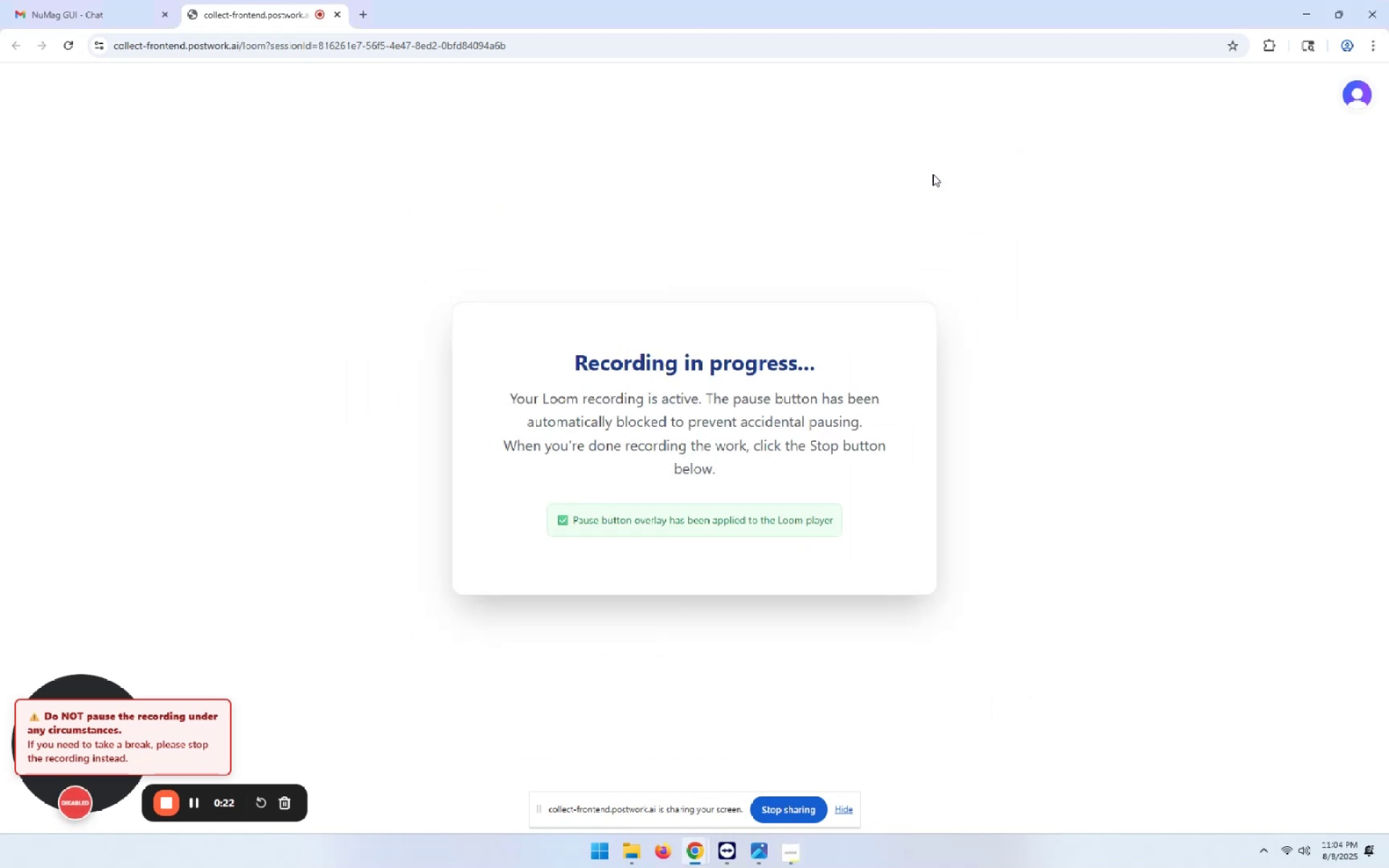 
left_click([1306, 12])
 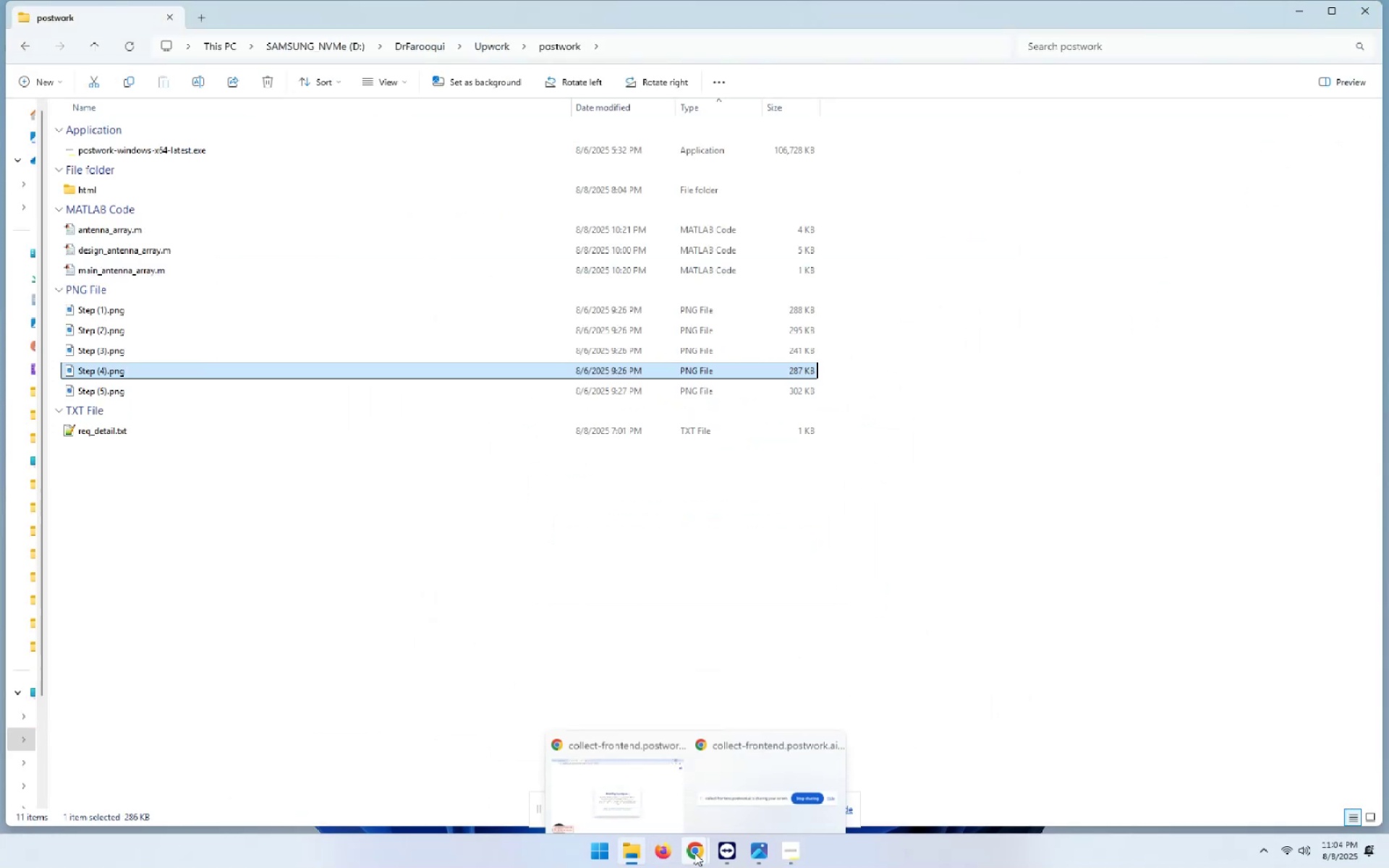 
left_click([642, 778])
 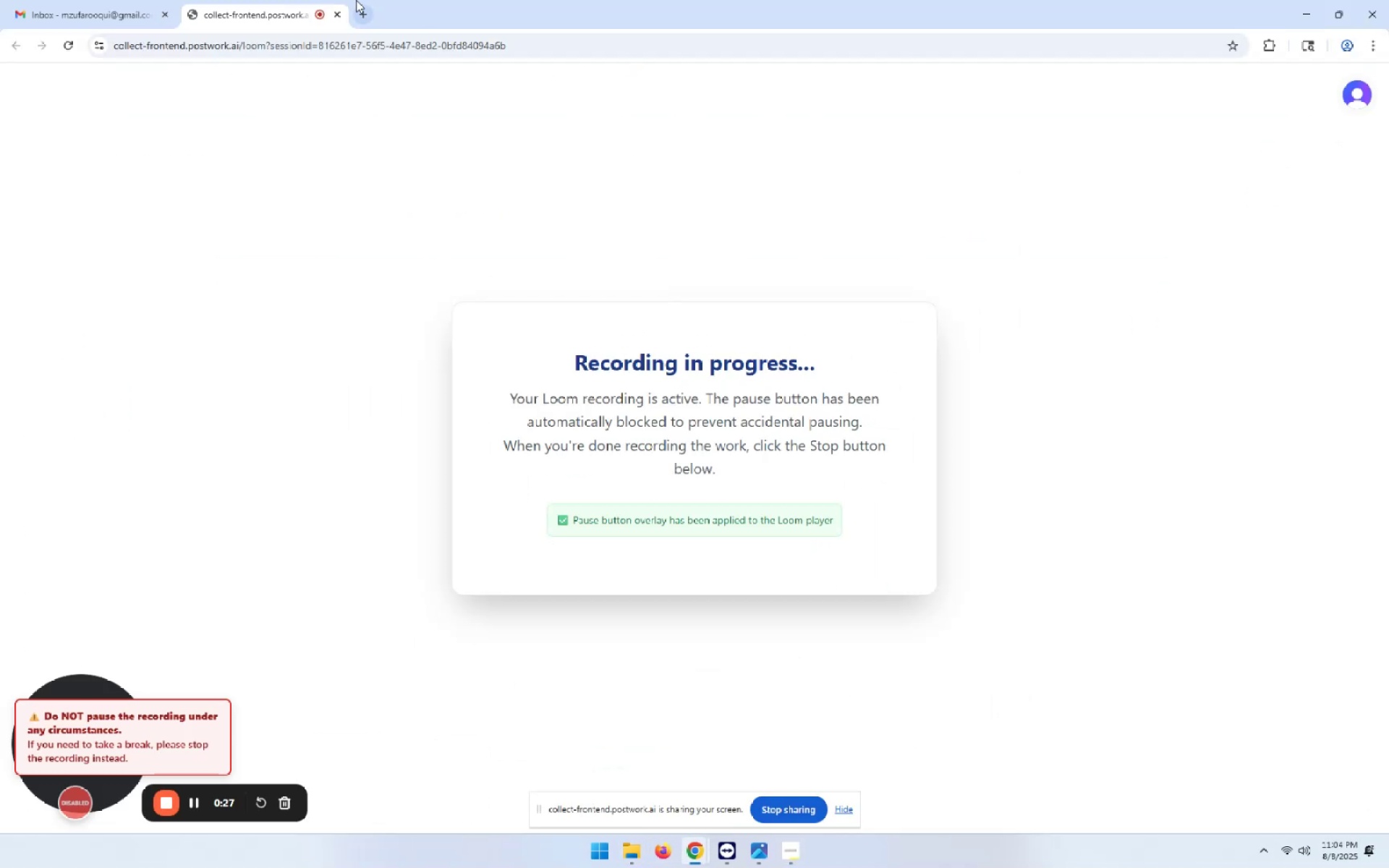 
left_click([356, 0])
 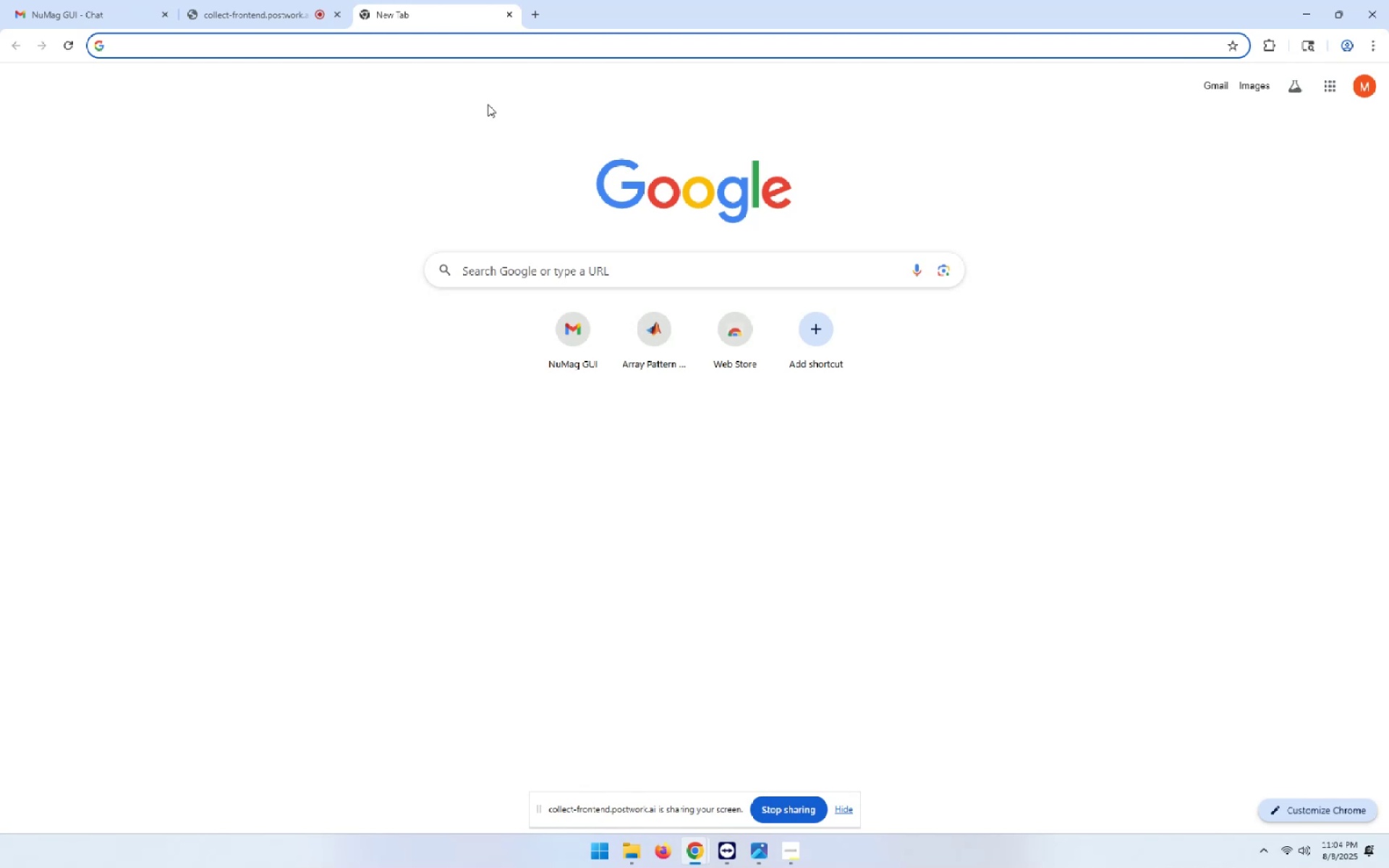 
type(per)
 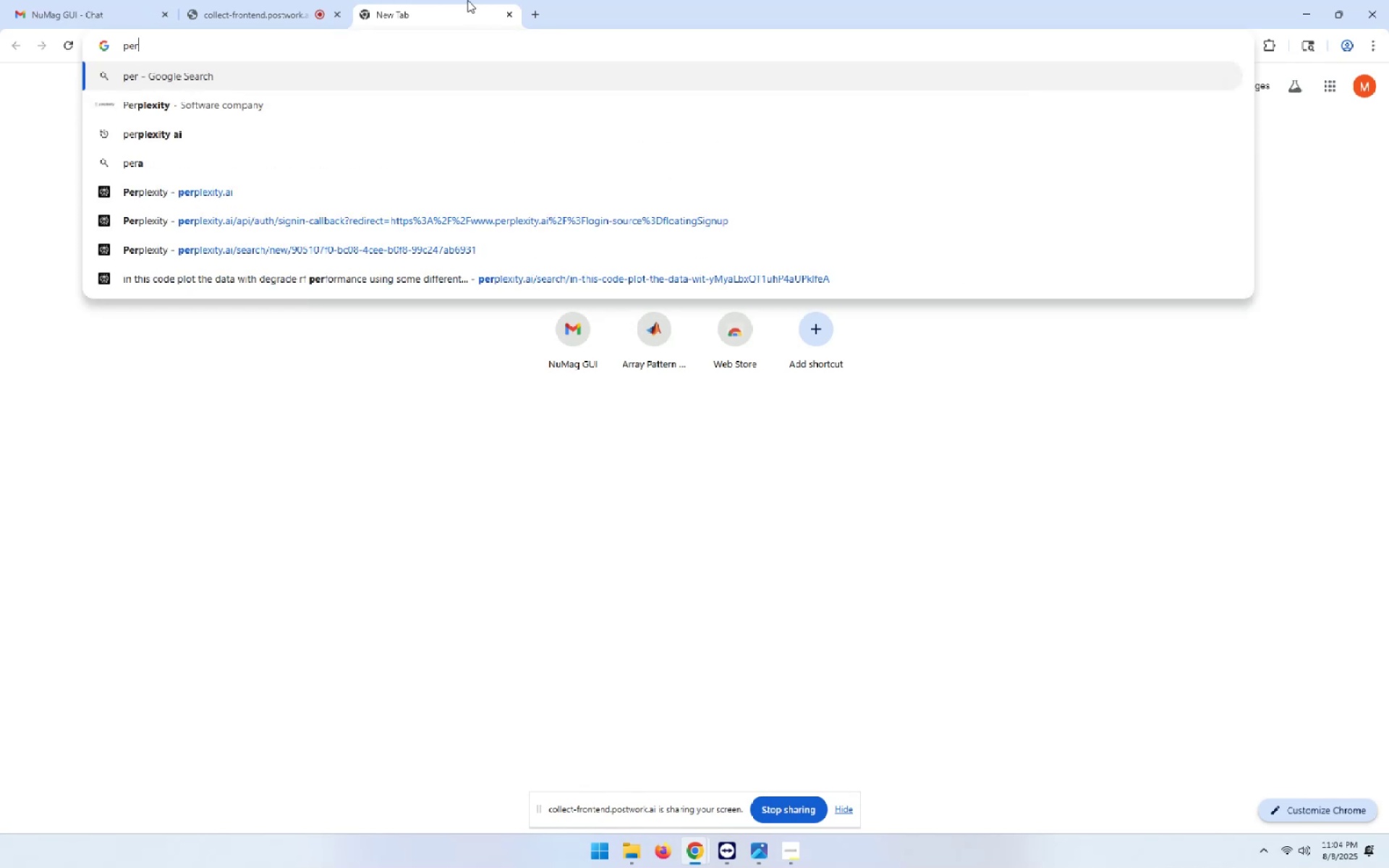 
left_click([166, 134])
 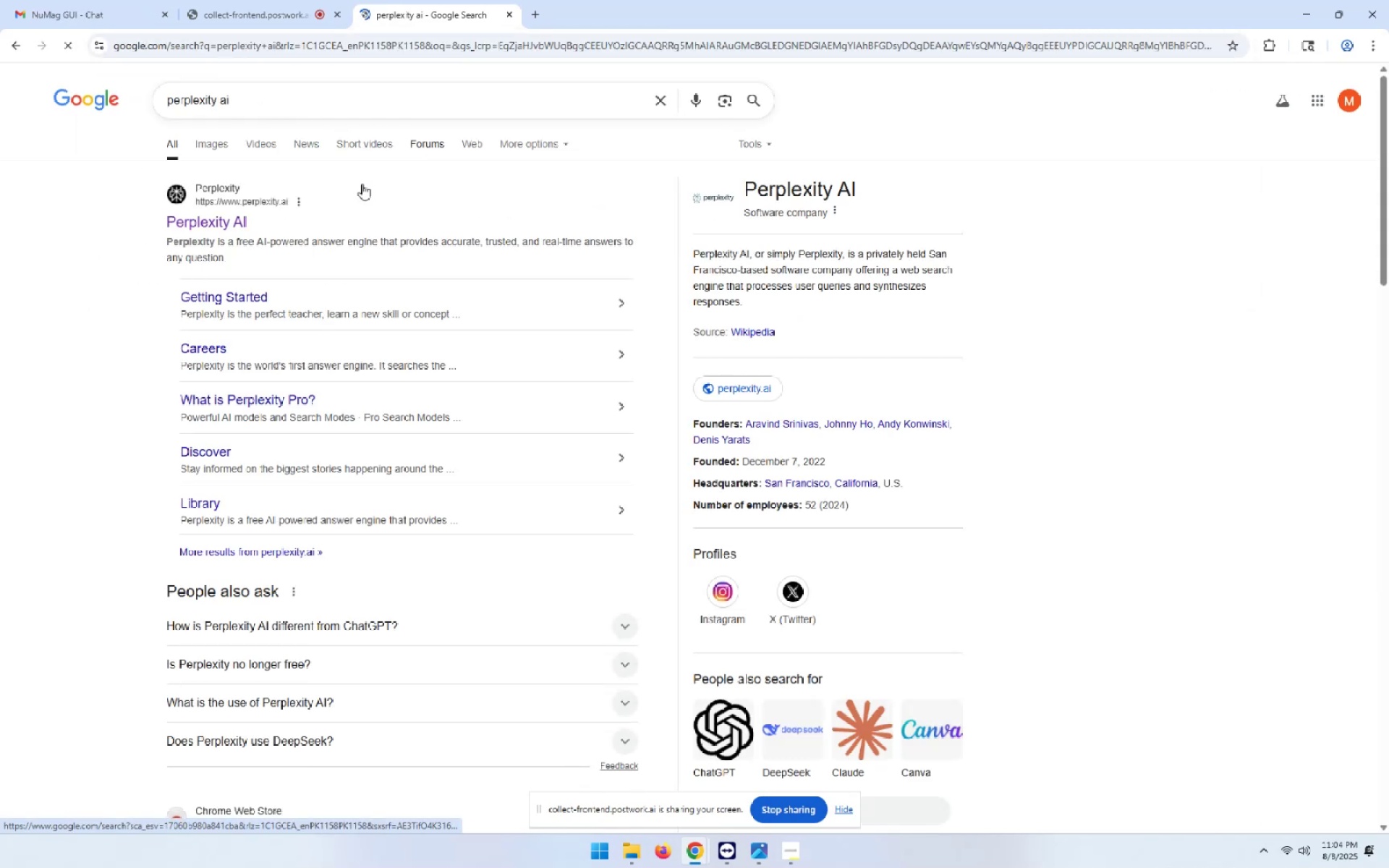 
left_click([215, 227])
 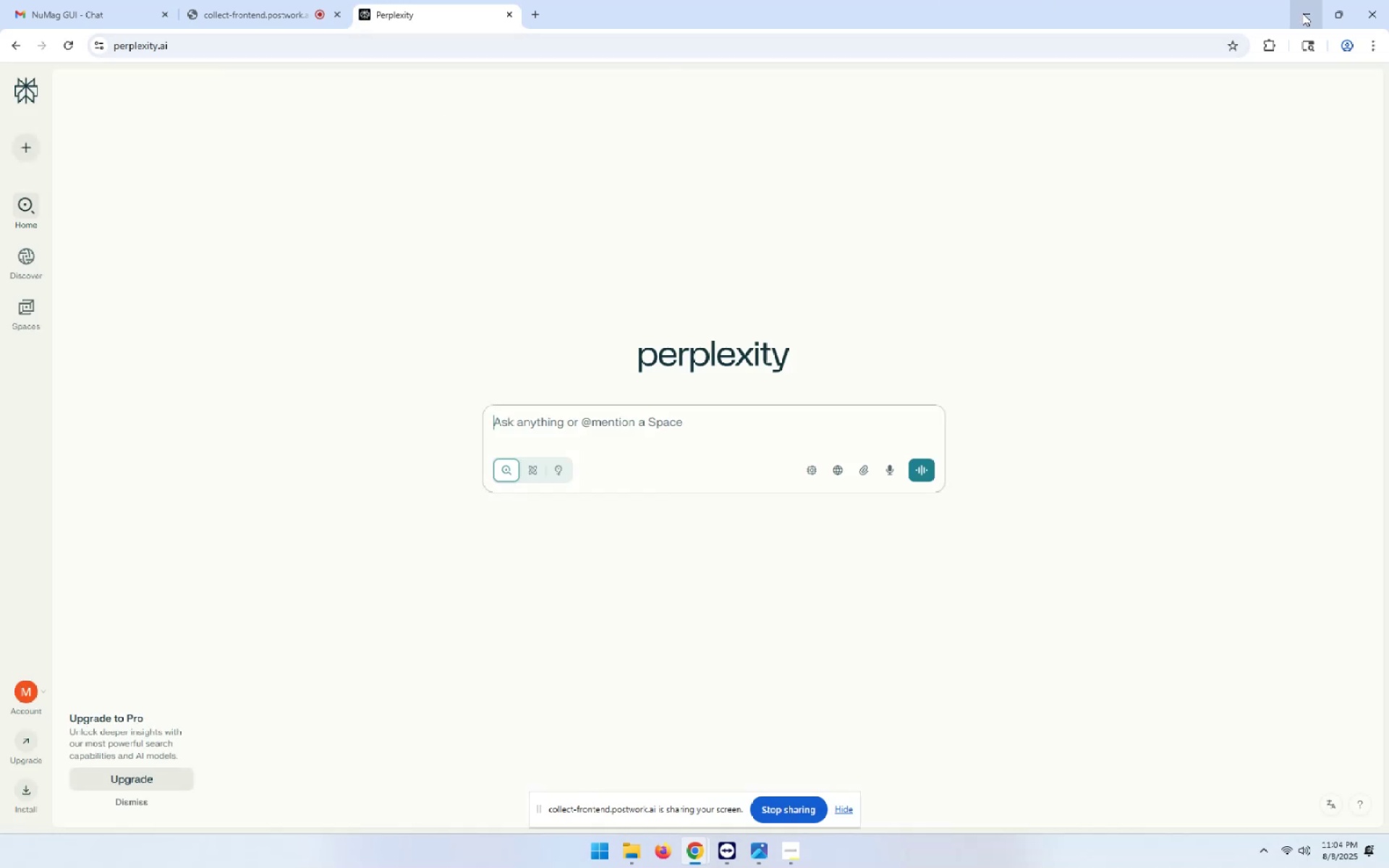 
wait(10.16)
 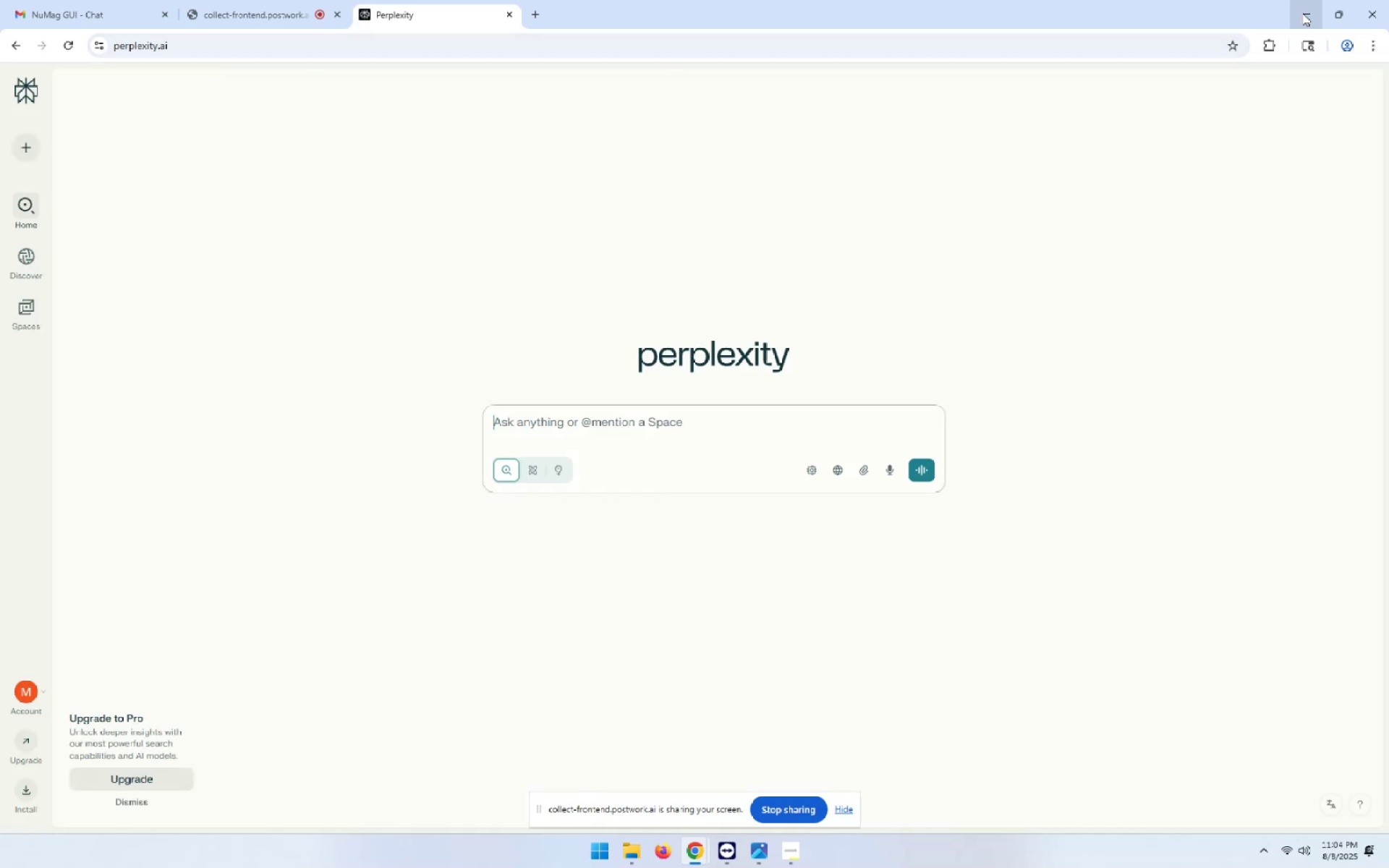 
left_click([162, 14])
 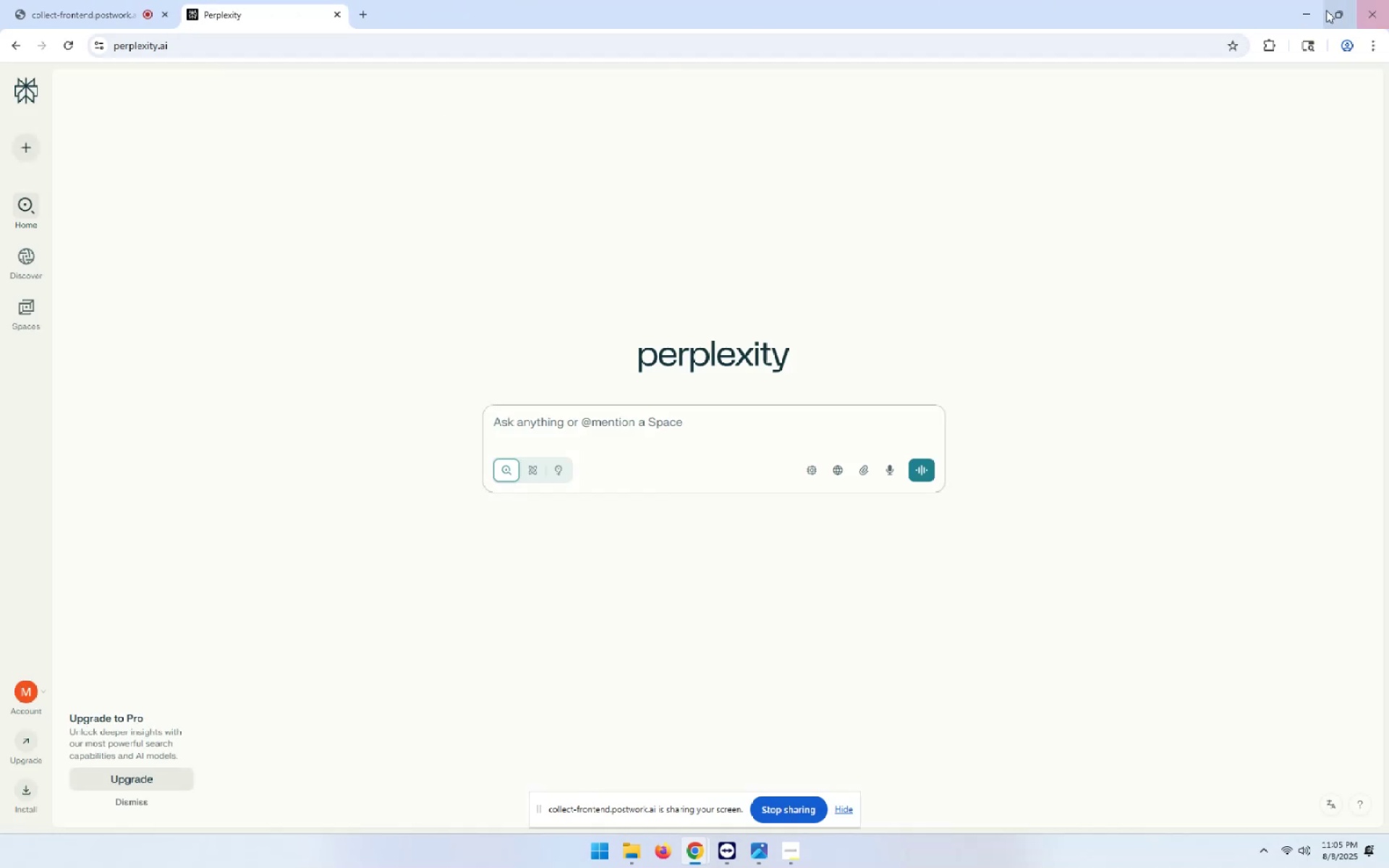 
left_click([1300, 12])
 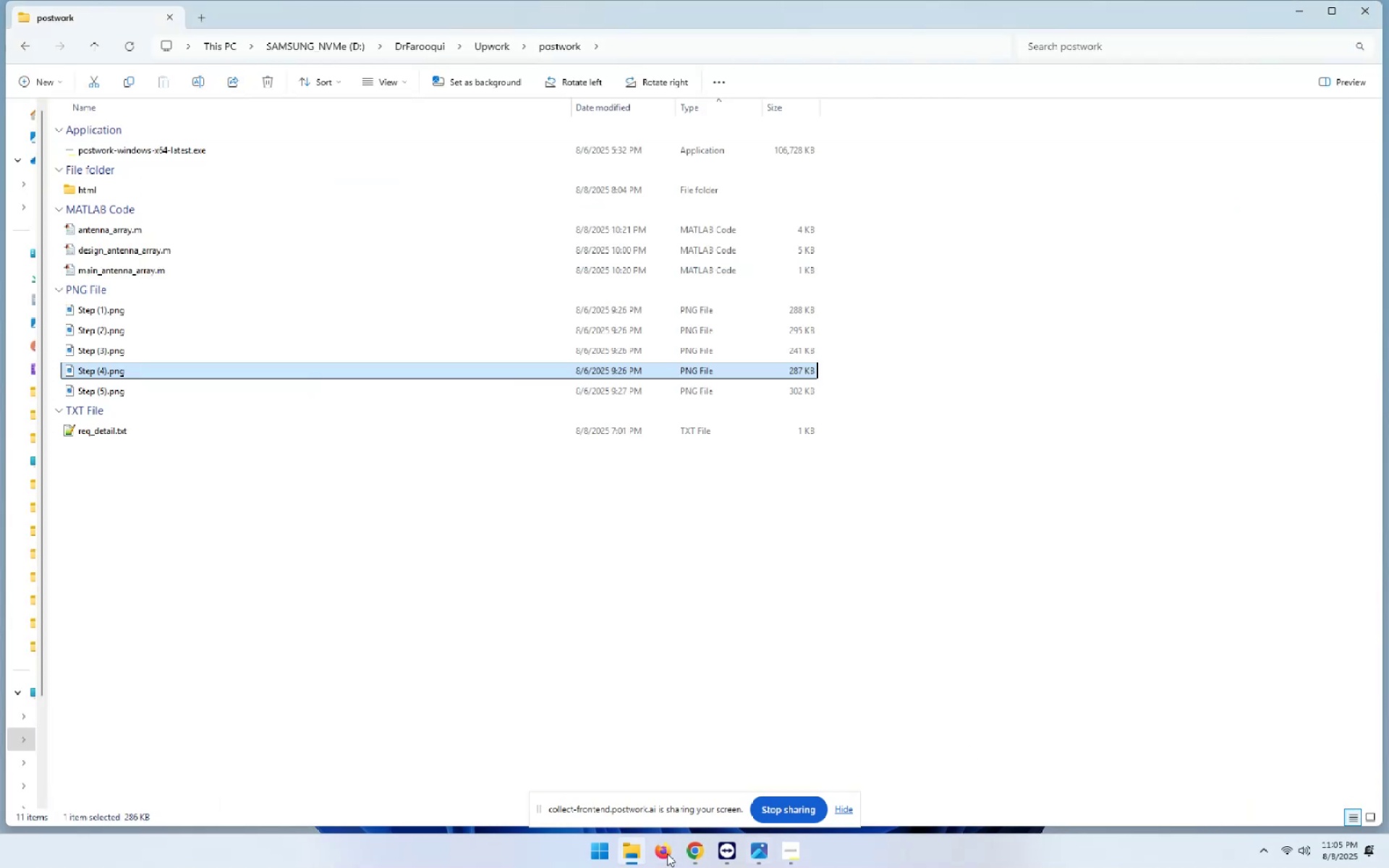 
left_click([598, 854])
 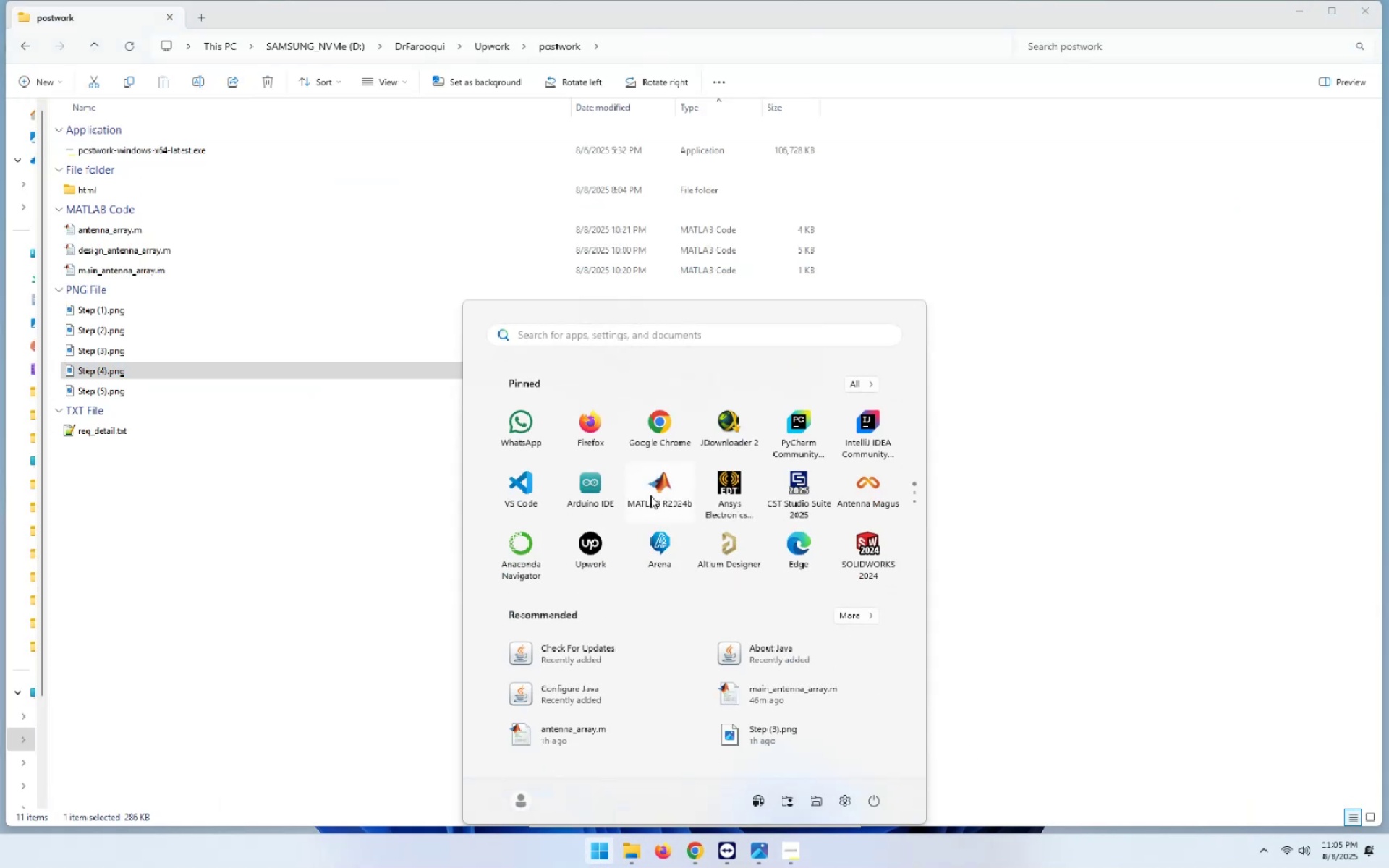 
left_click([655, 492])
 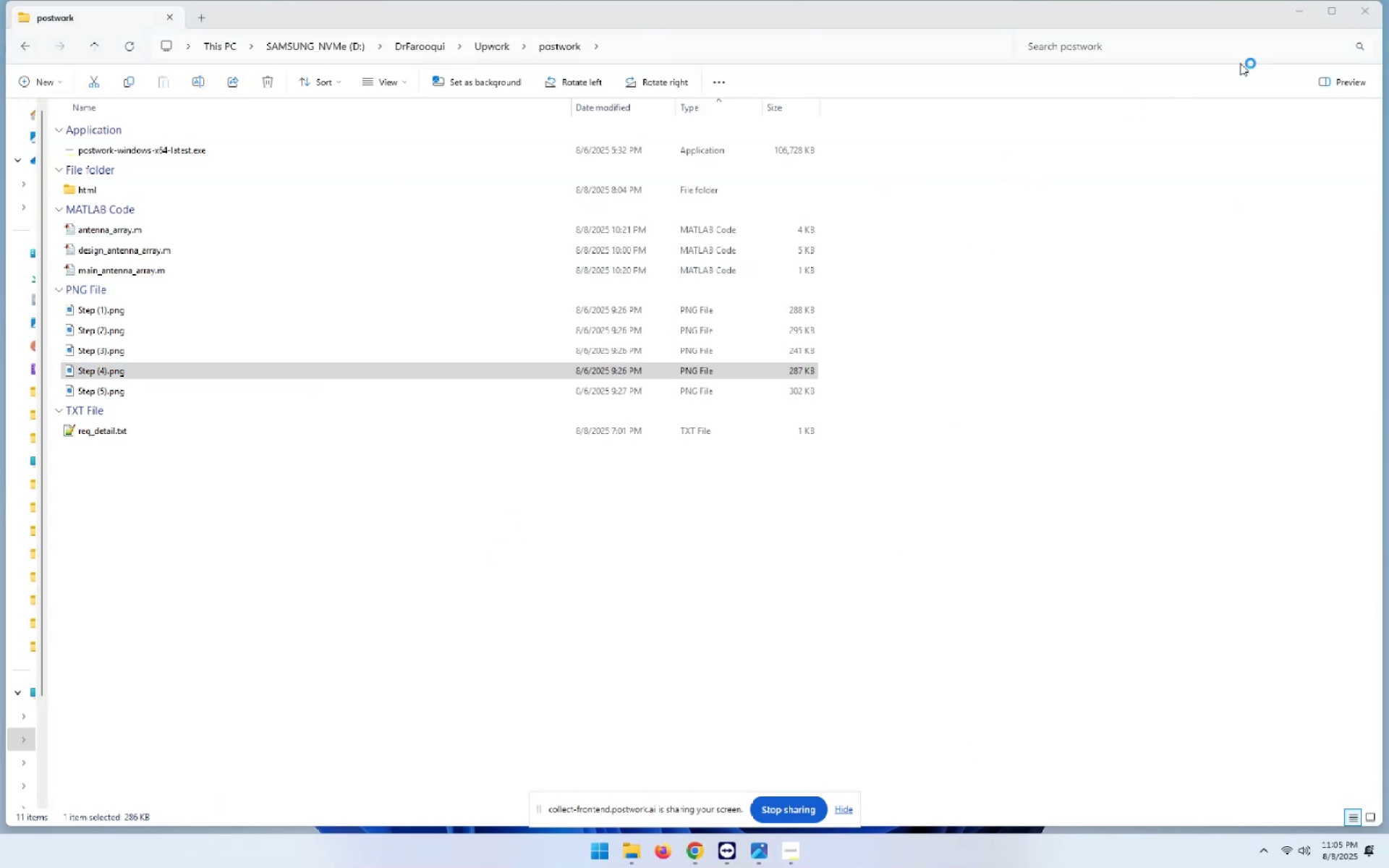 
mouse_move([694, 822])
 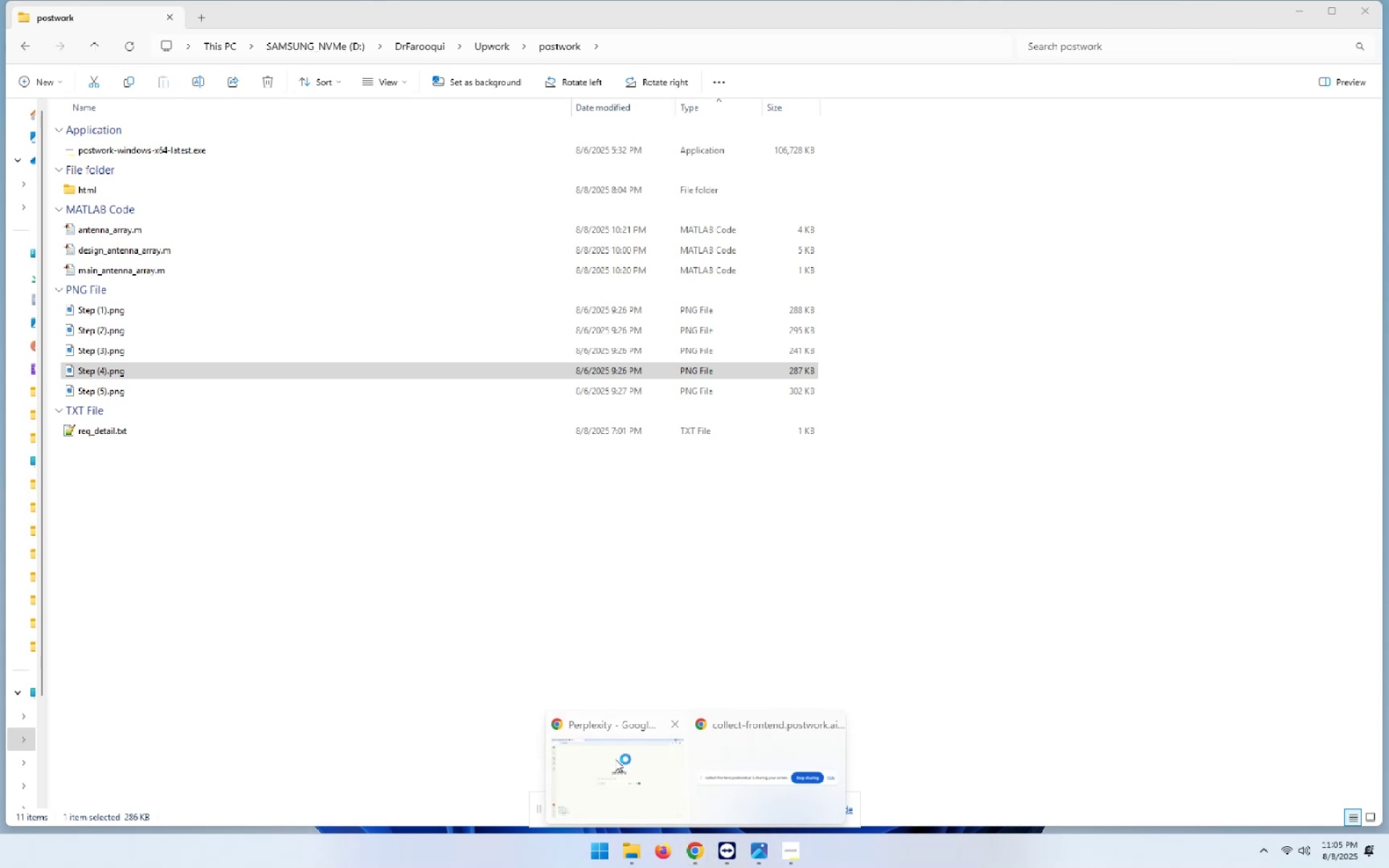 
left_click([615, 759])
 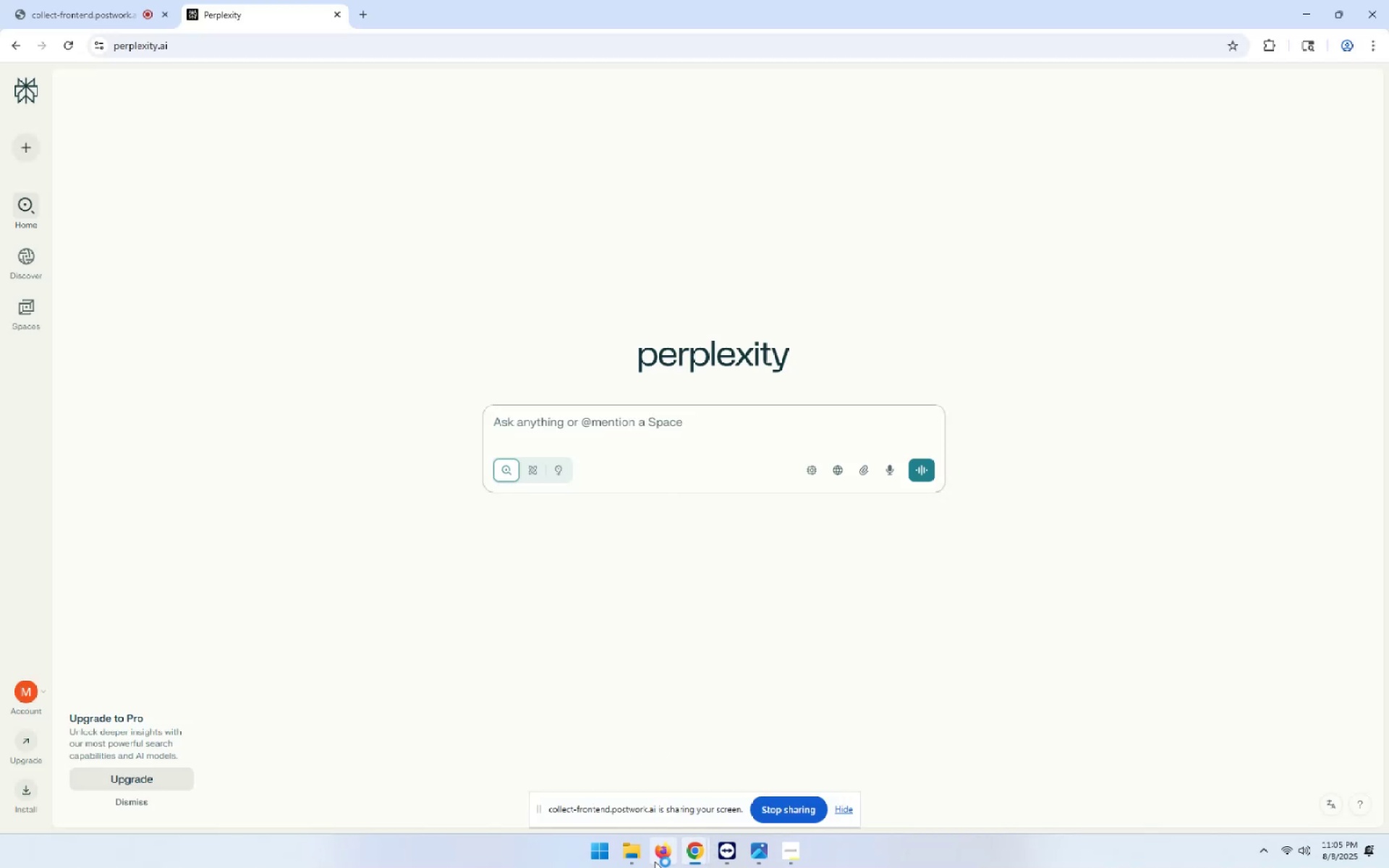 
mouse_move([692, 814])
 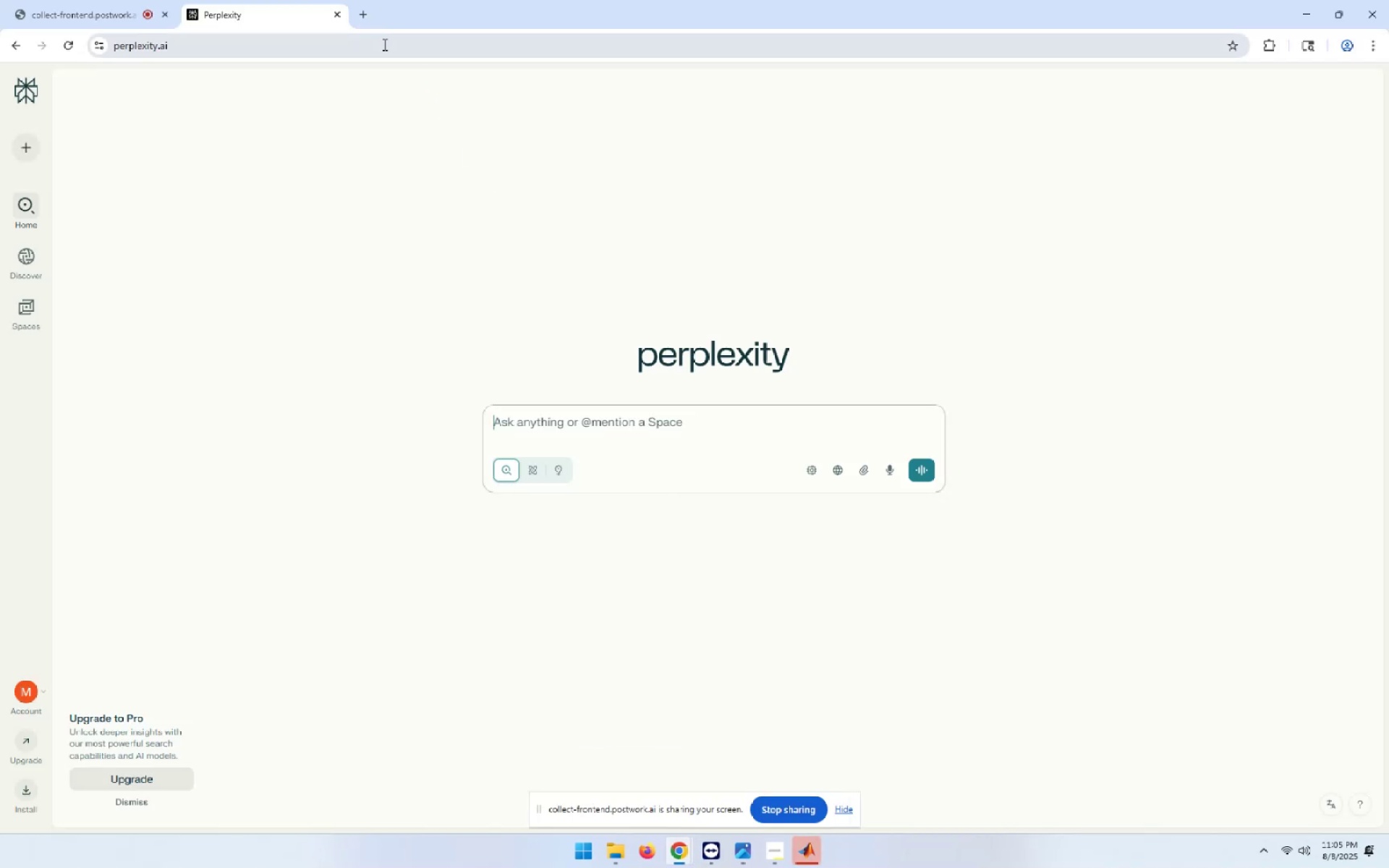 
left_click([370, 11])
 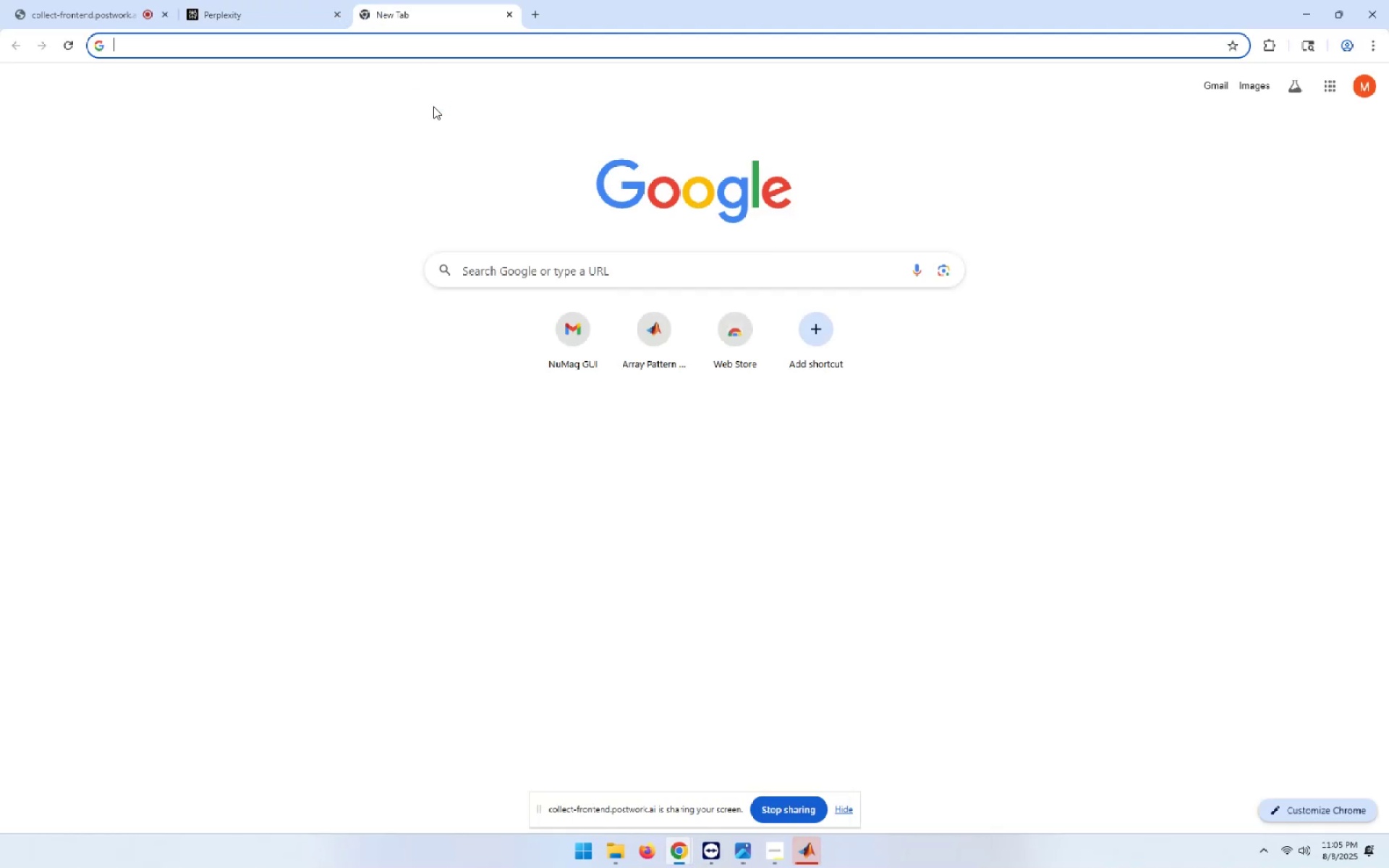 
type(matlab document)
 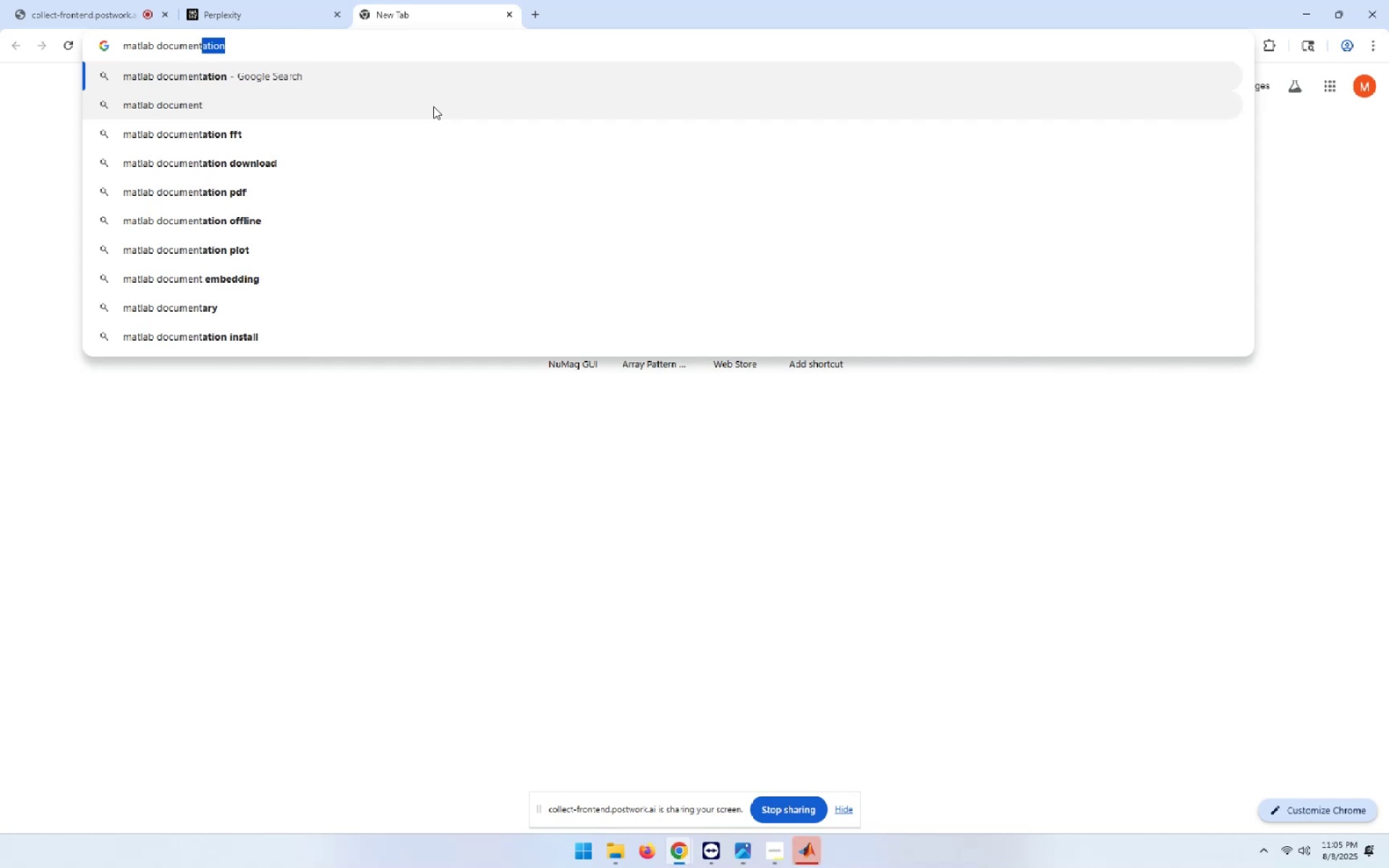 
key(ArrowDown)
 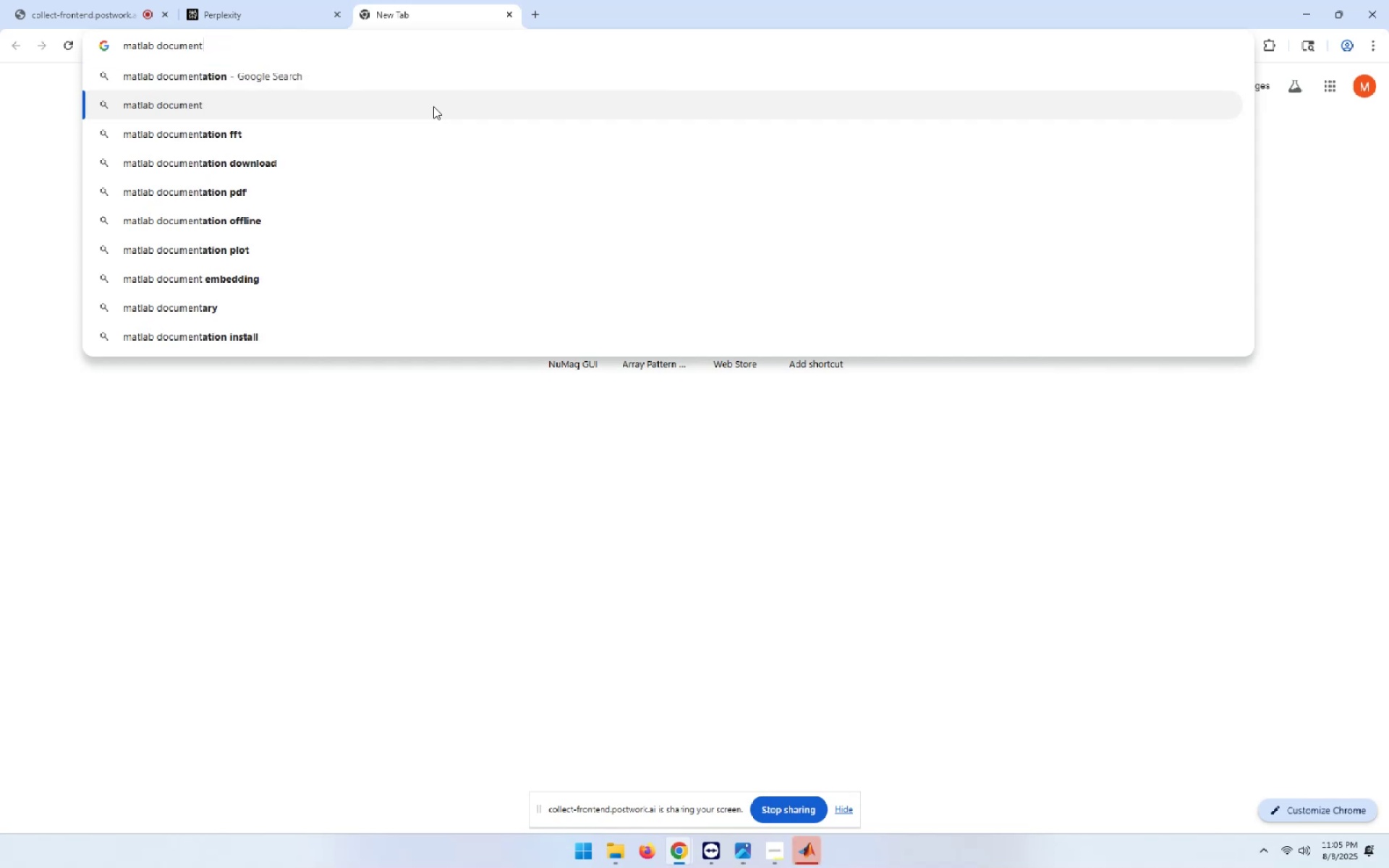 
key(NumpadEnter)
 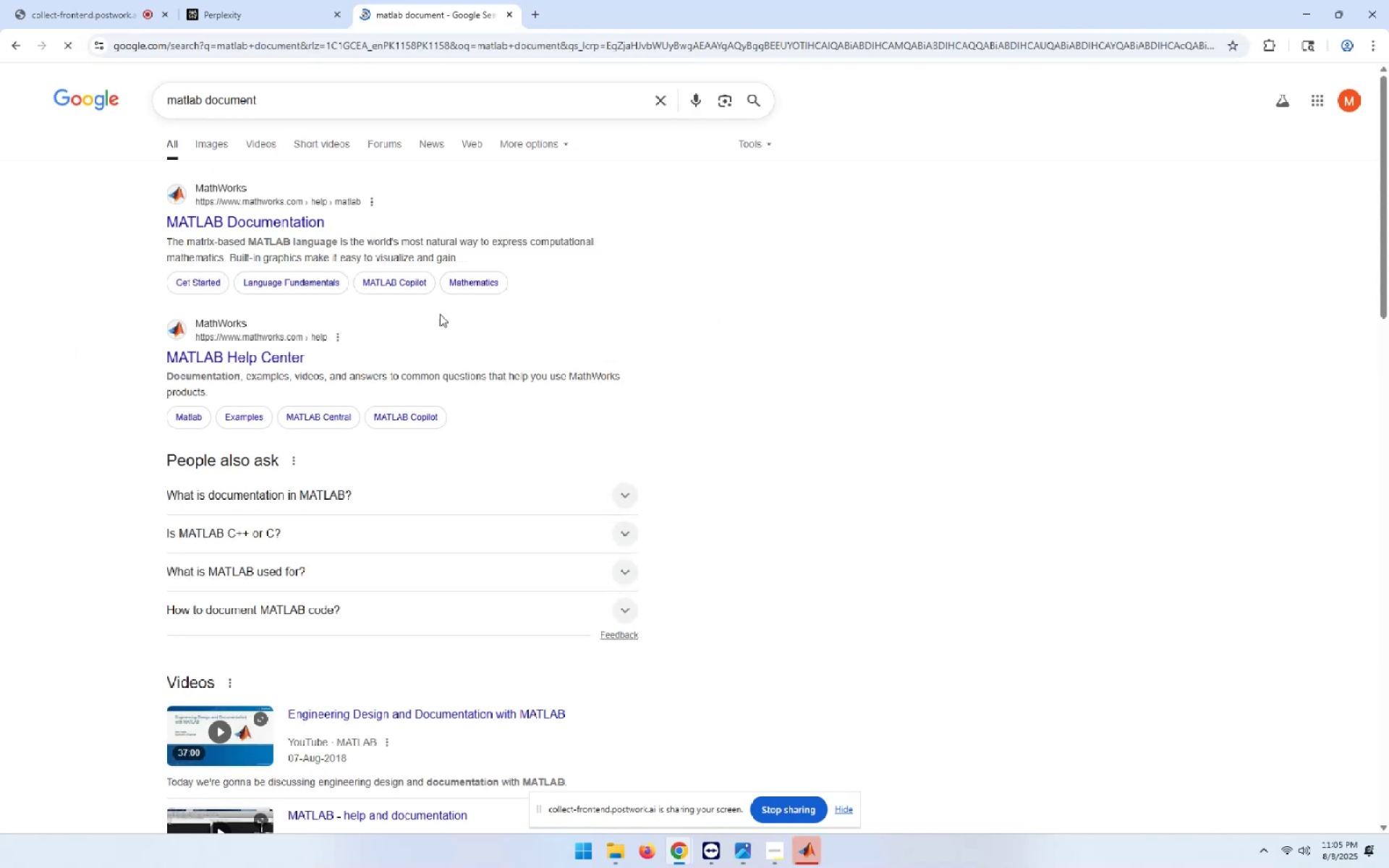 
left_click([292, 226])
 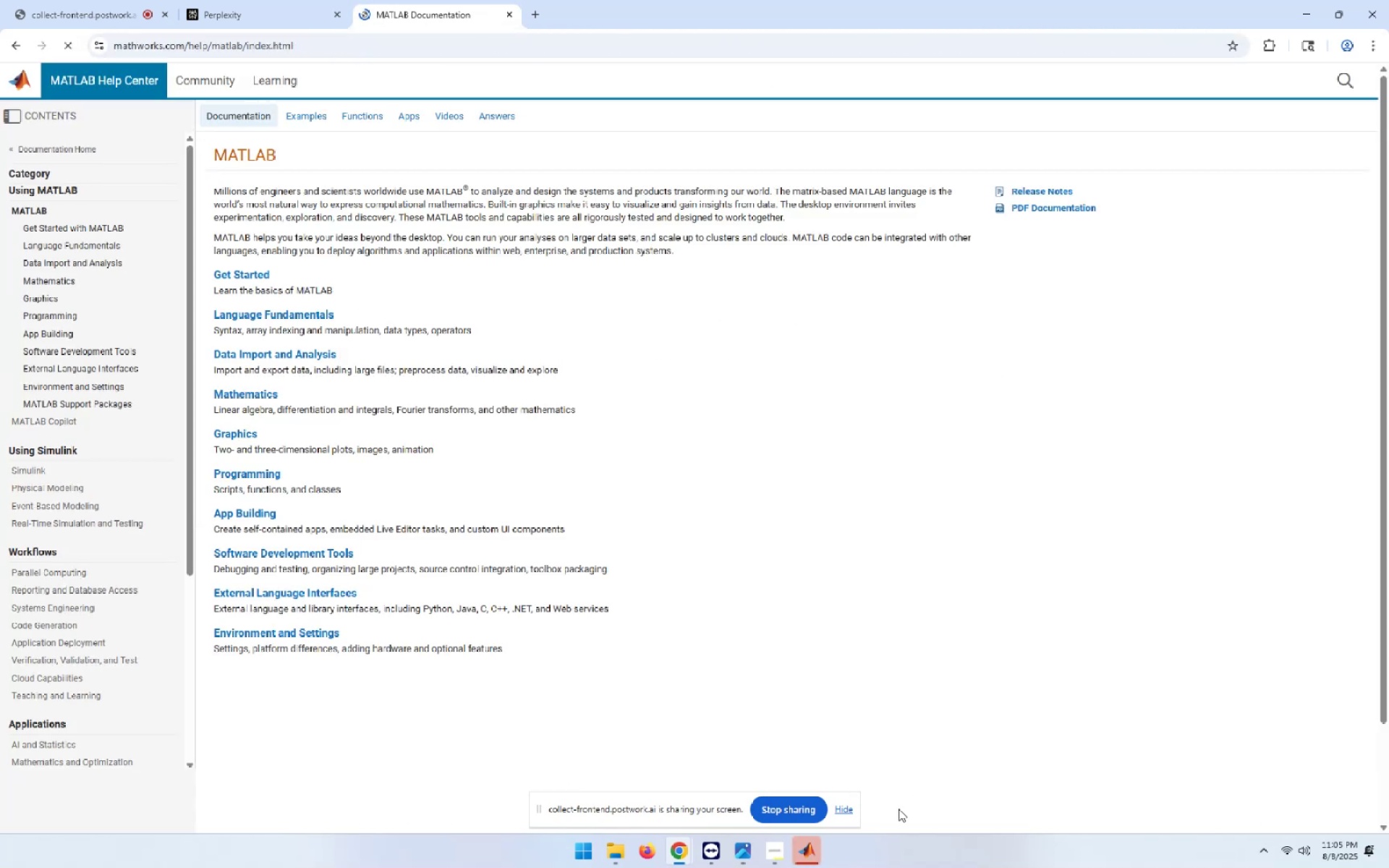 
left_click([815, 849])
 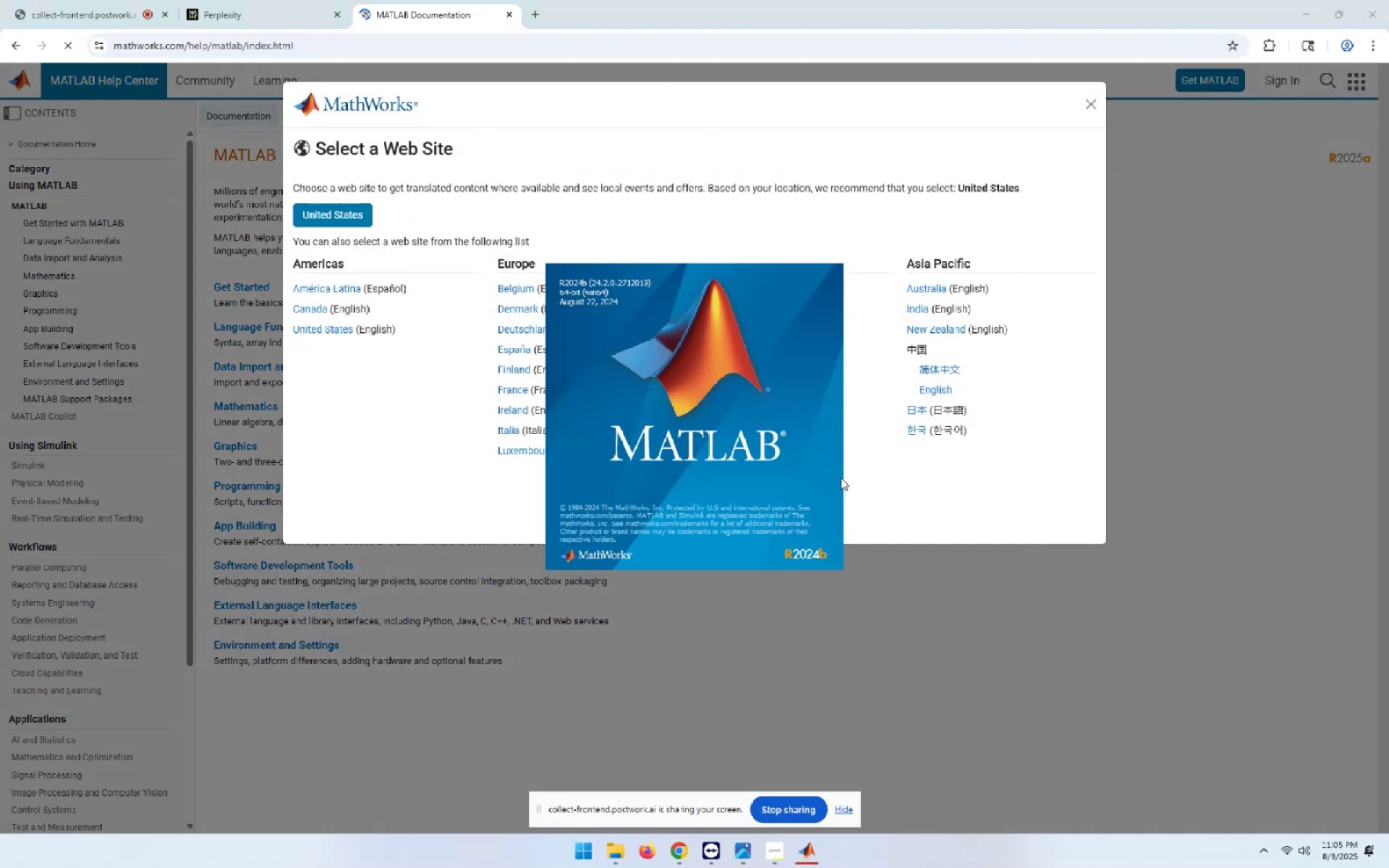 
left_click([1027, 625])
 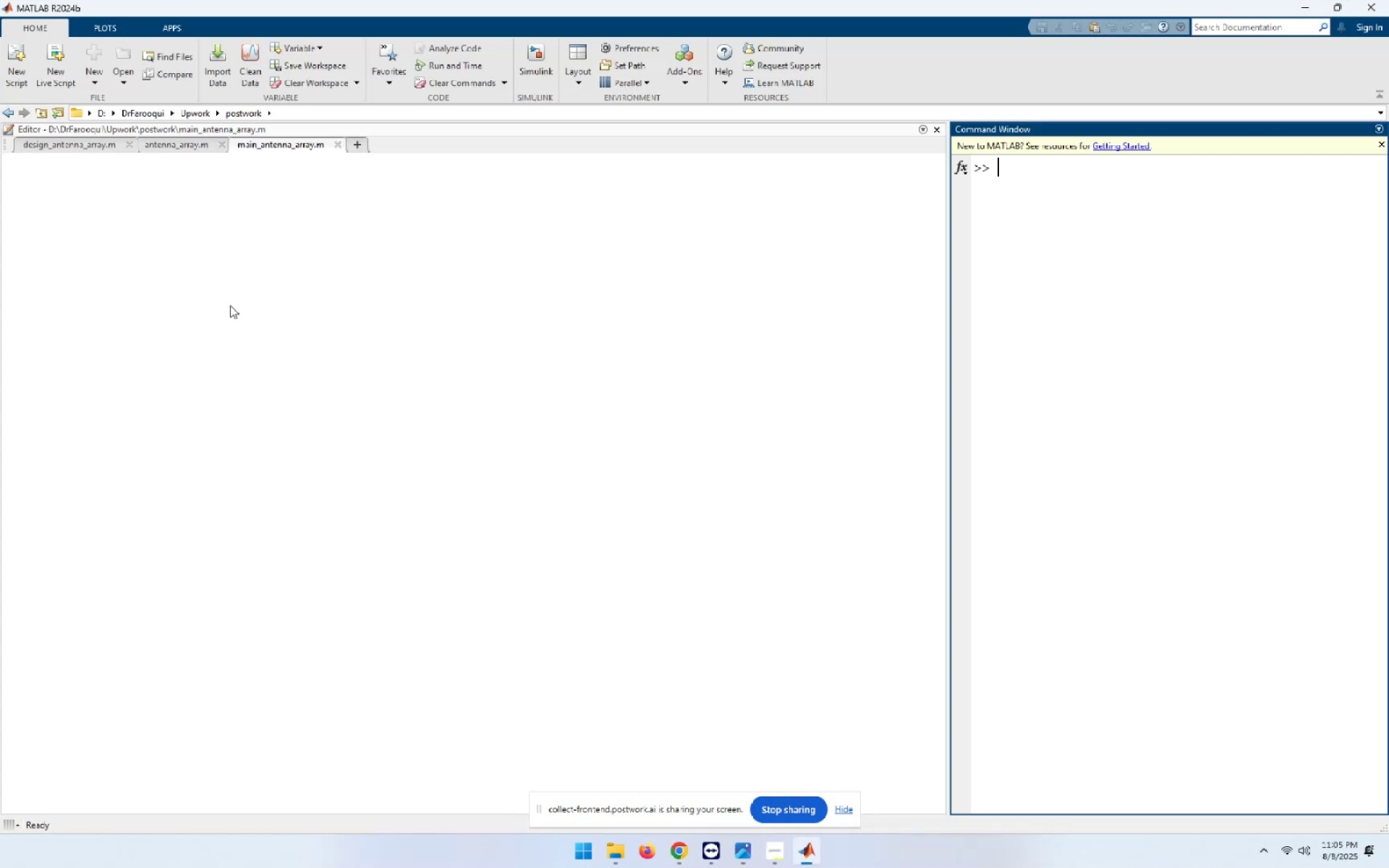 
wait(10.9)
 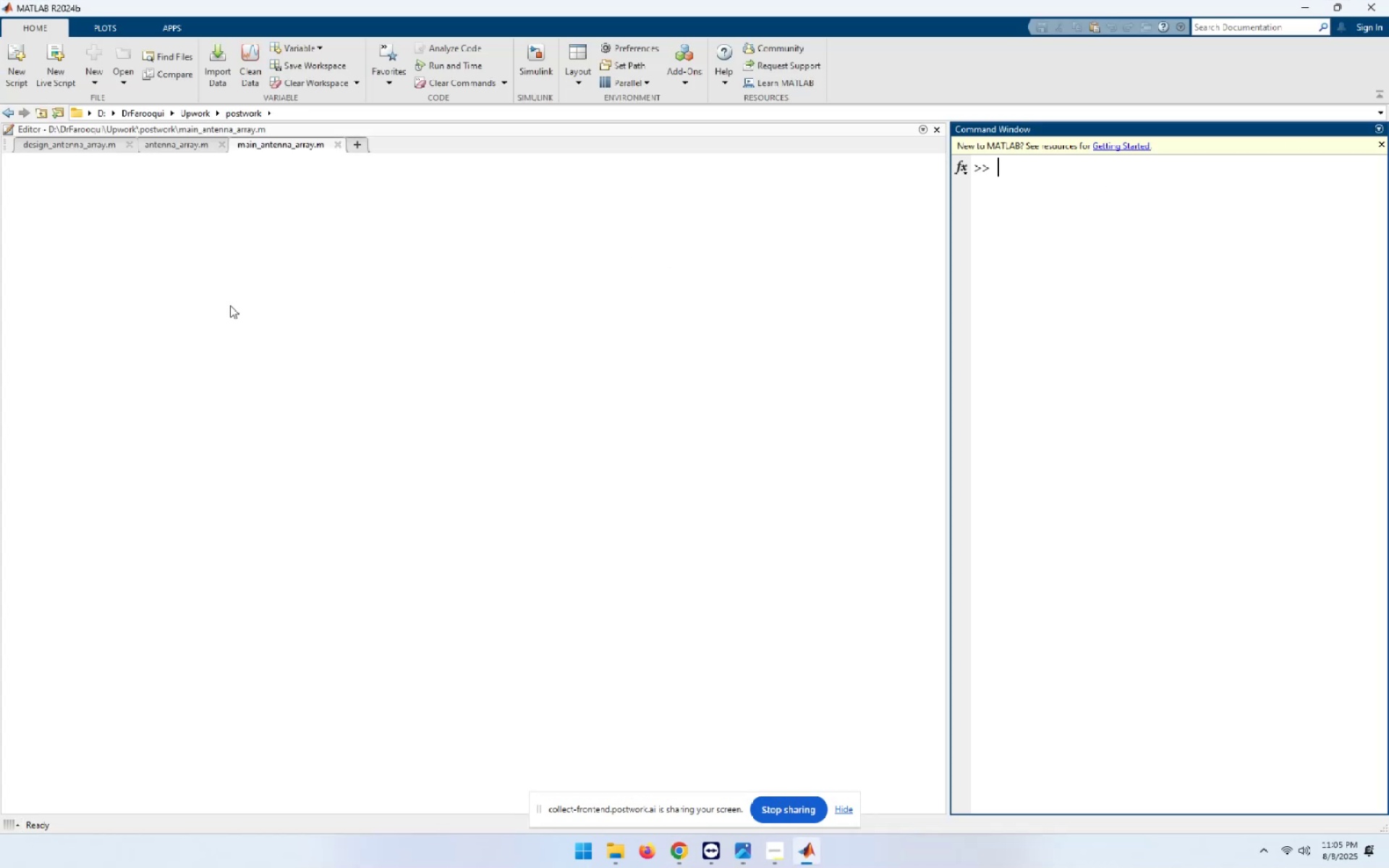 
left_click([71, 146])
 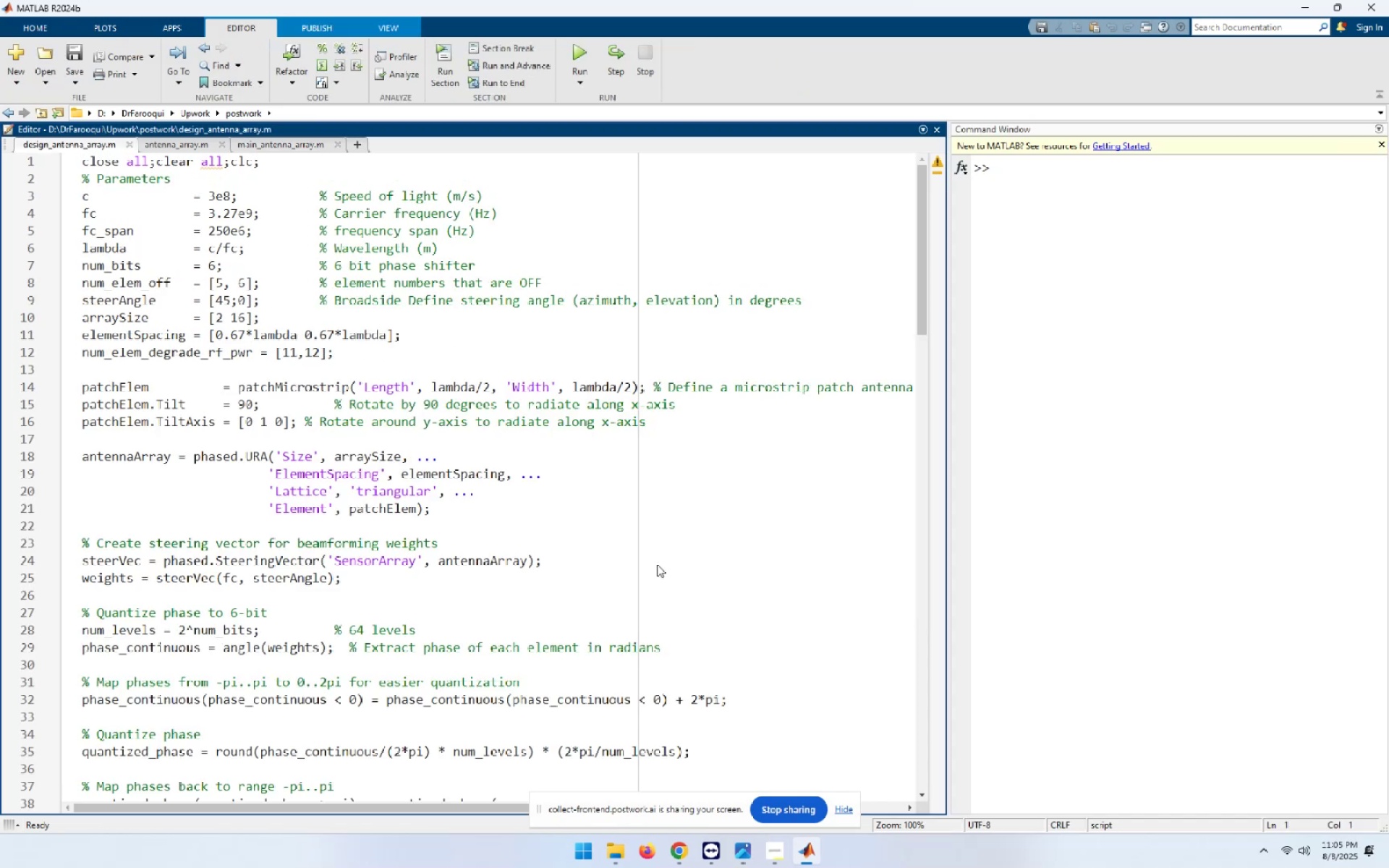 
scroll: coordinate [657, 564], scroll_direction: down, amount: 7.0
 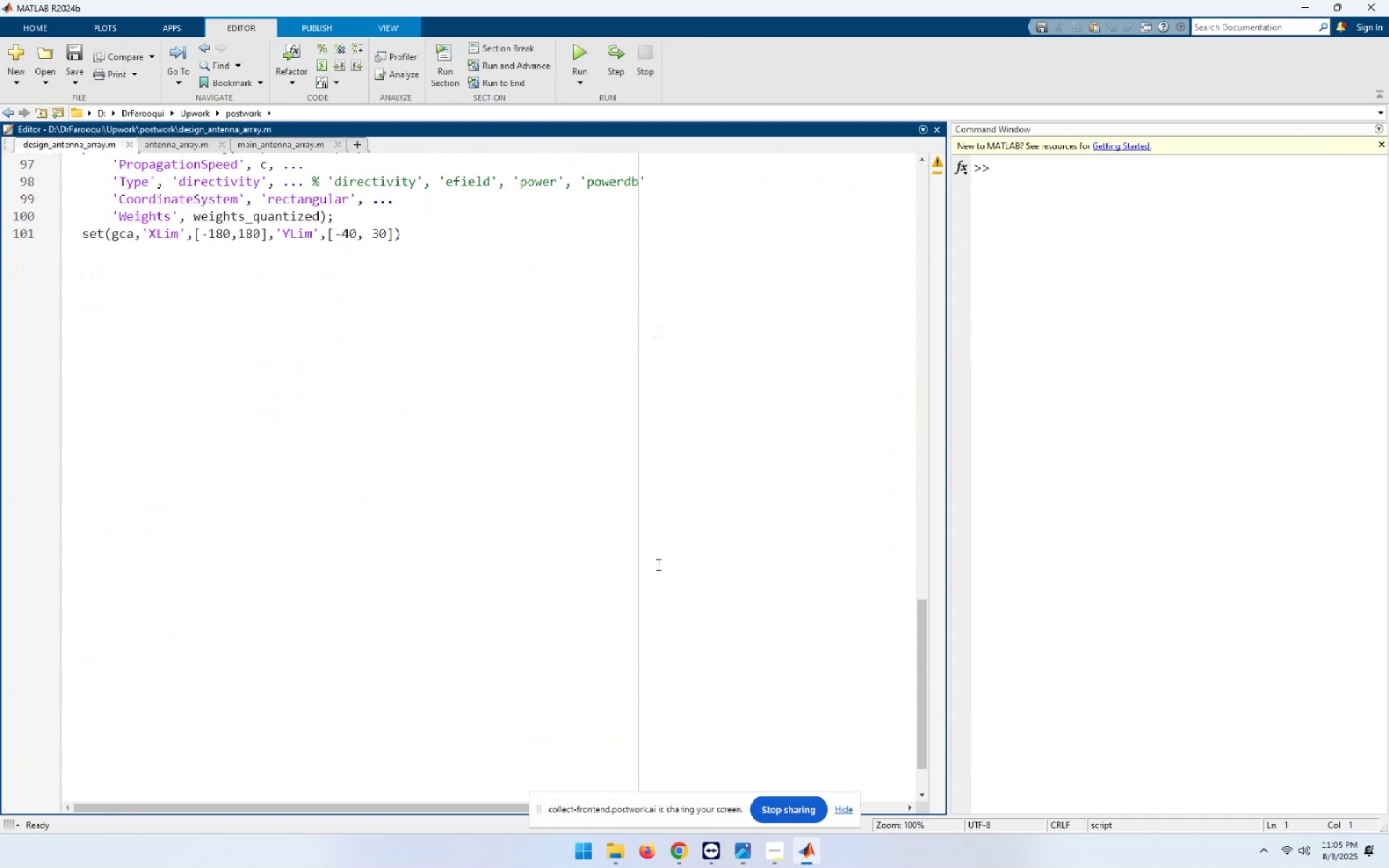 
scroll: coordinate [657, 564], scroll_direction: up, amount: 23.0
 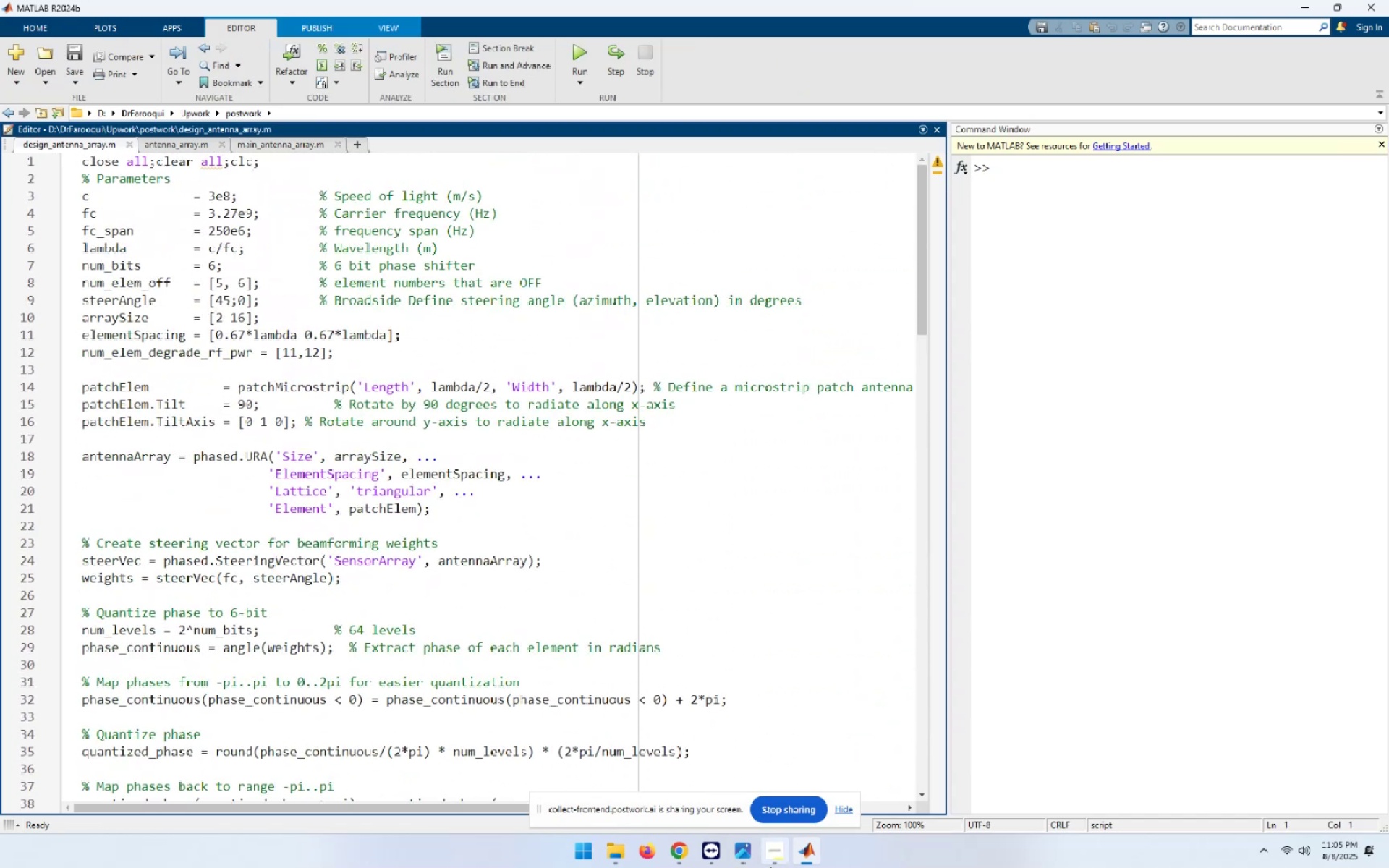 
left_click([775, 856])
 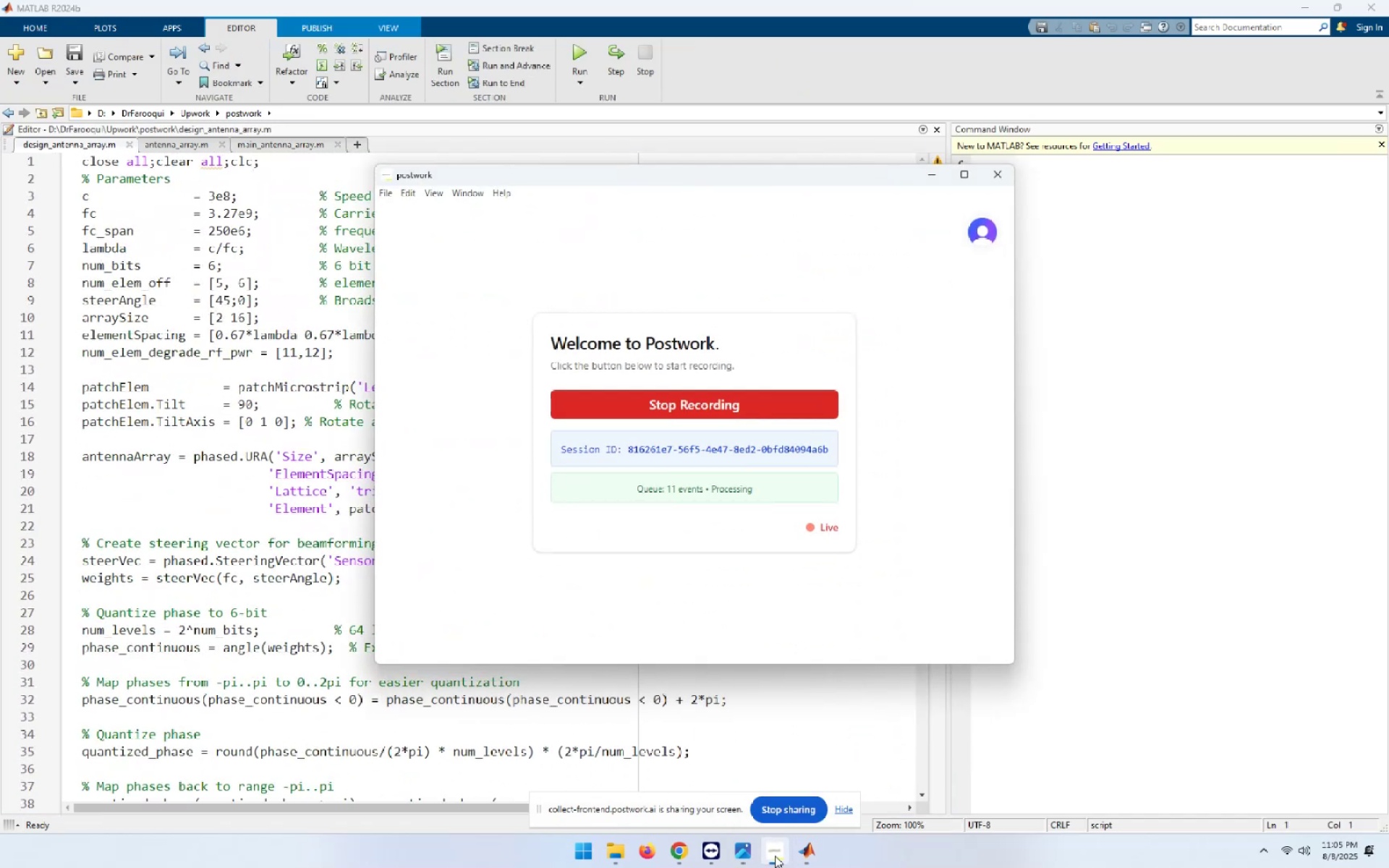 
left_click([775, 856])
 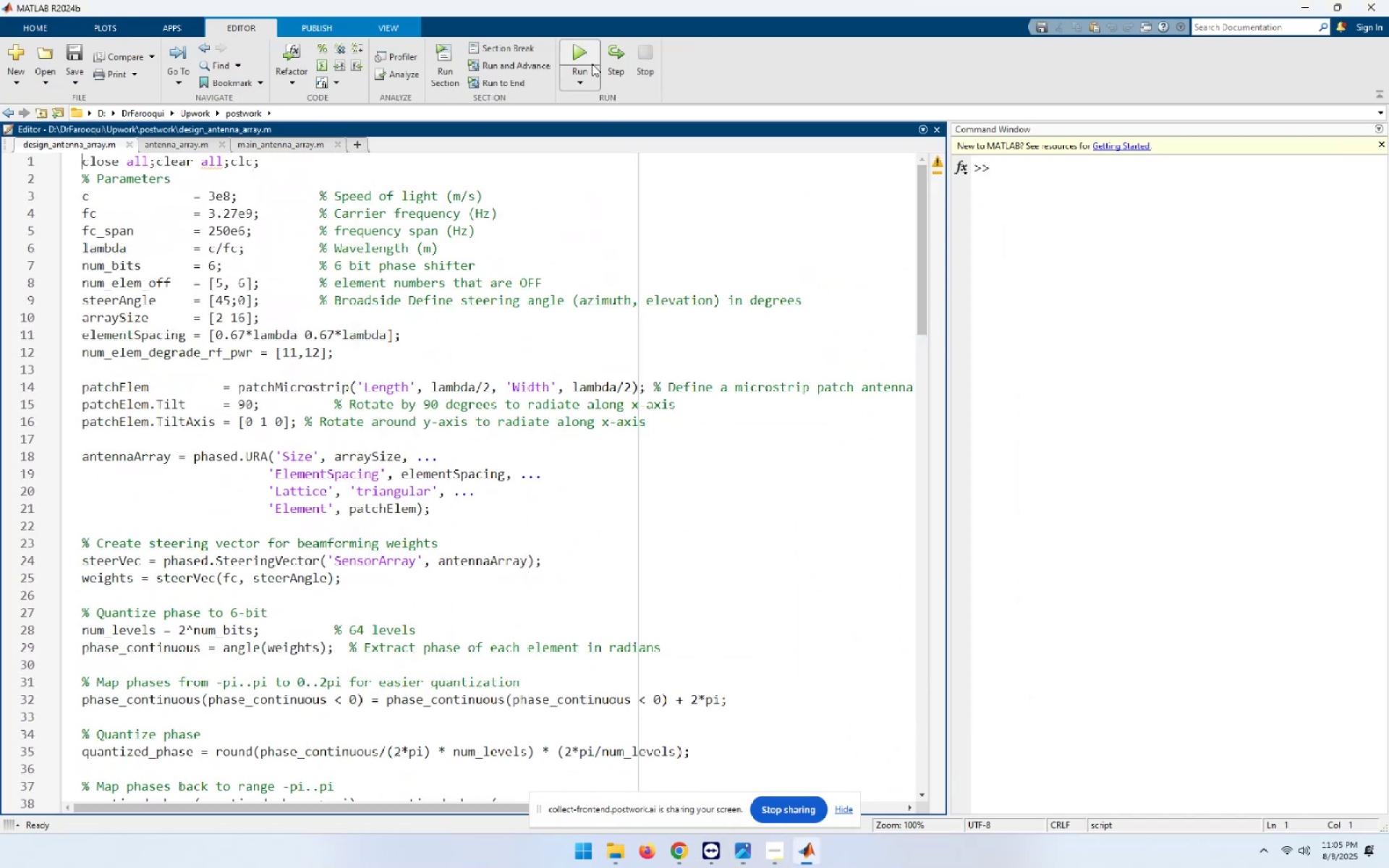 
left_click([587, 63])
 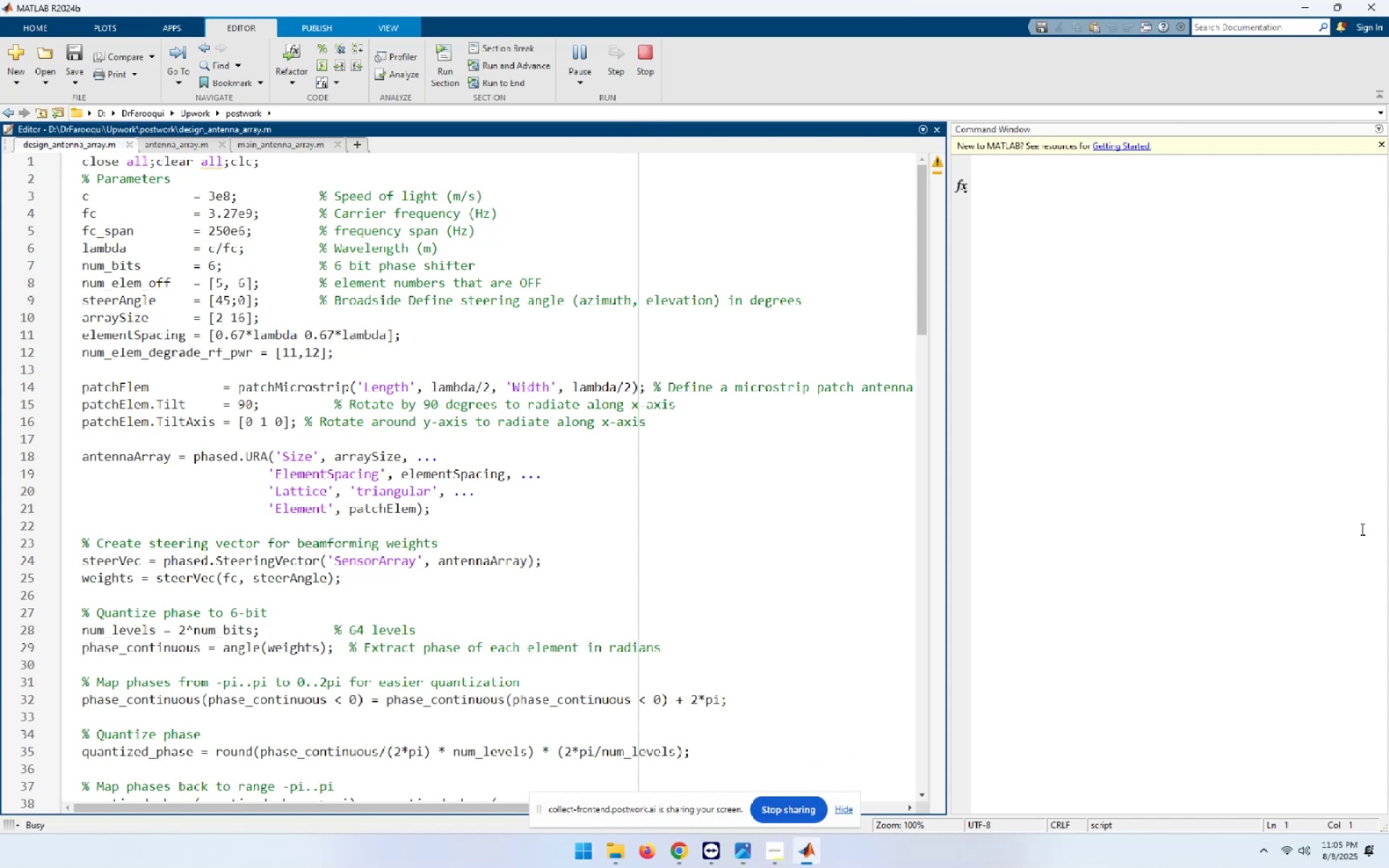 
wait(9.74)
 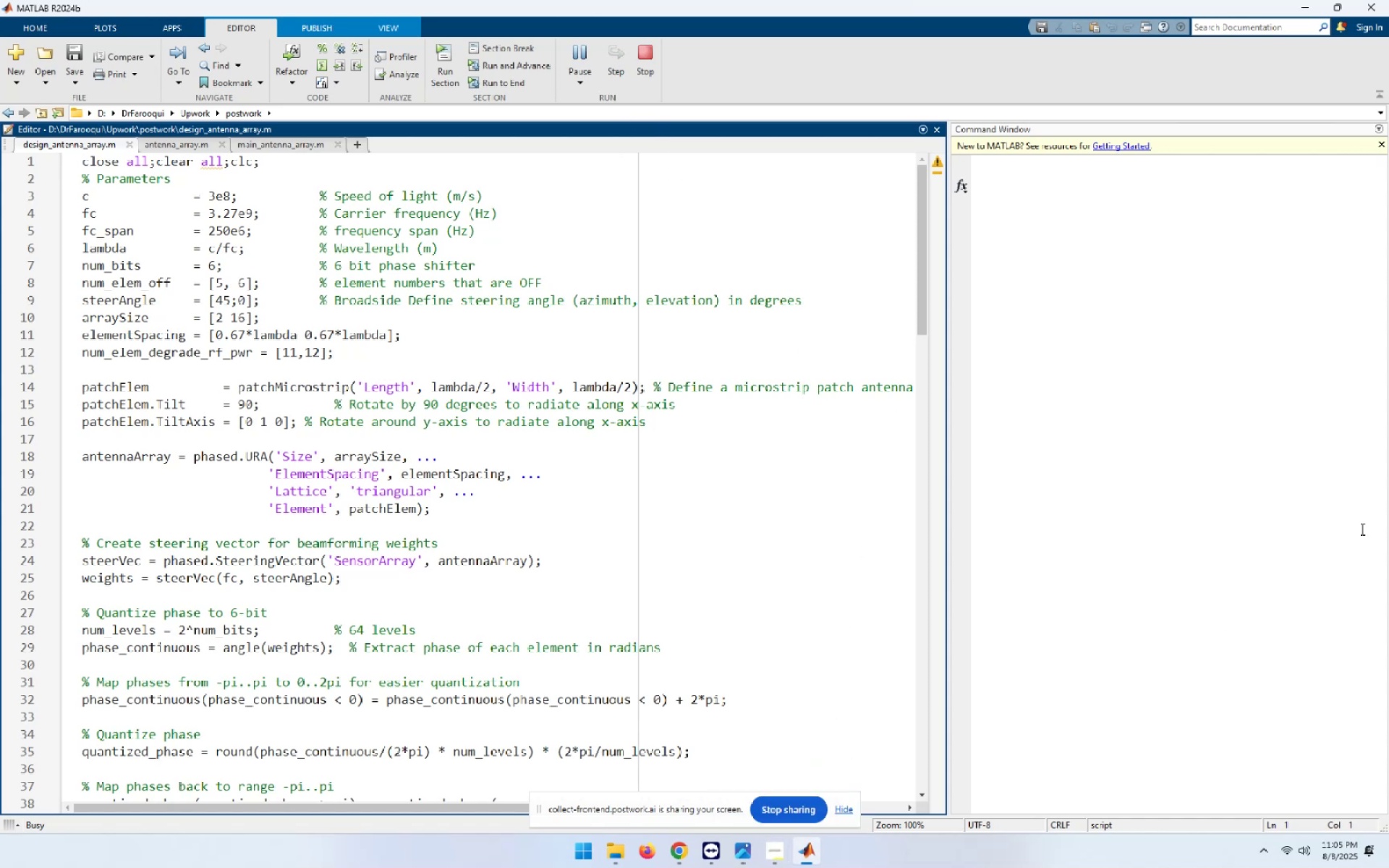 
left_click([1206, 472])
 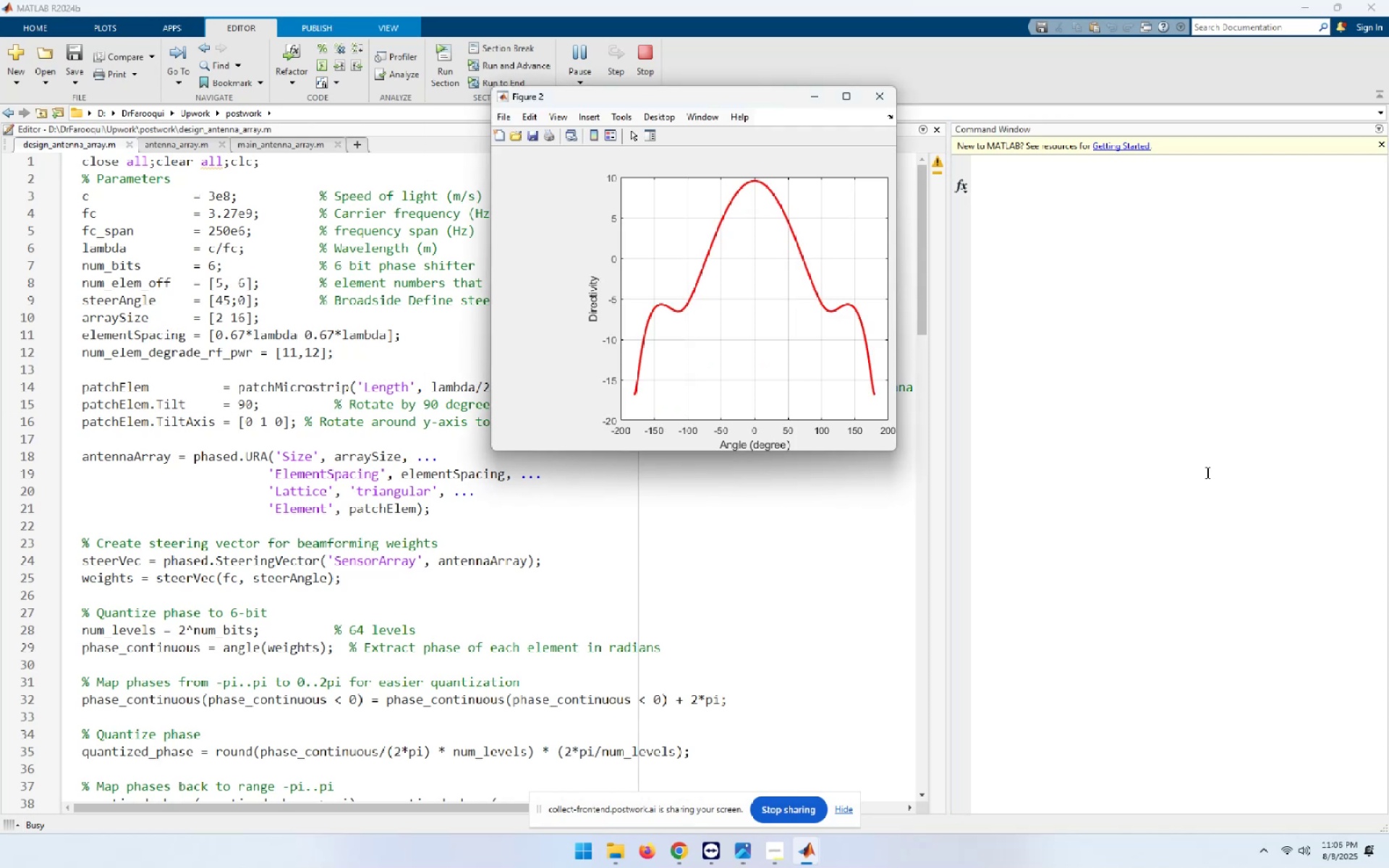 
wait(23.27)
 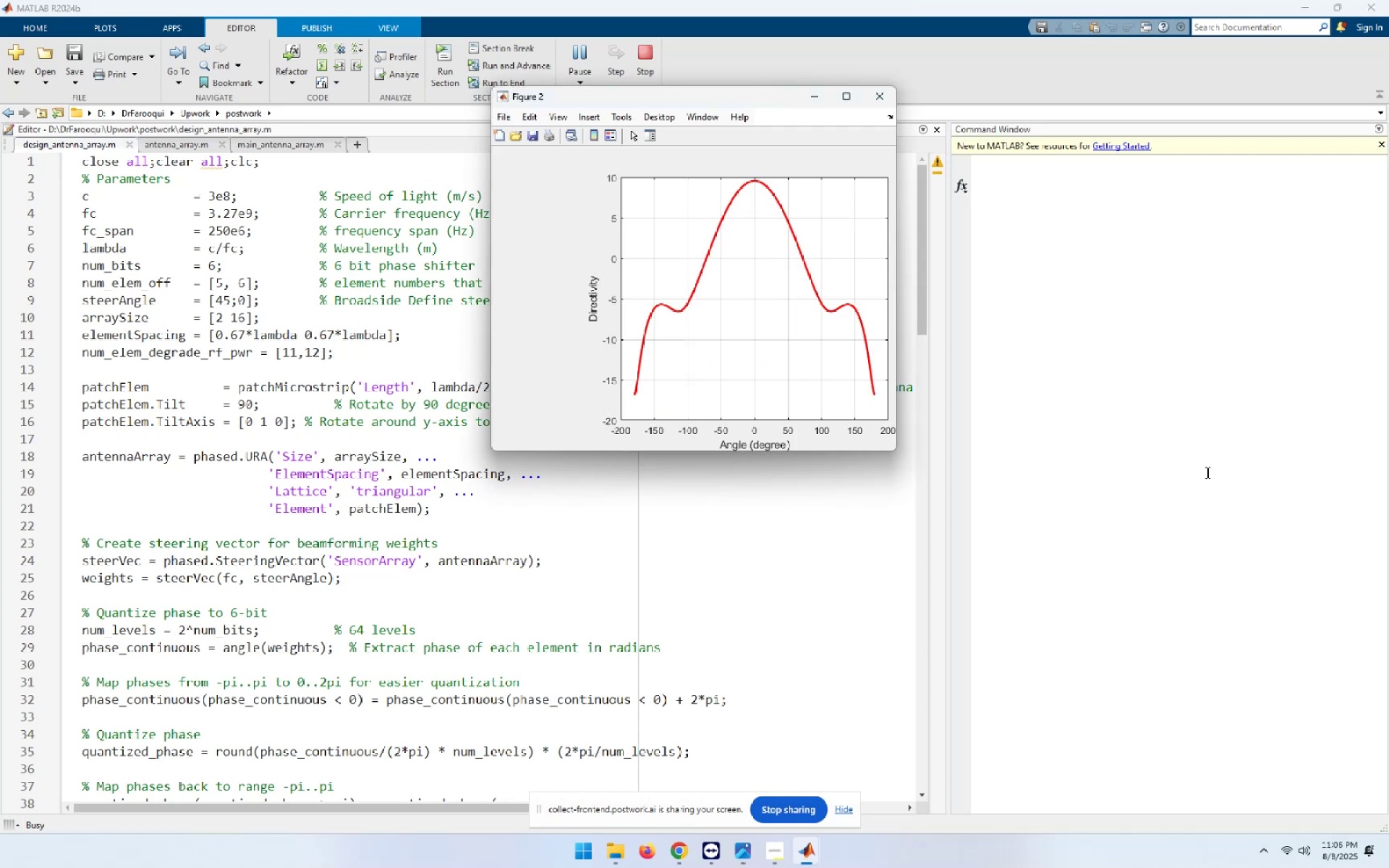 
left_click([742, 581])
 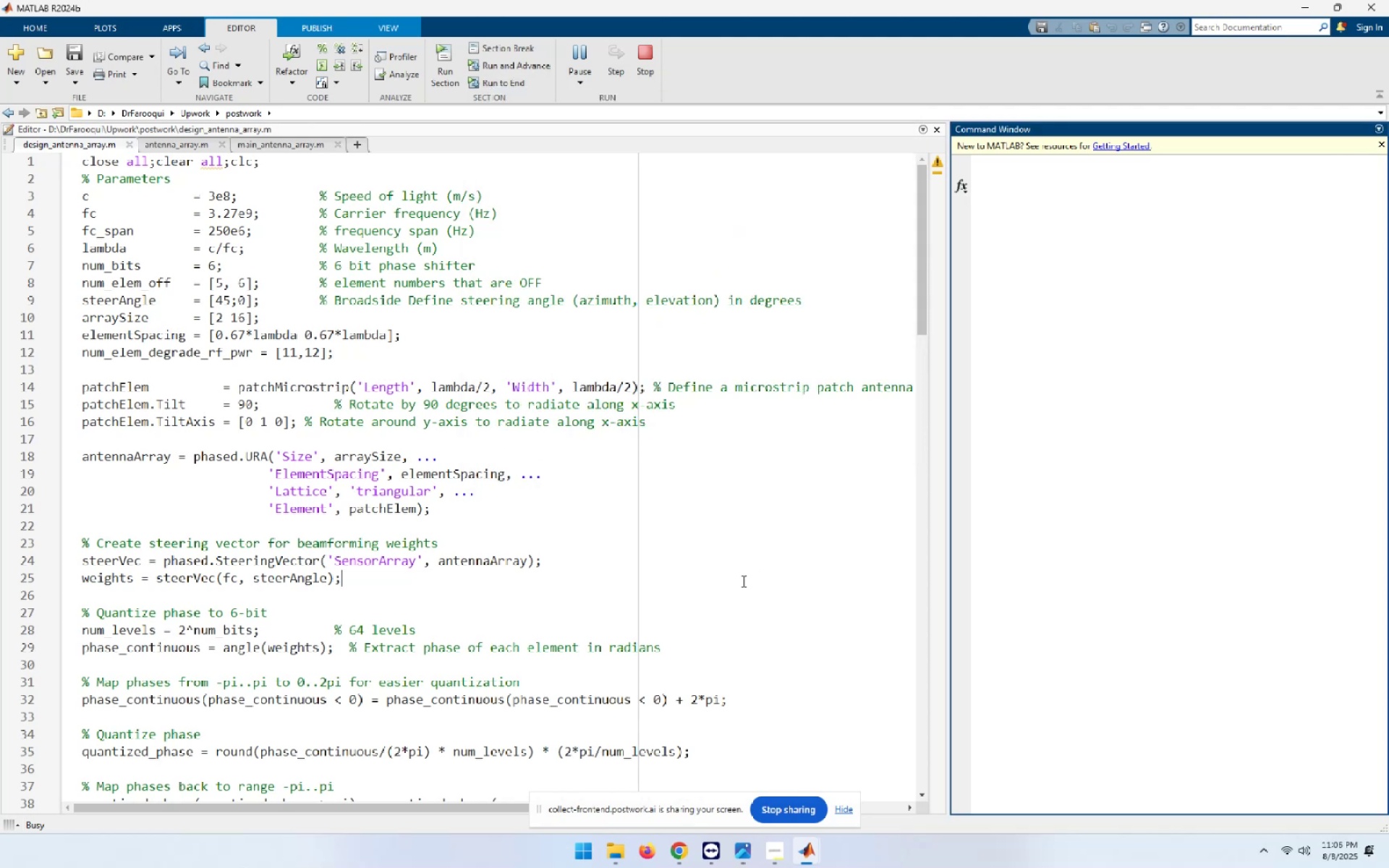 
scroll: coordinate [742, 581], scroll_direction: down, amount: 20.0
 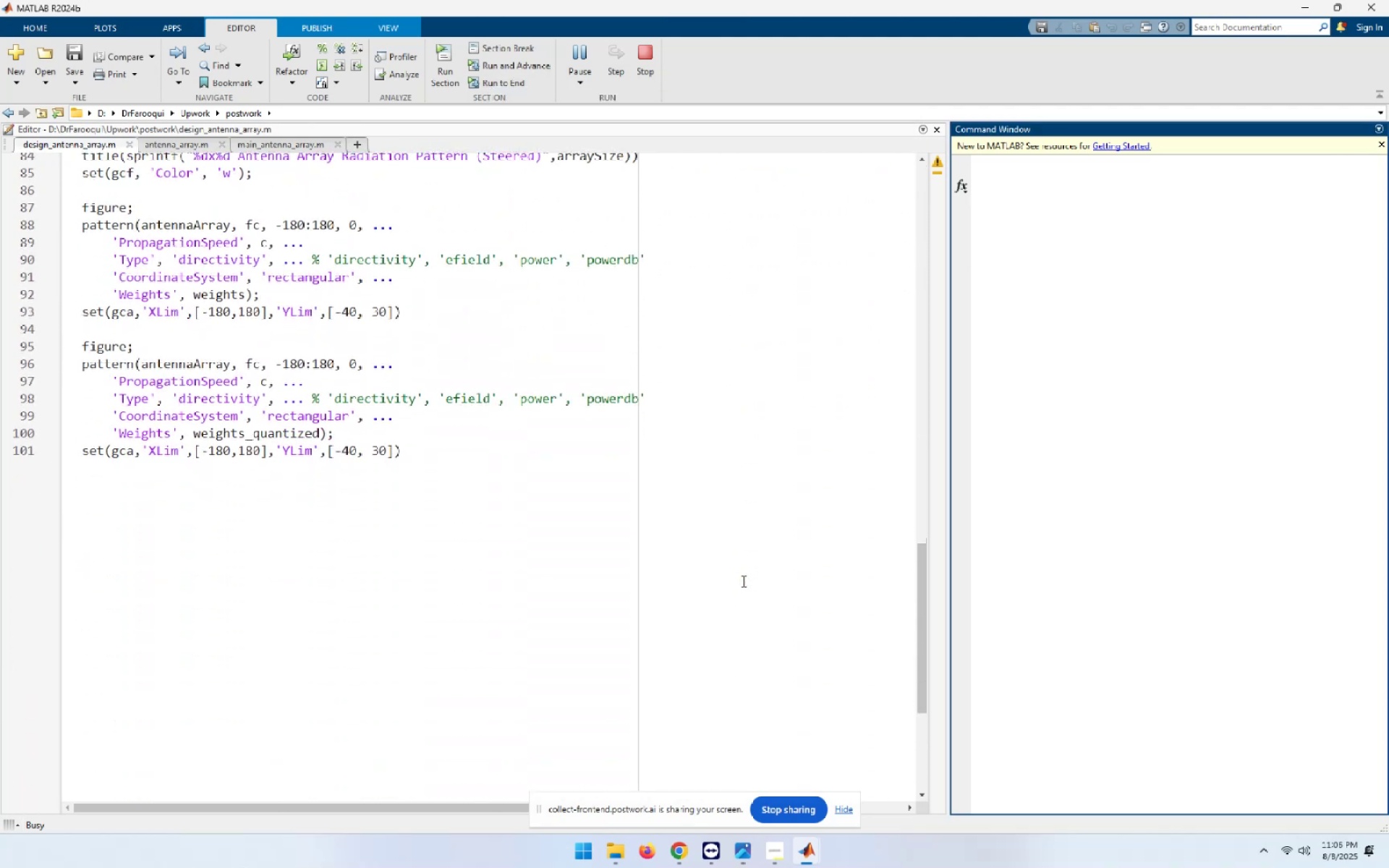 
scroll: coordinate [742, 581], scroll_direction: up, amount: 28.0
 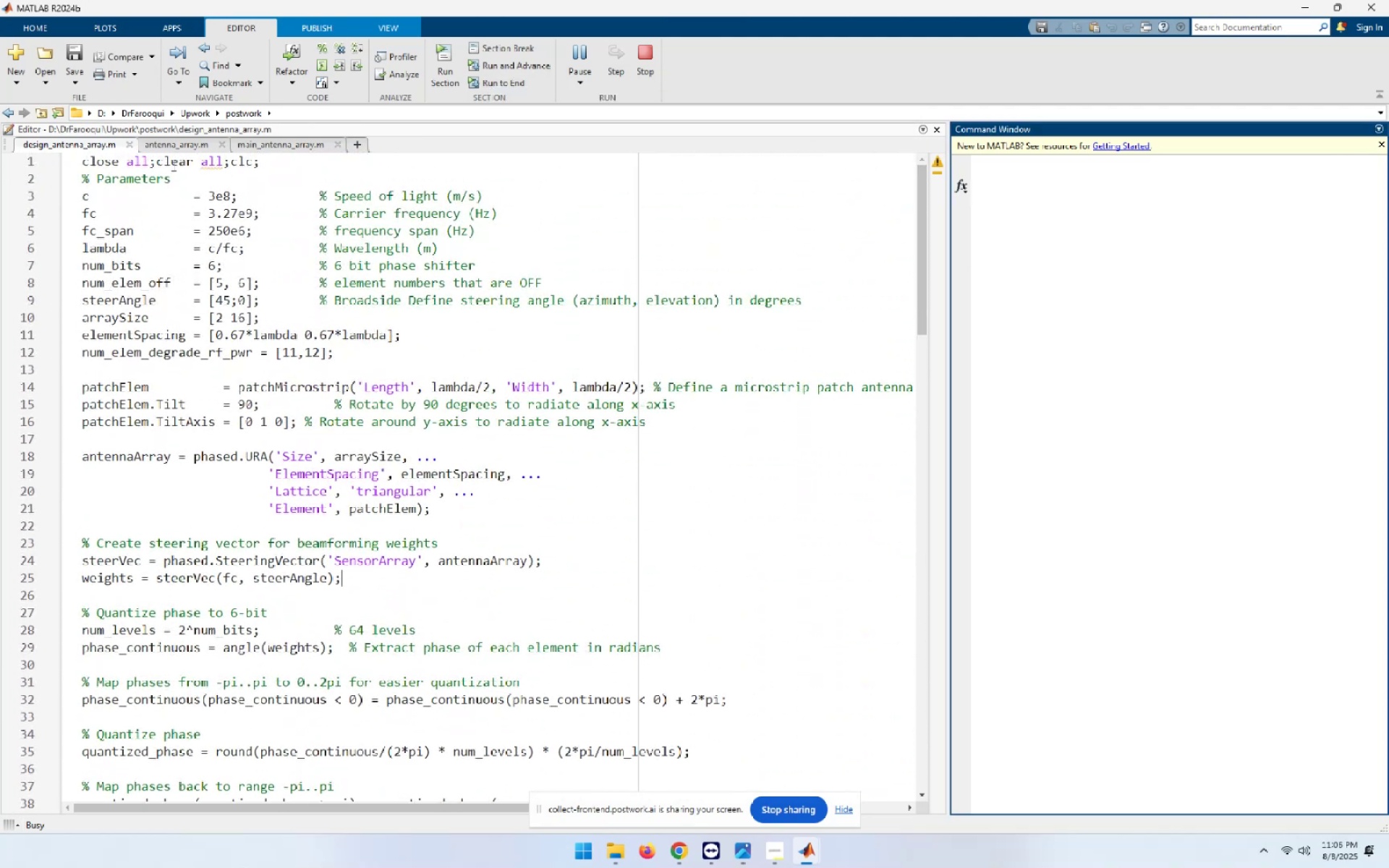 
left_click([166, 143])
 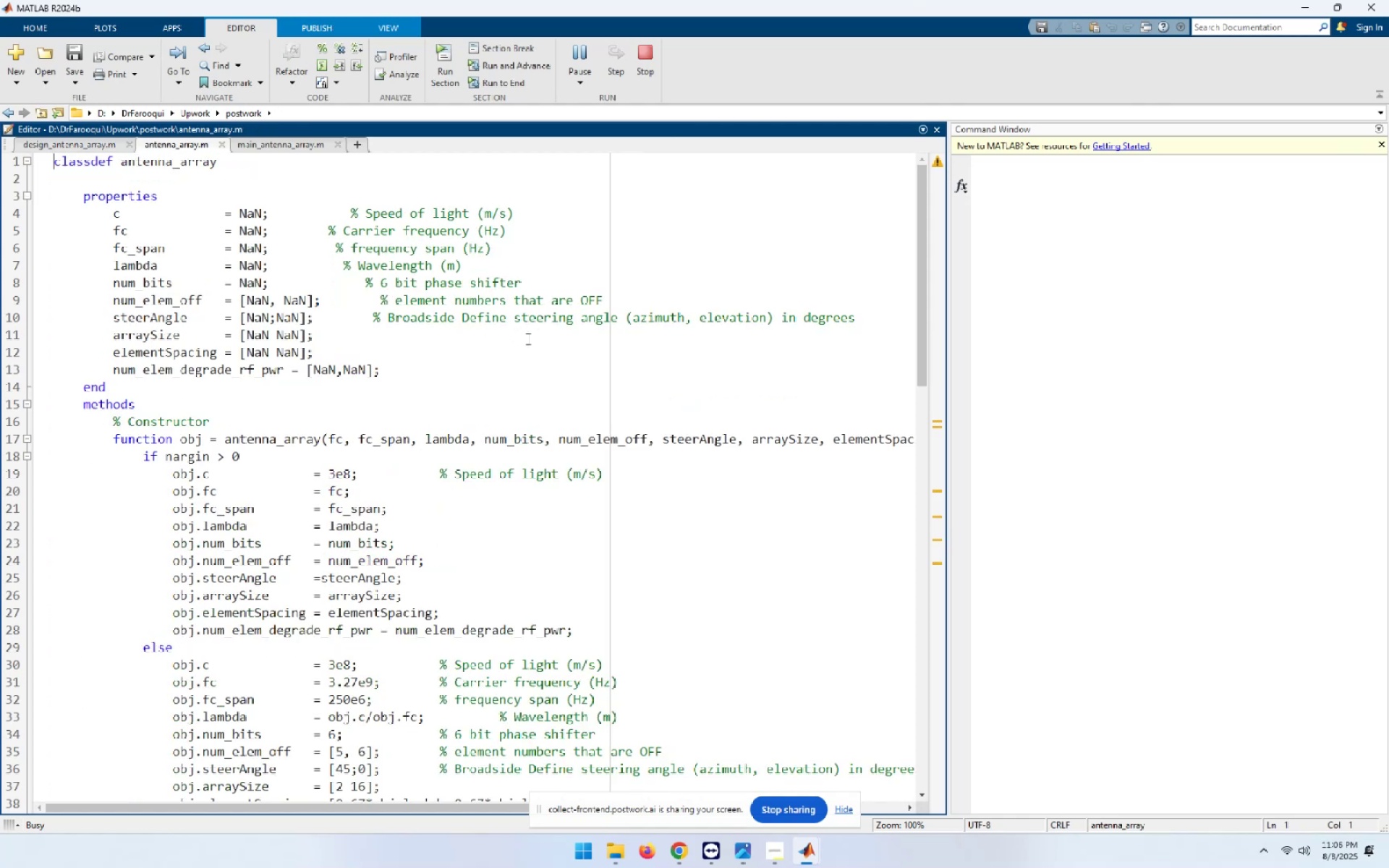 
left_click([527, 339])
 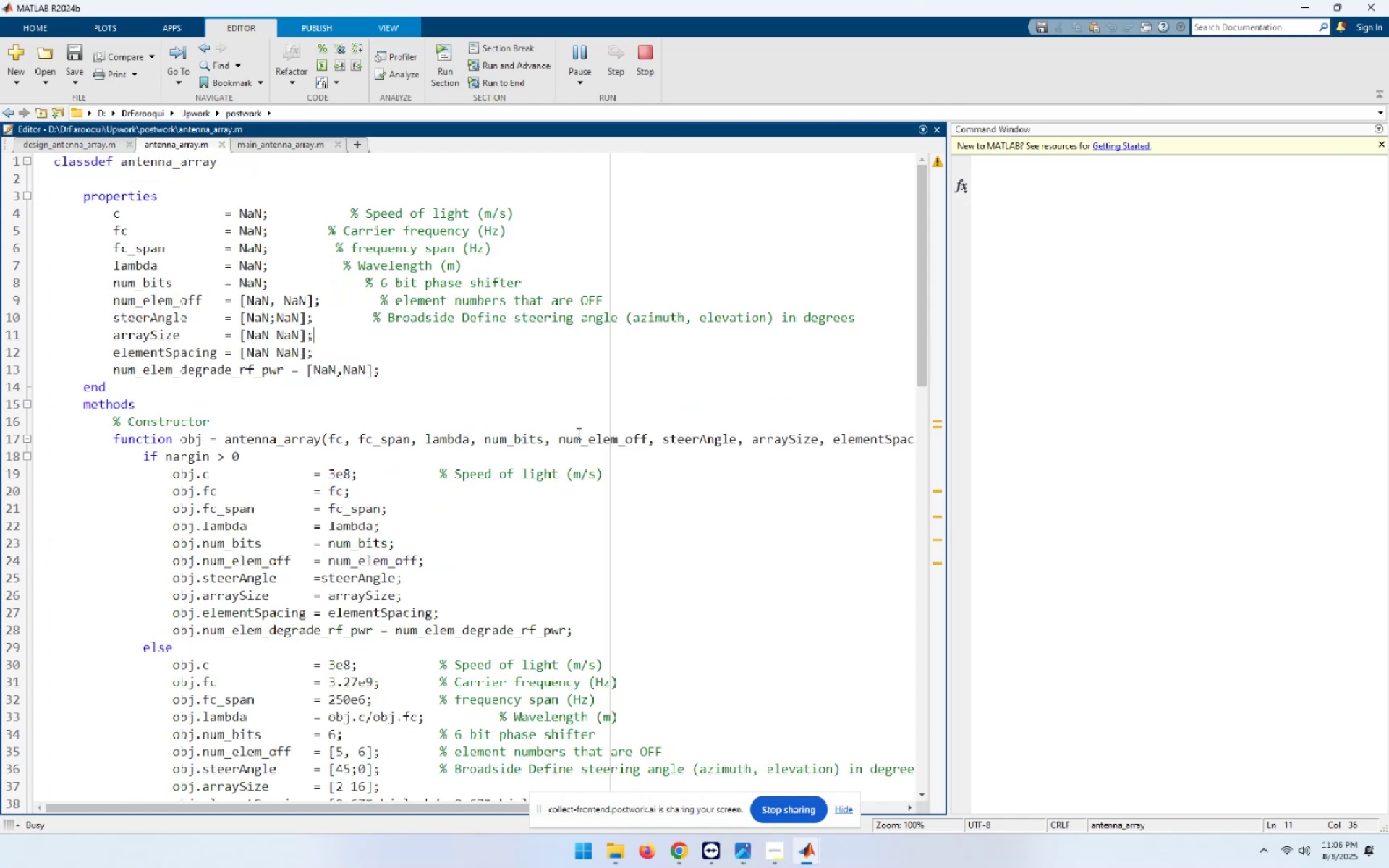 
scroll: coordinate [577, 433], scroll_direction: down, amount: 4.0
 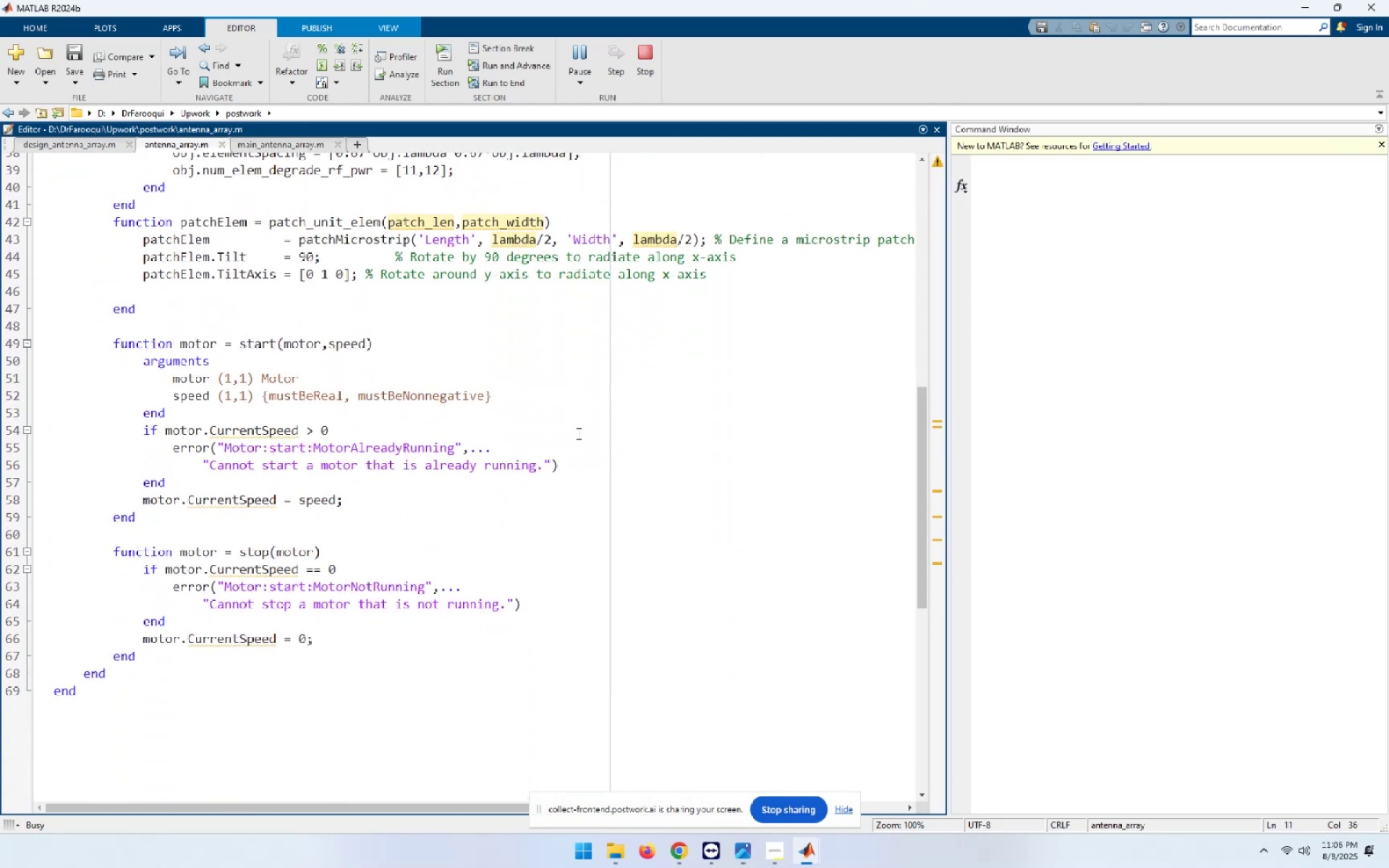 
scroll: coordinate [577, 433], scroll_direction: up, amount: 5.0
 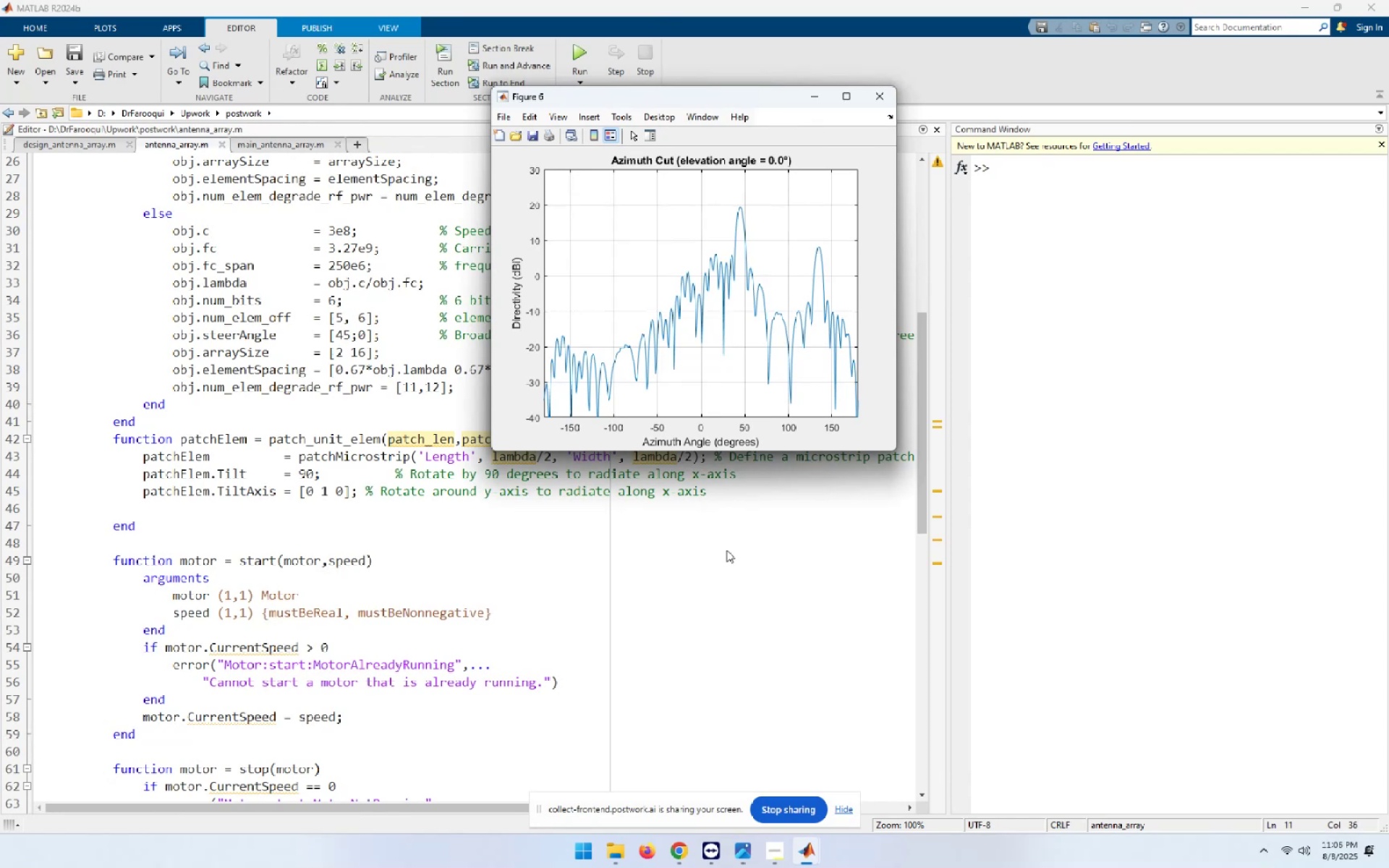 
wait(7.47)
 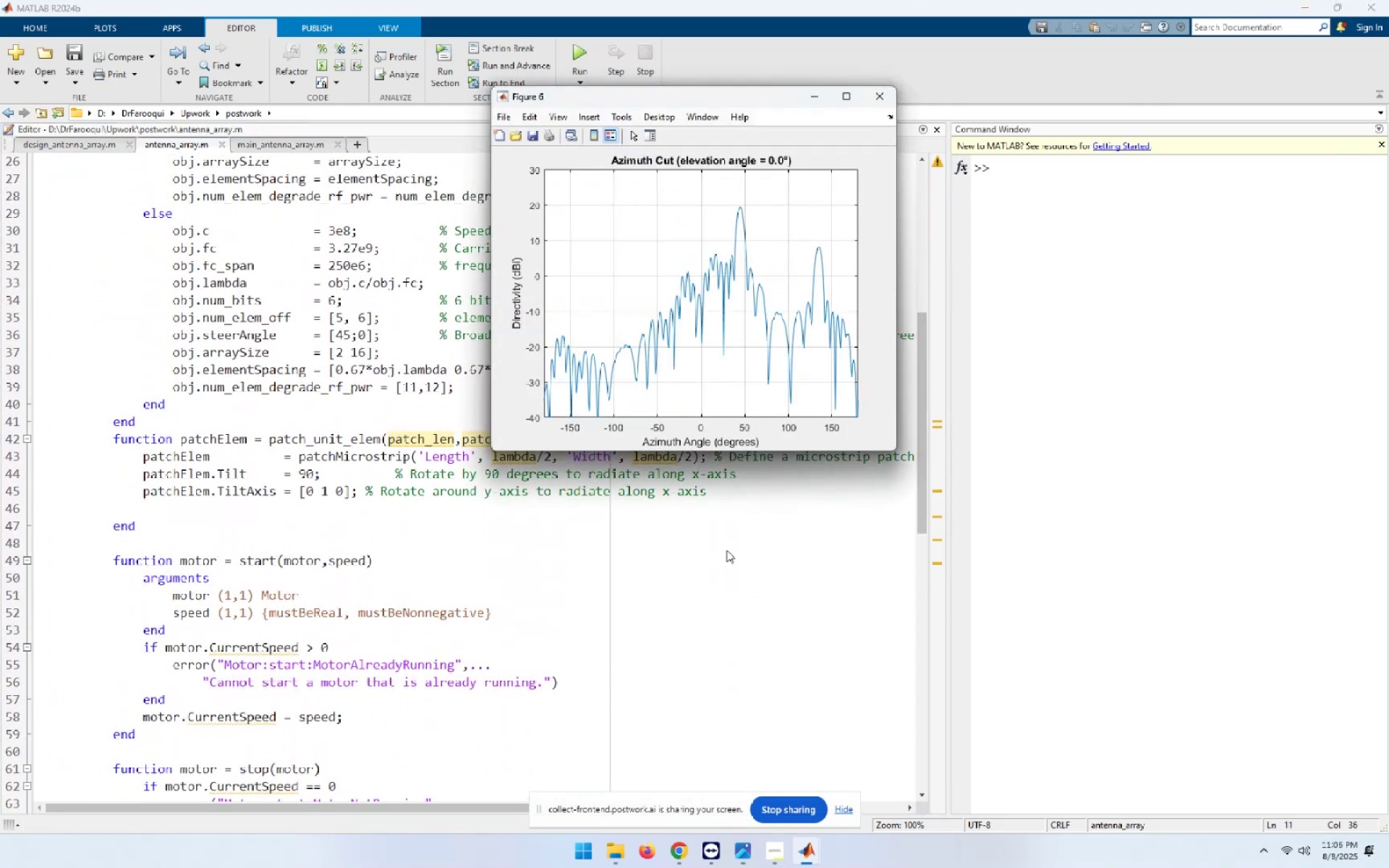 
left_click([726, 550])
 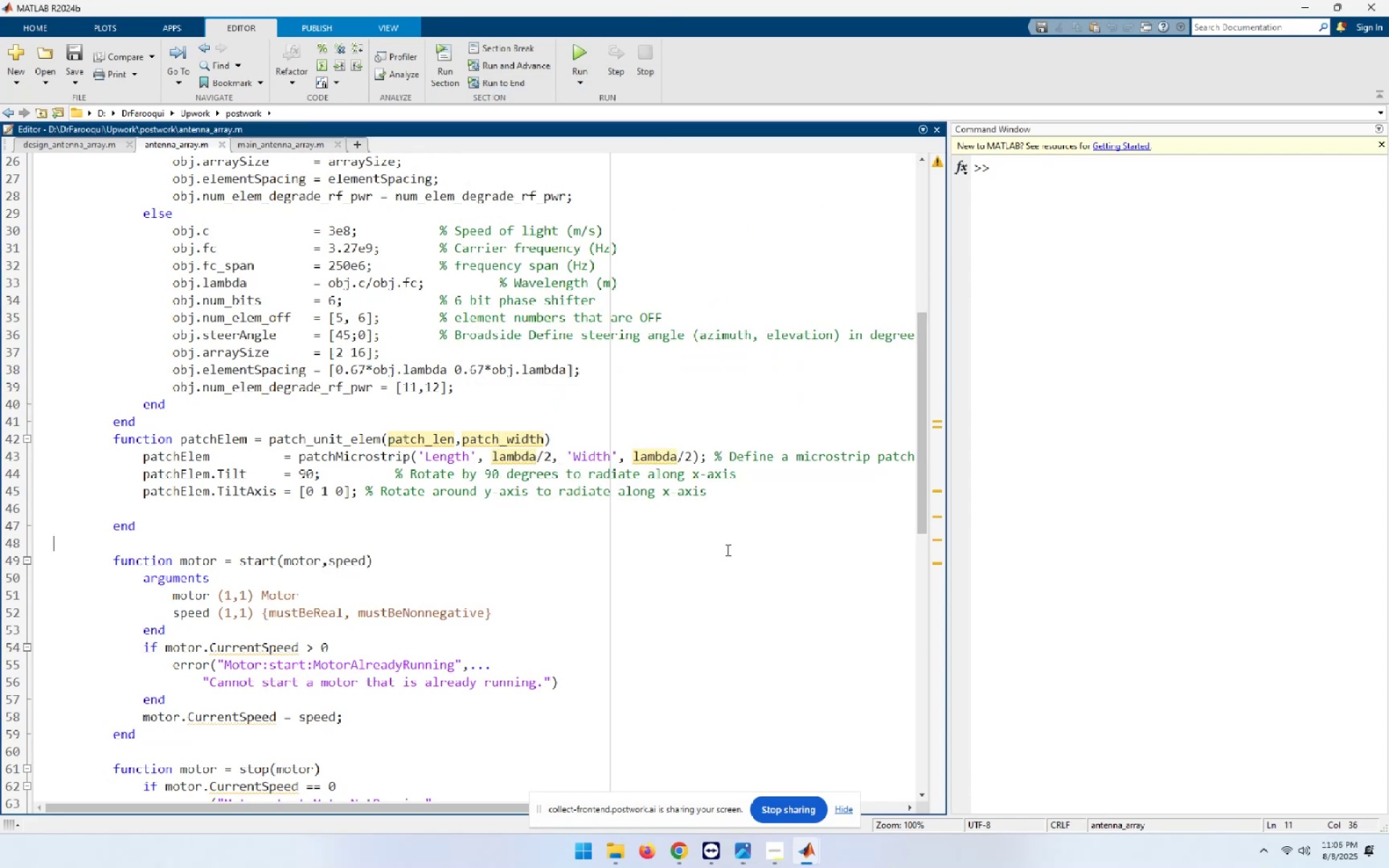 
scroll: coordinate [726, 550], scroll_direction: up, amount: 3.0
 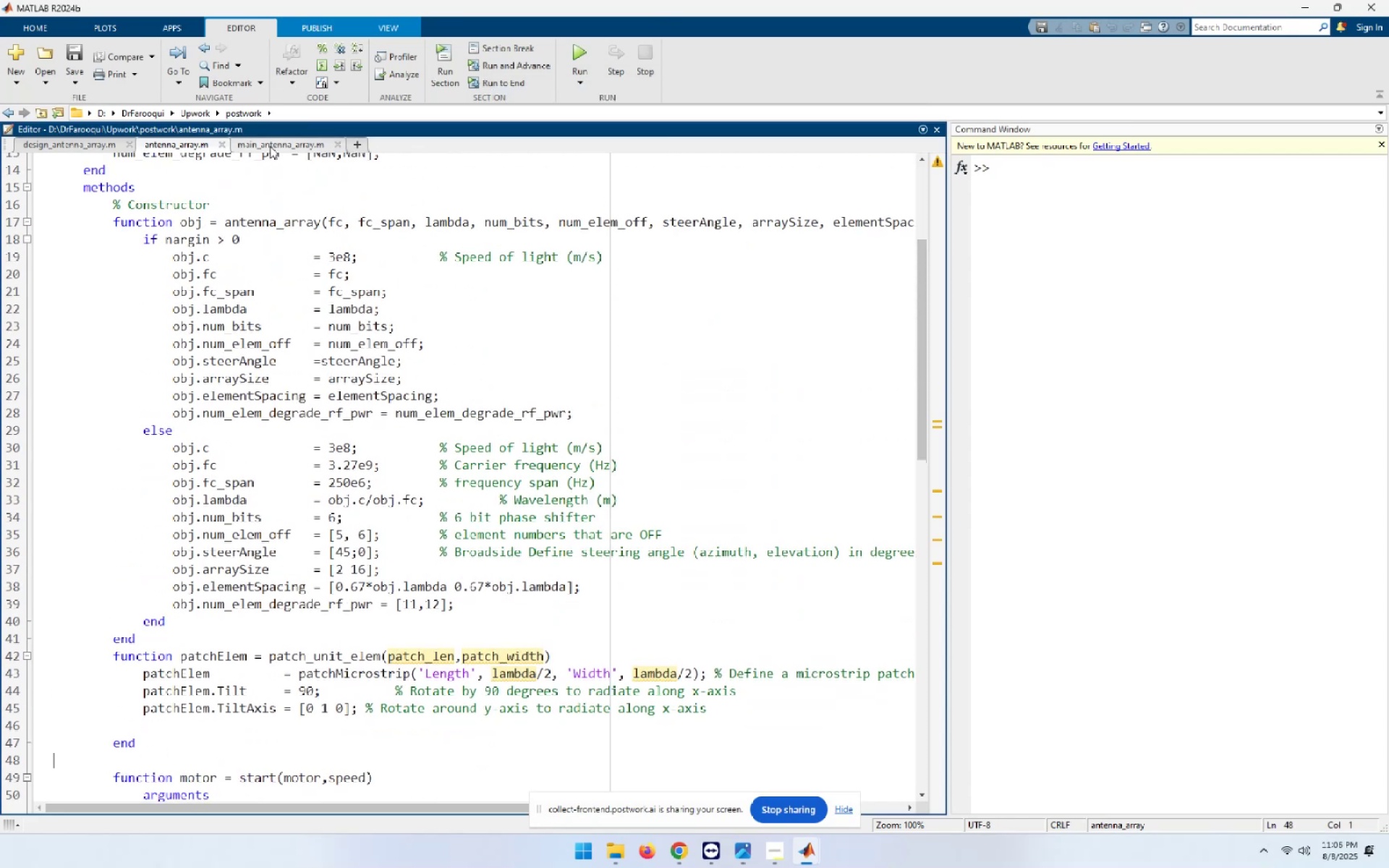 
left_click([270, 145])
 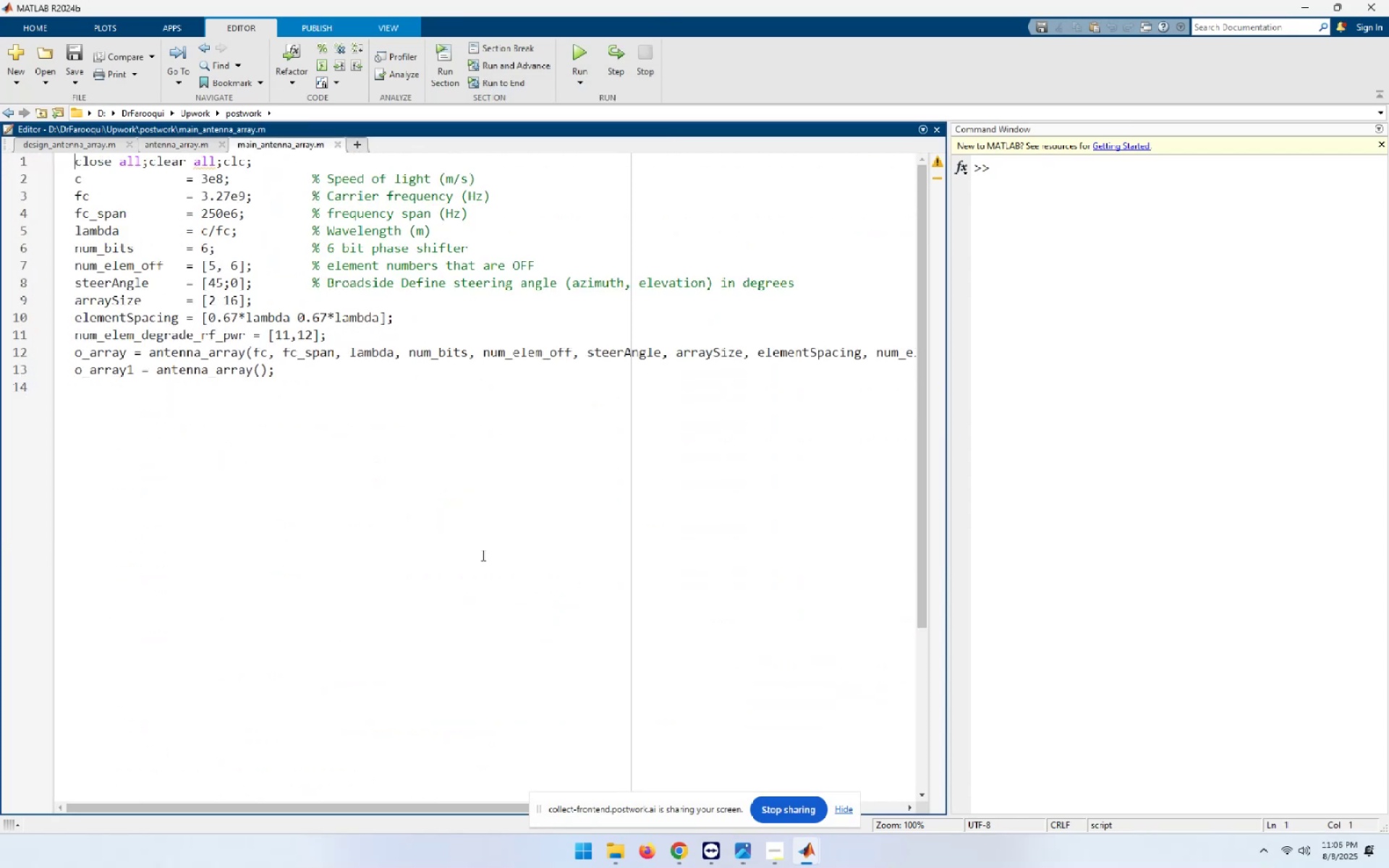 
left_click([481, 553])
 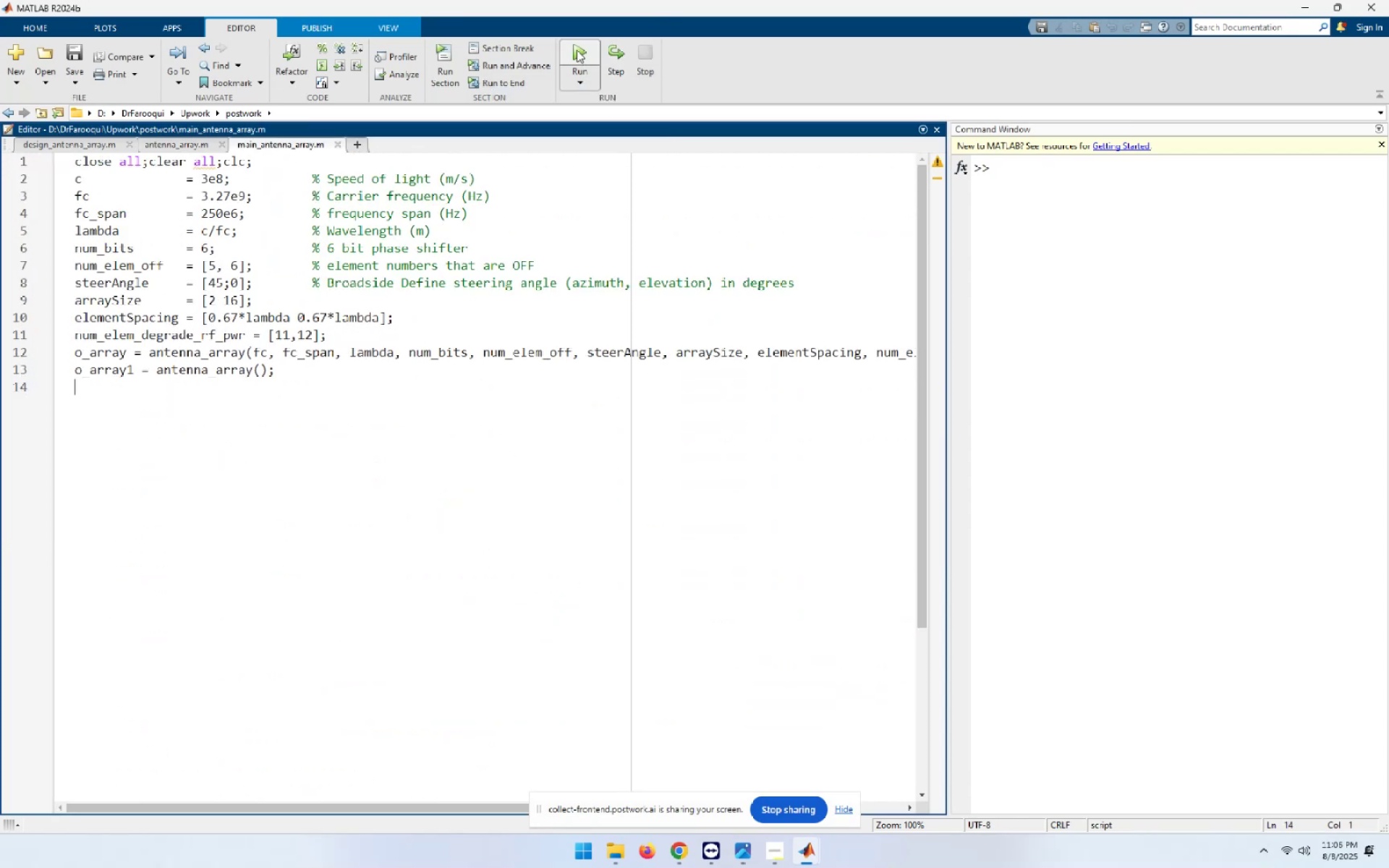 
left_click([577, 50])
 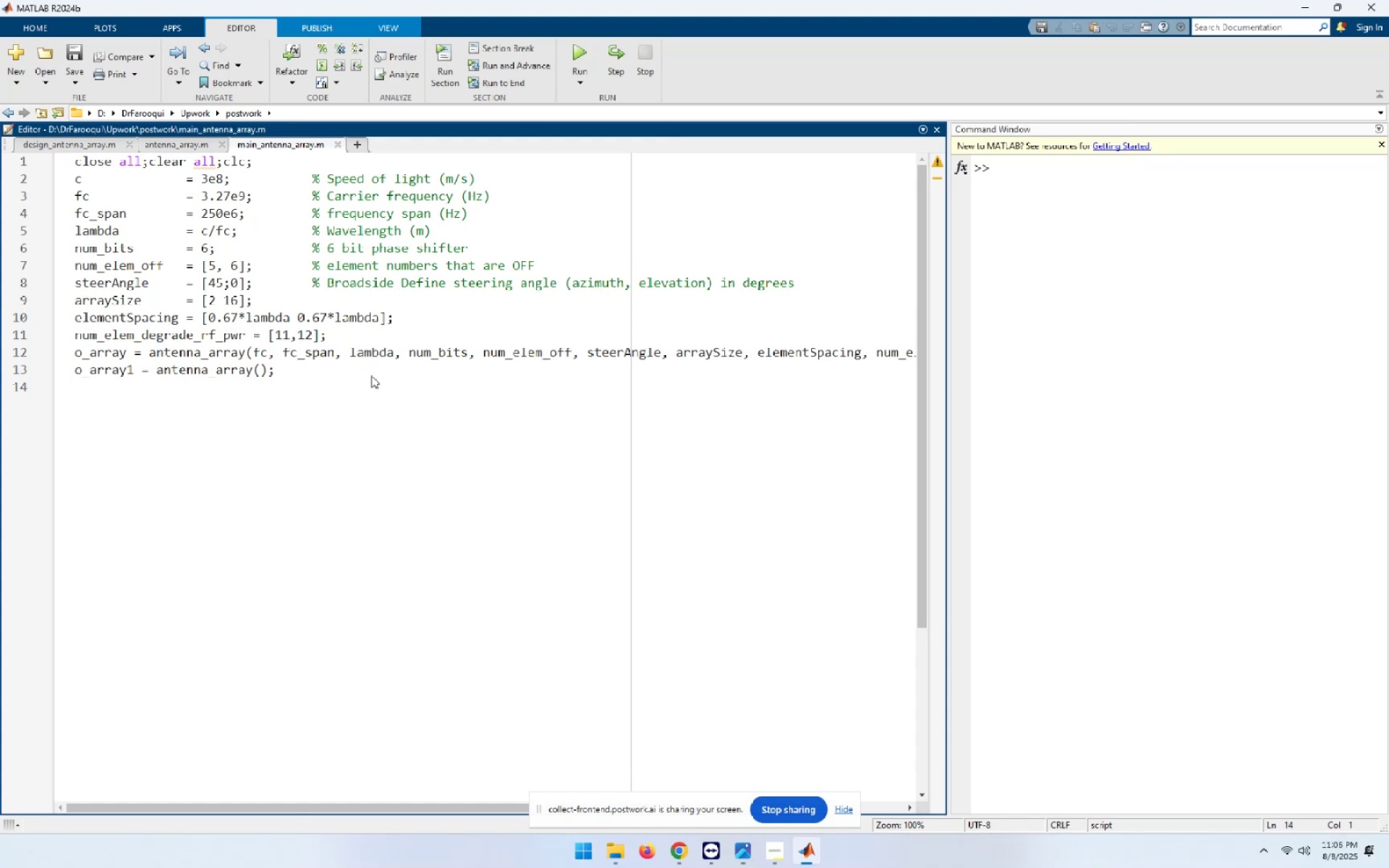 
mouse_move([134, 371])
 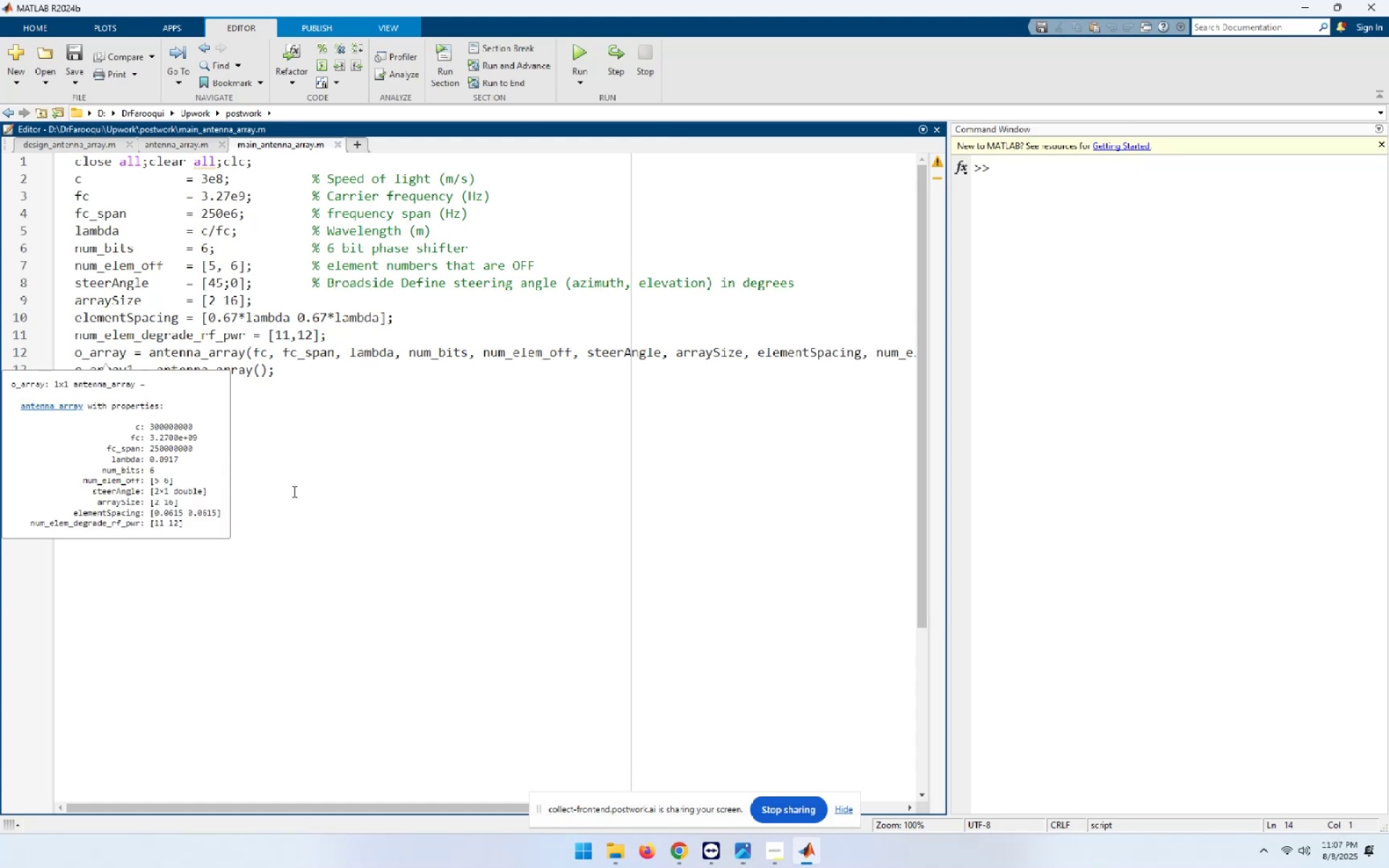 
left_click([293, 491])
 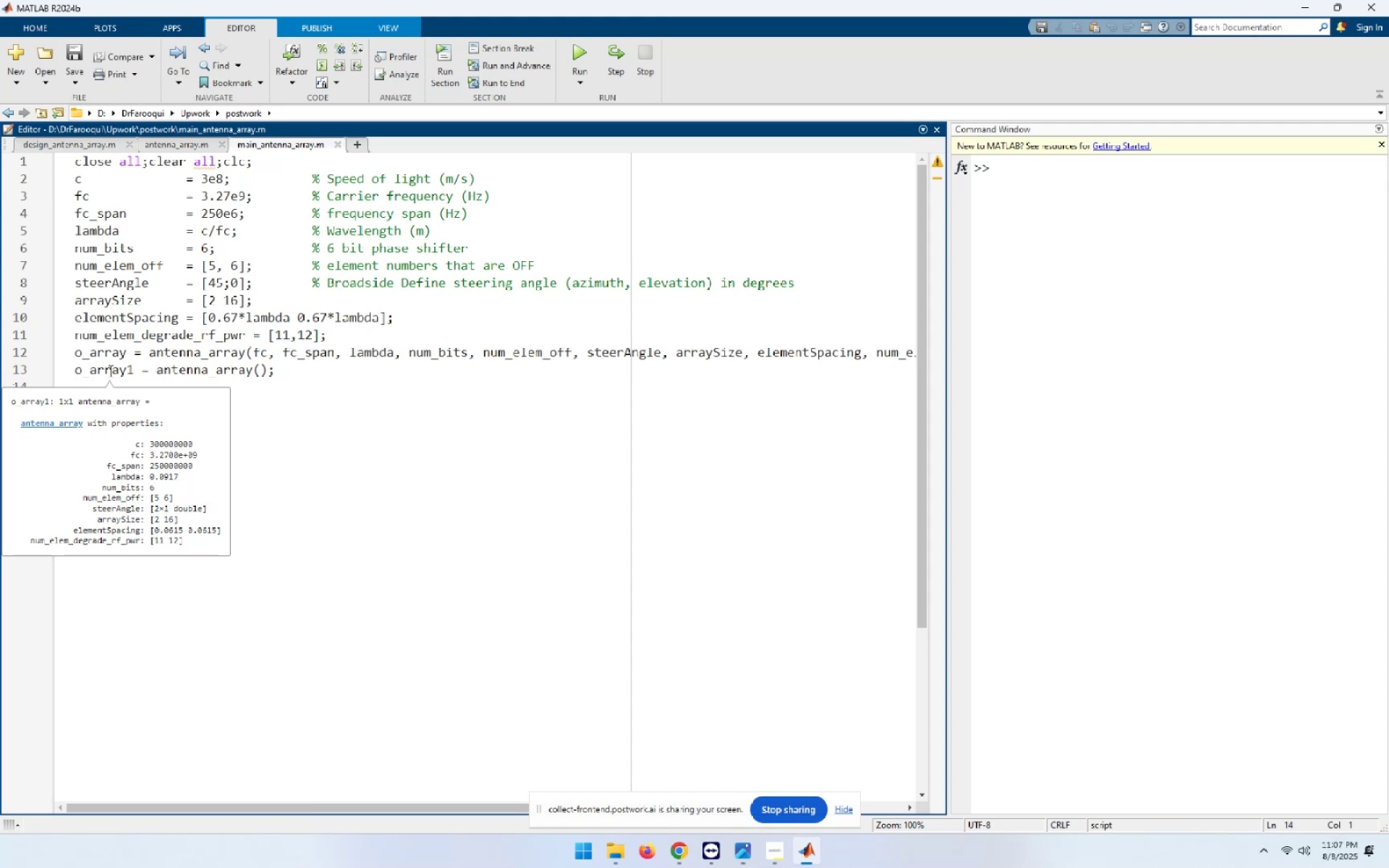 
wait(9.29)
 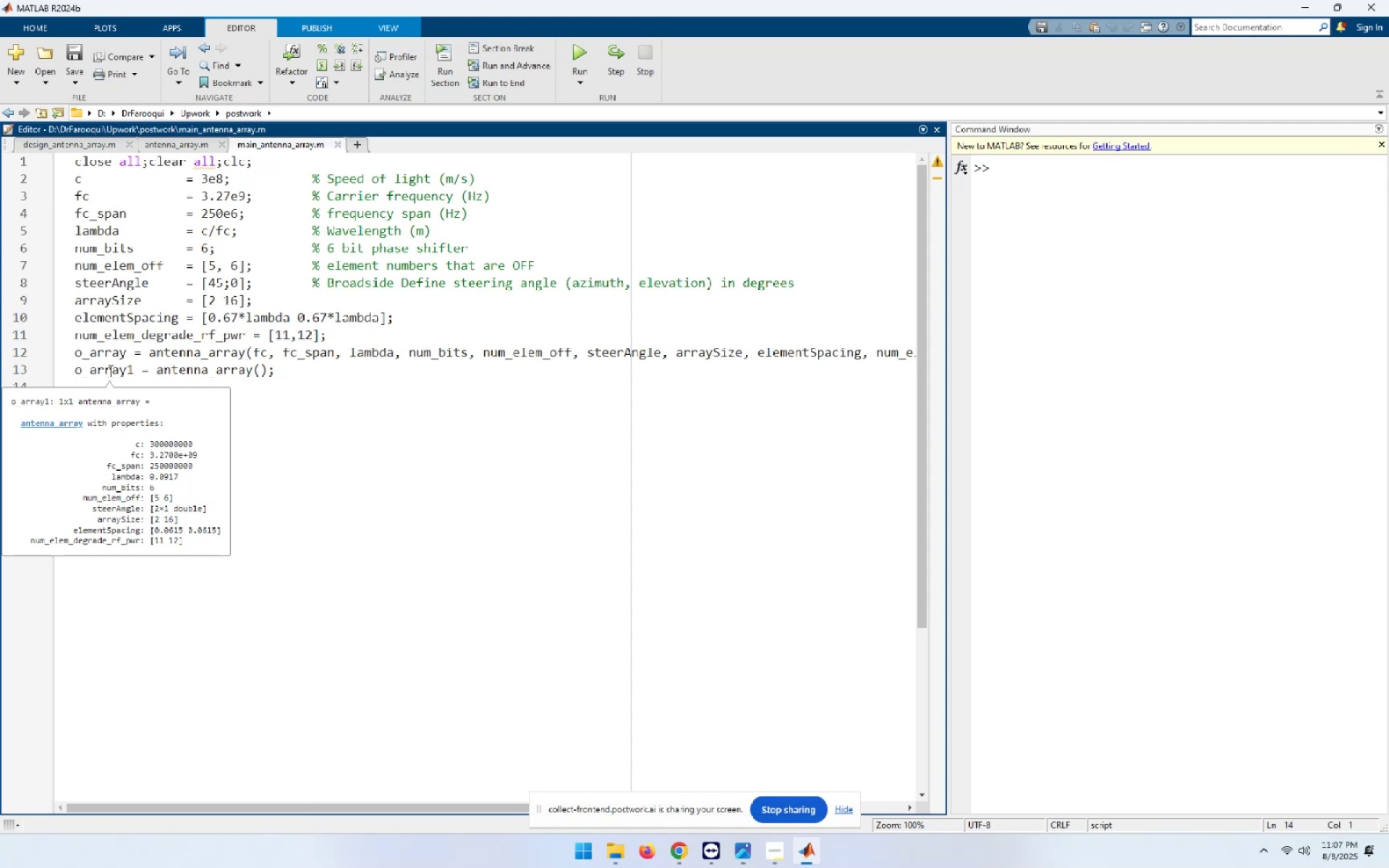 
double_click([109, 346])
 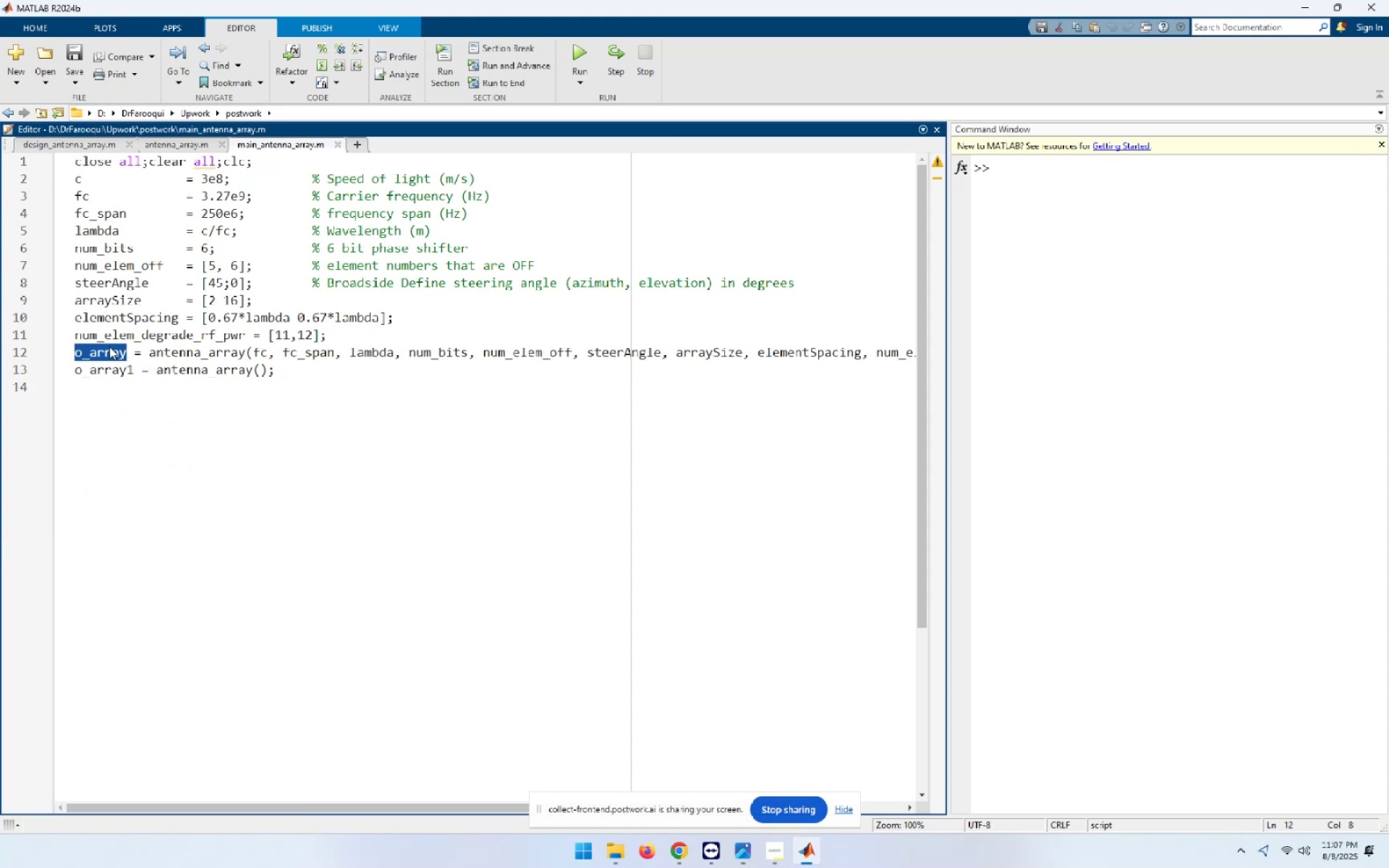 
key(F9)
 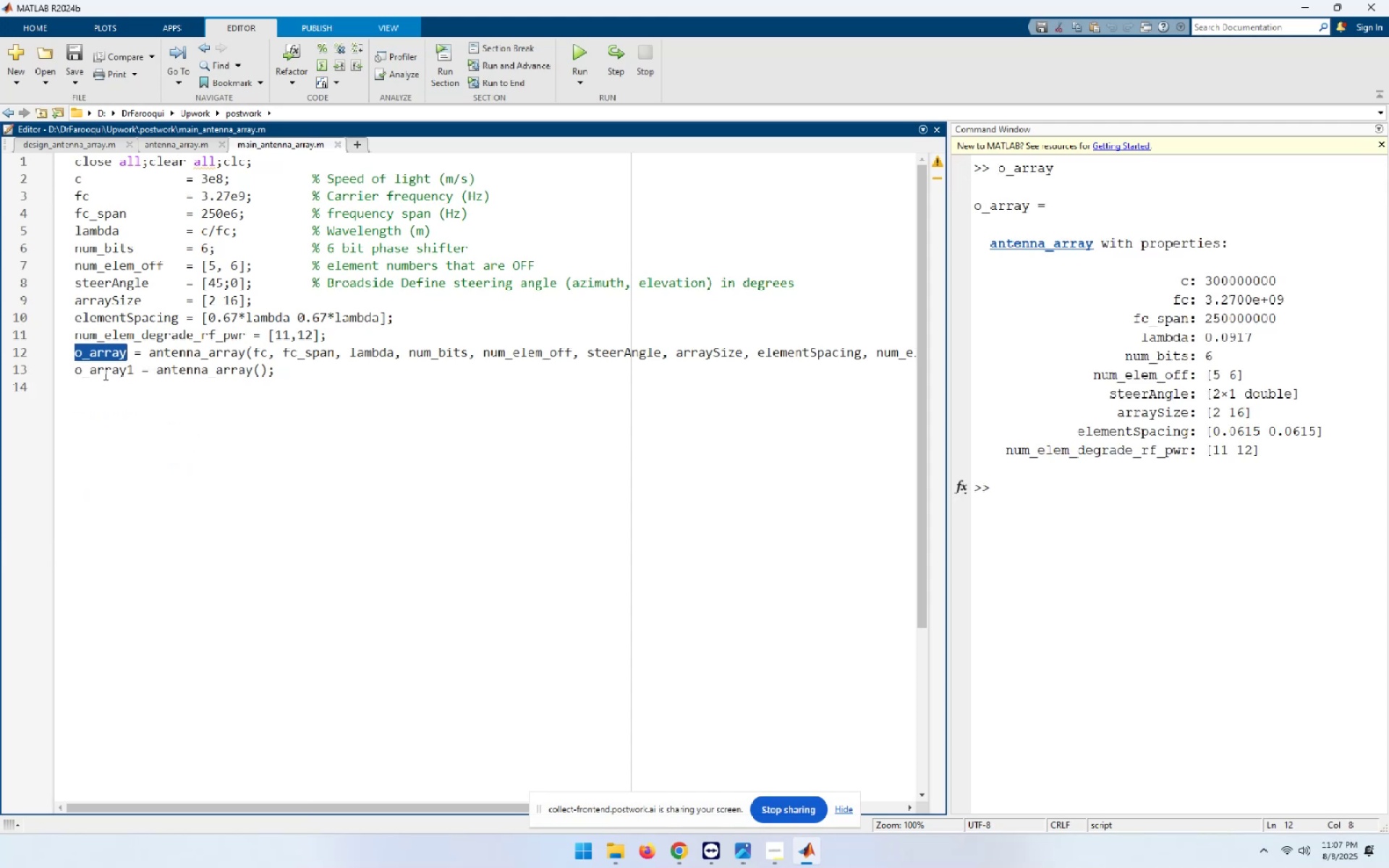 
double_click([104, 374])
 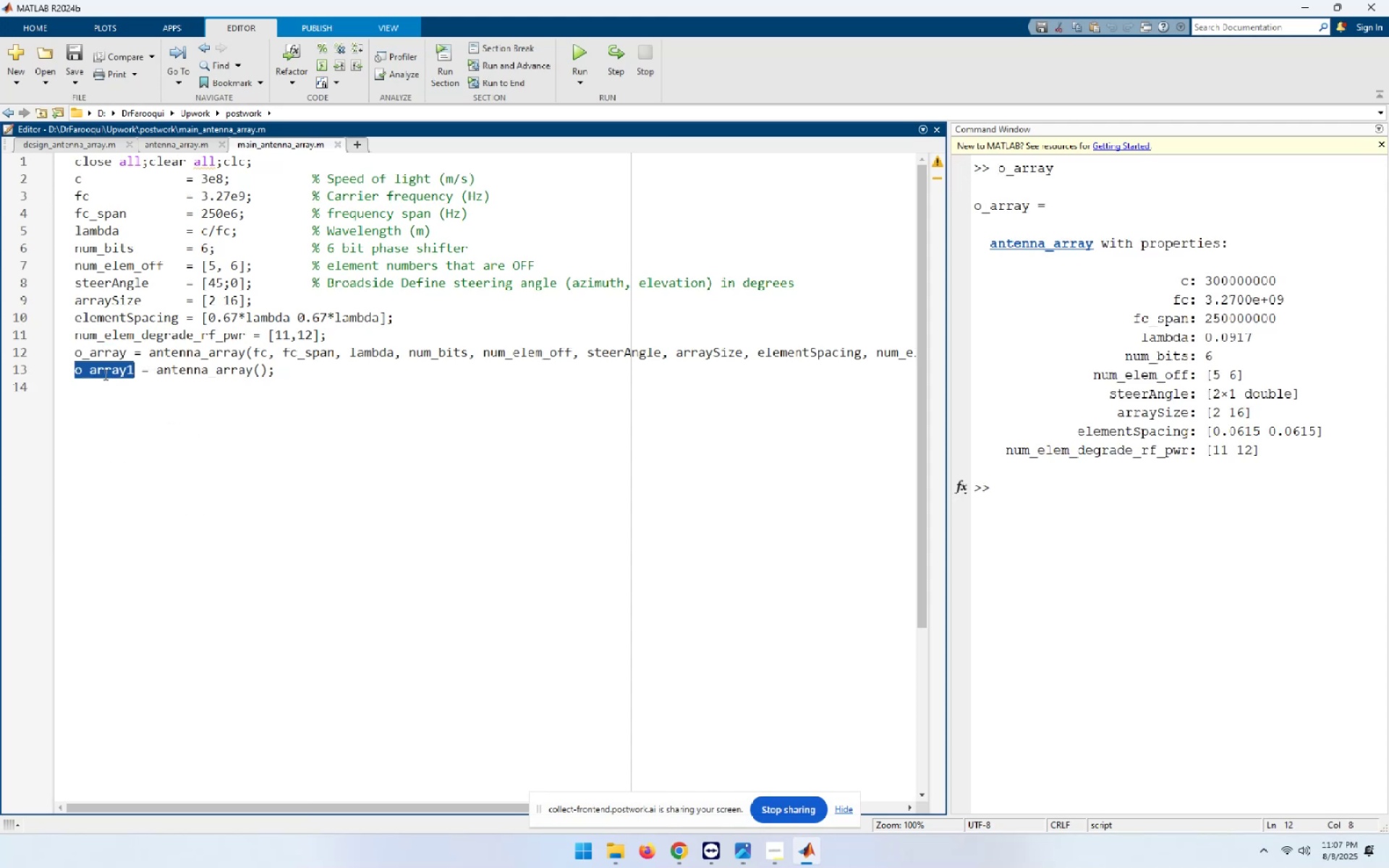 
key(F9)
 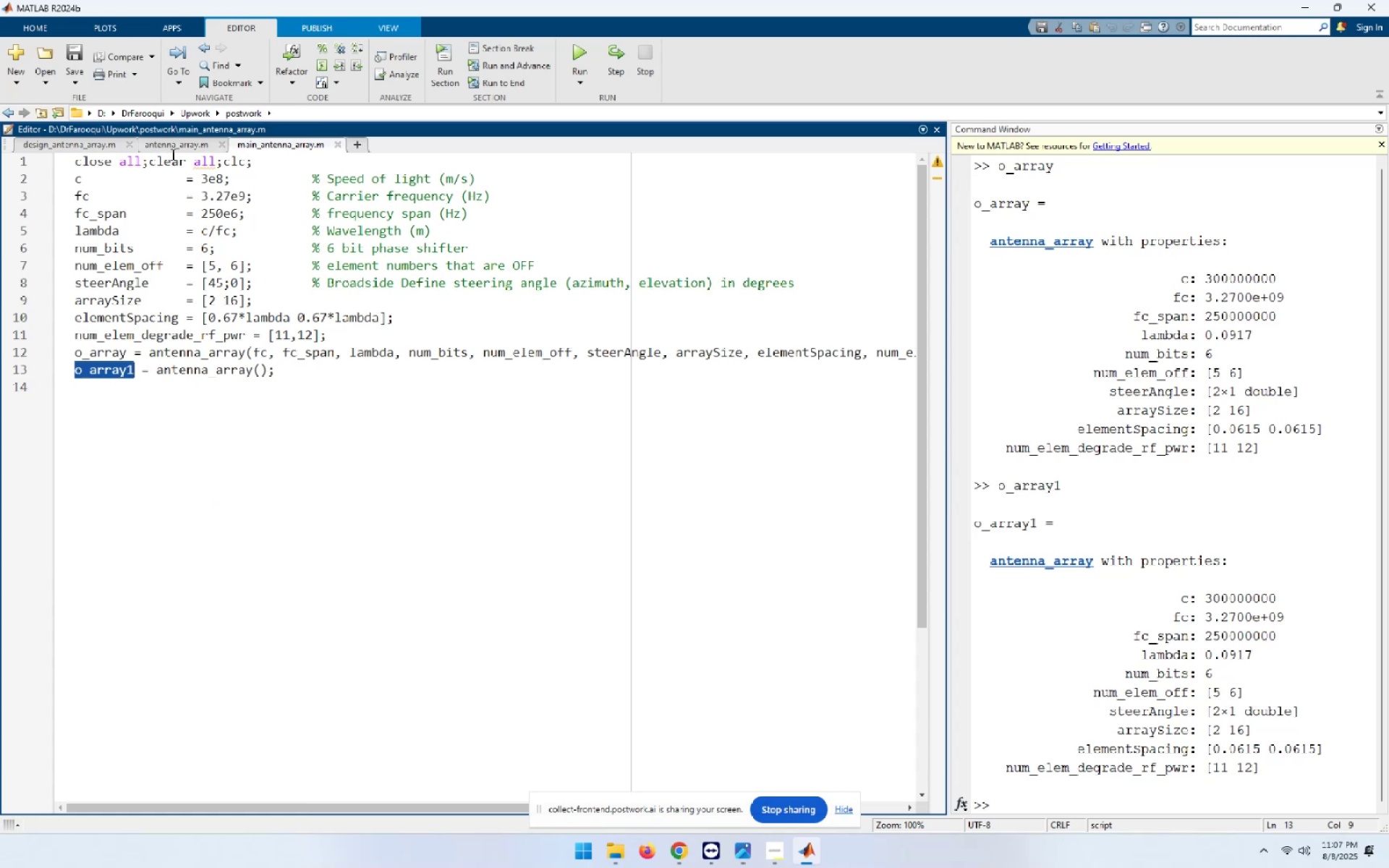 
wait(6.74)
 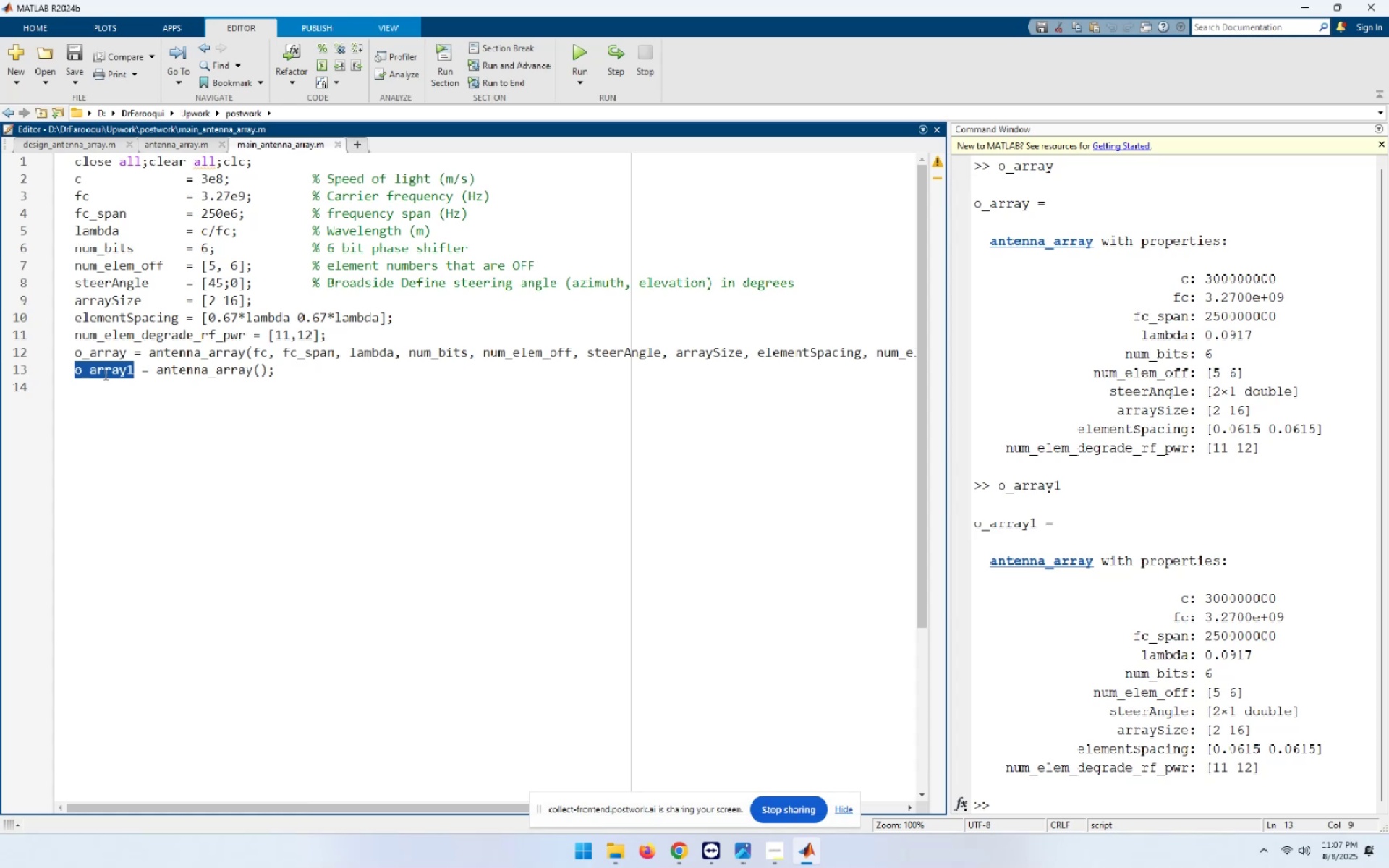 
left_click([301, 367])
 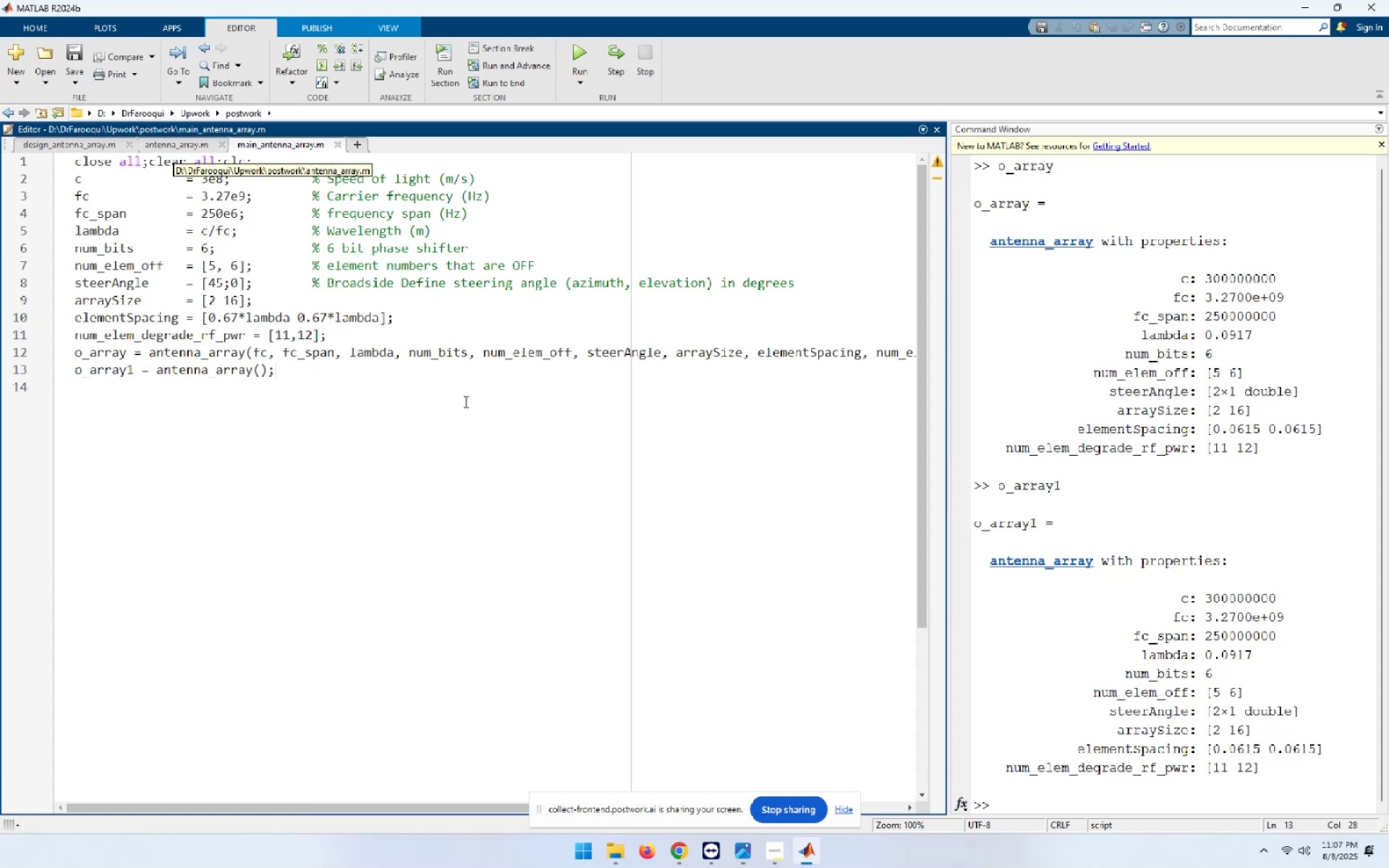 
key(Home)
 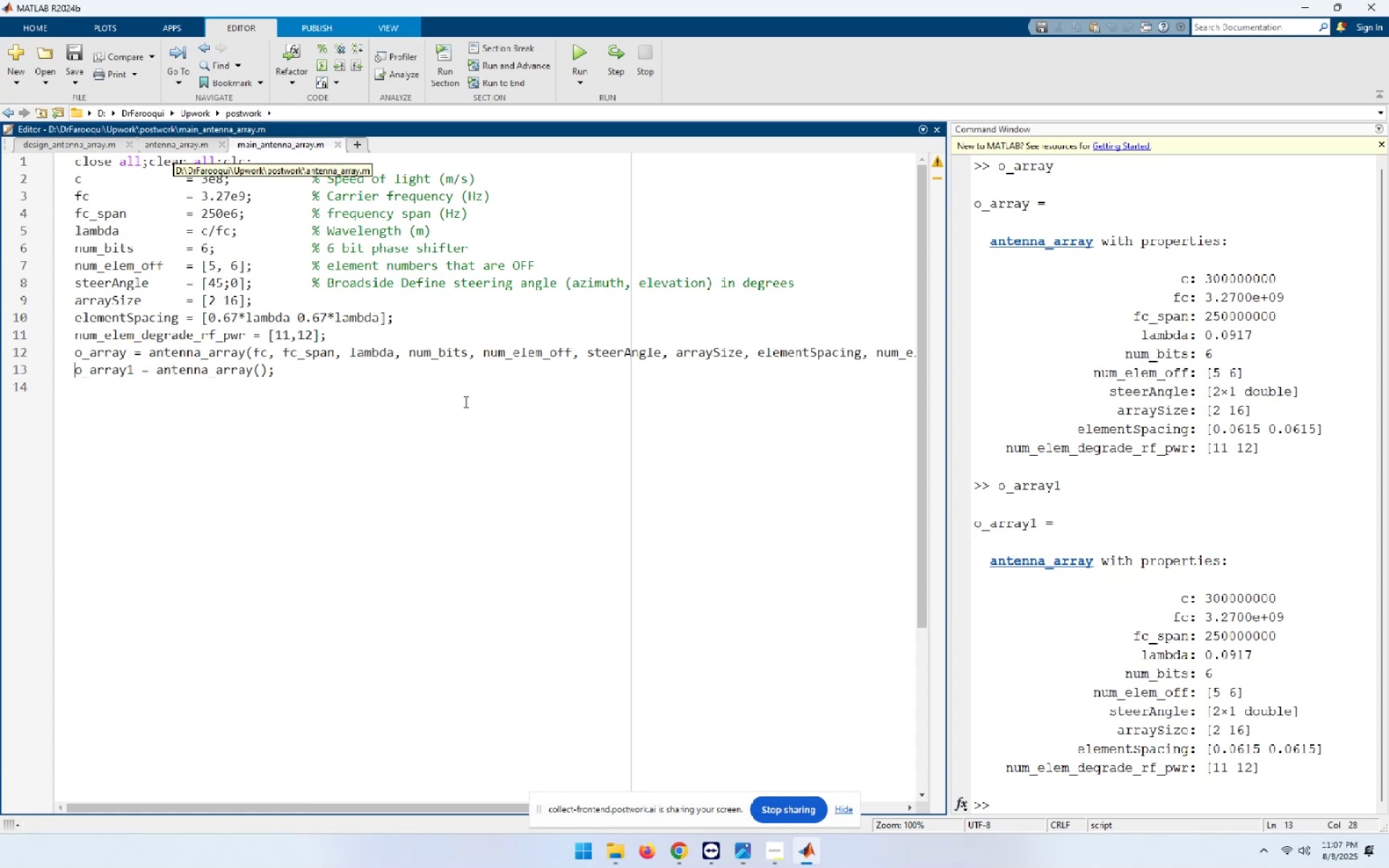 
key(Shift+ShiftLeft)
 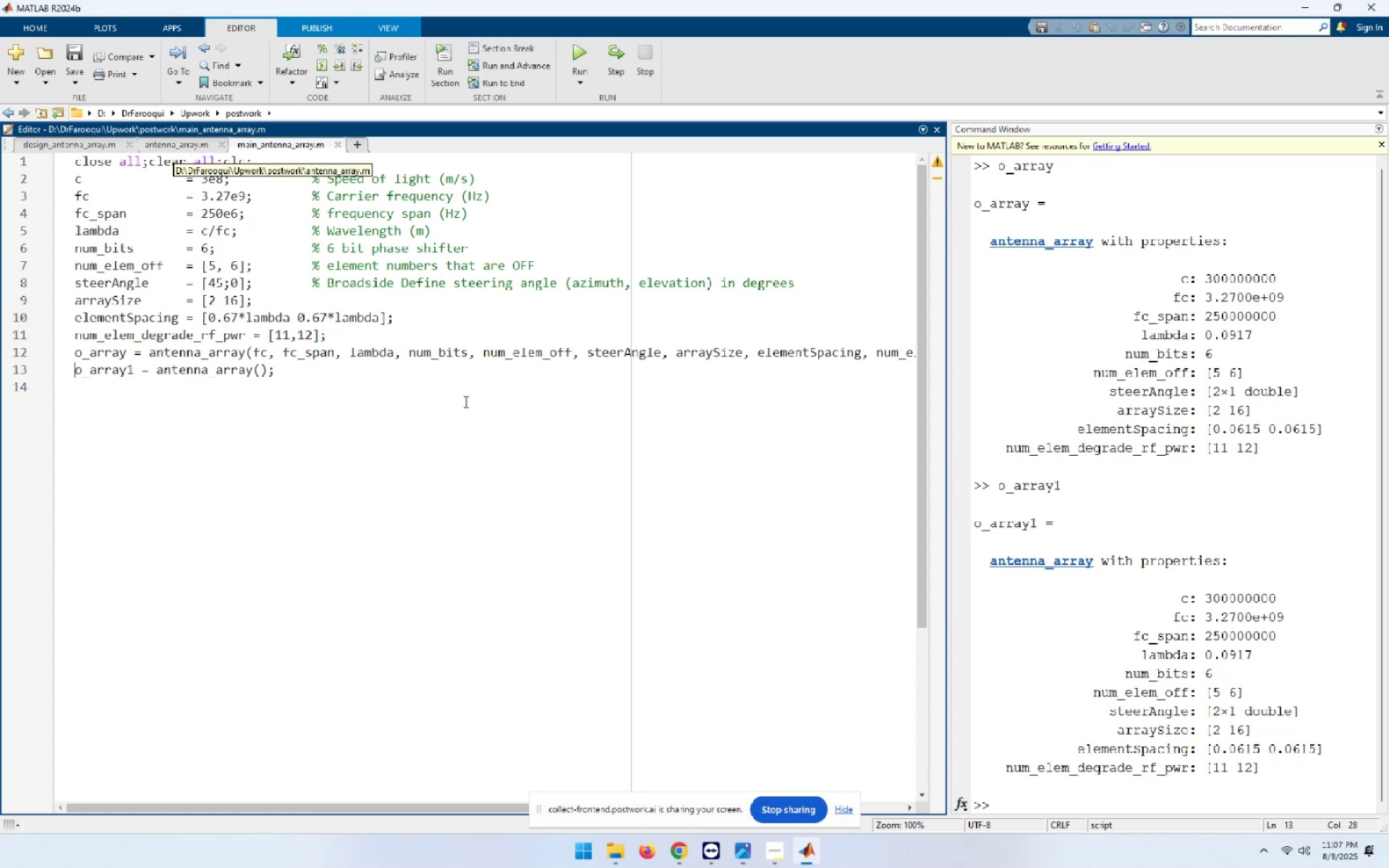 
key(Shift+End)
 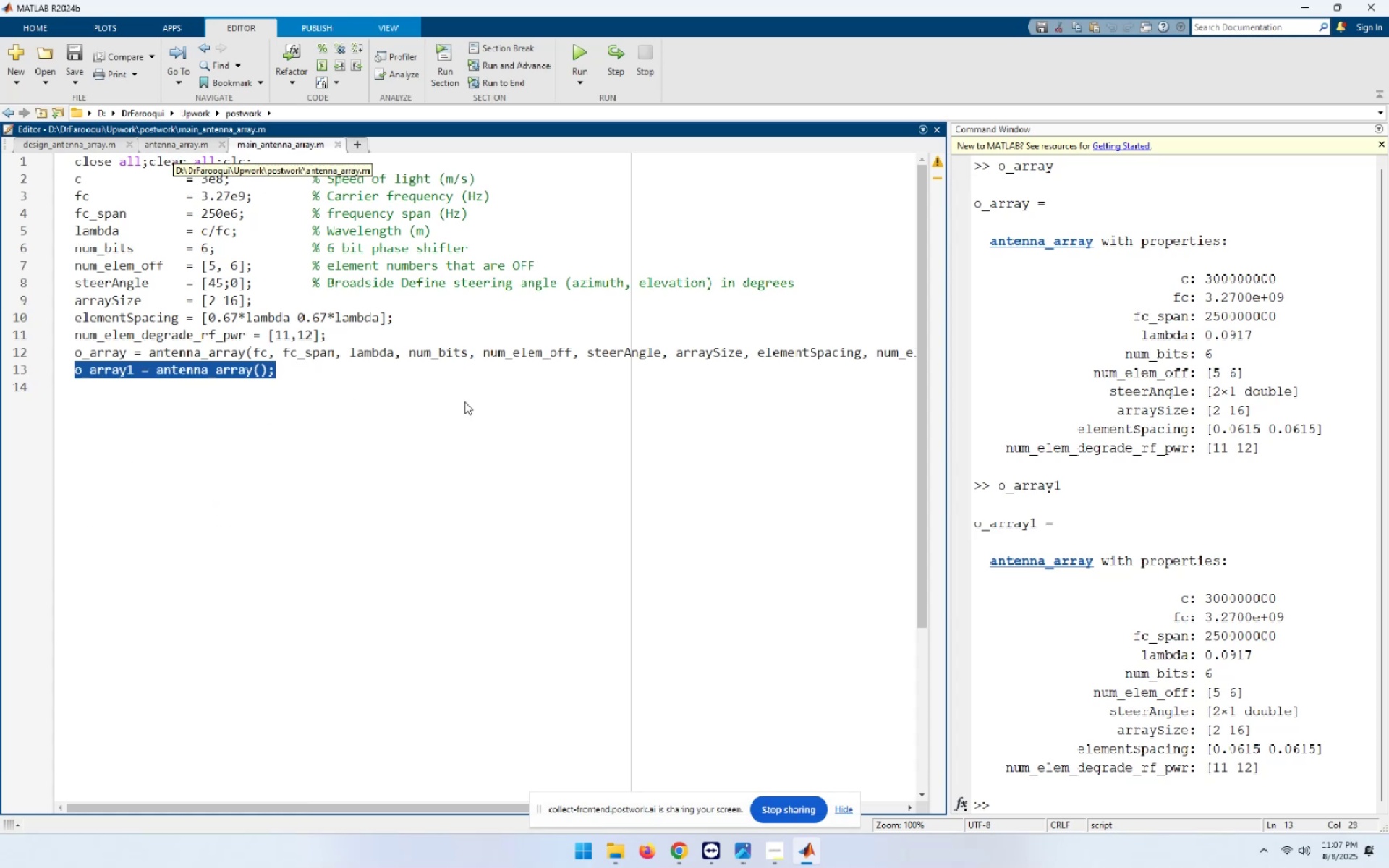 
key(Delete)
 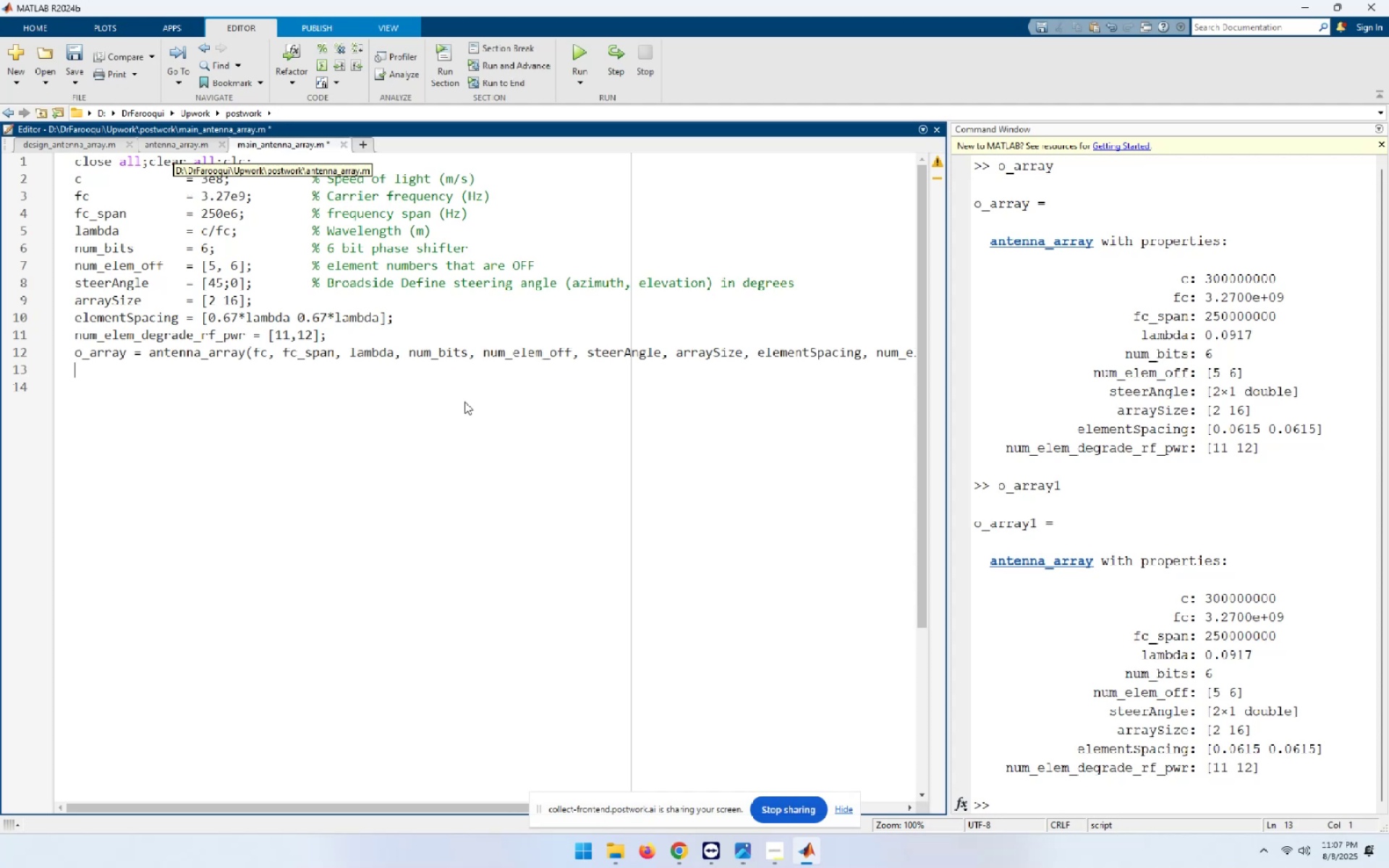 
key(ArrowUp)
 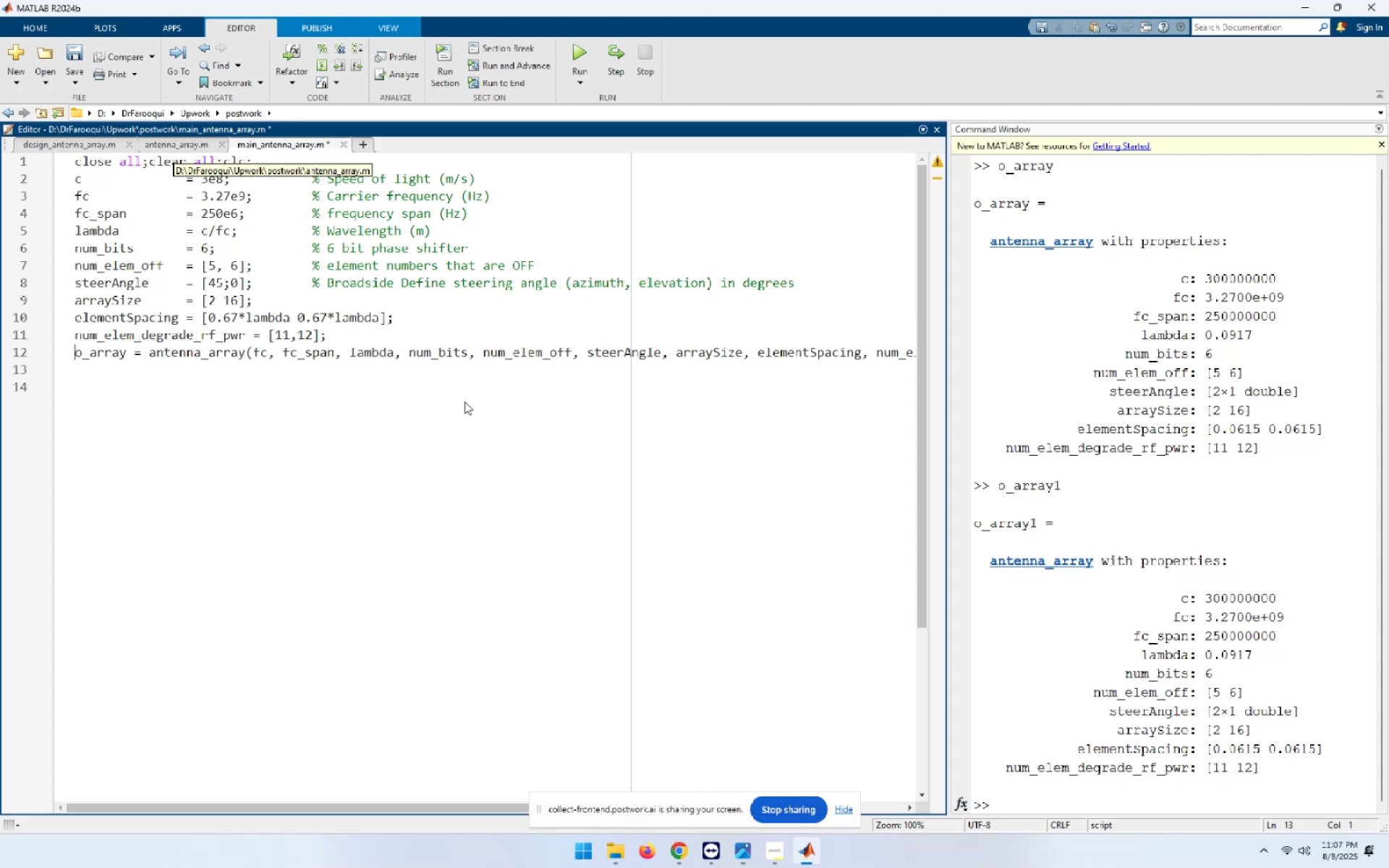 
key(ArrowRight)
 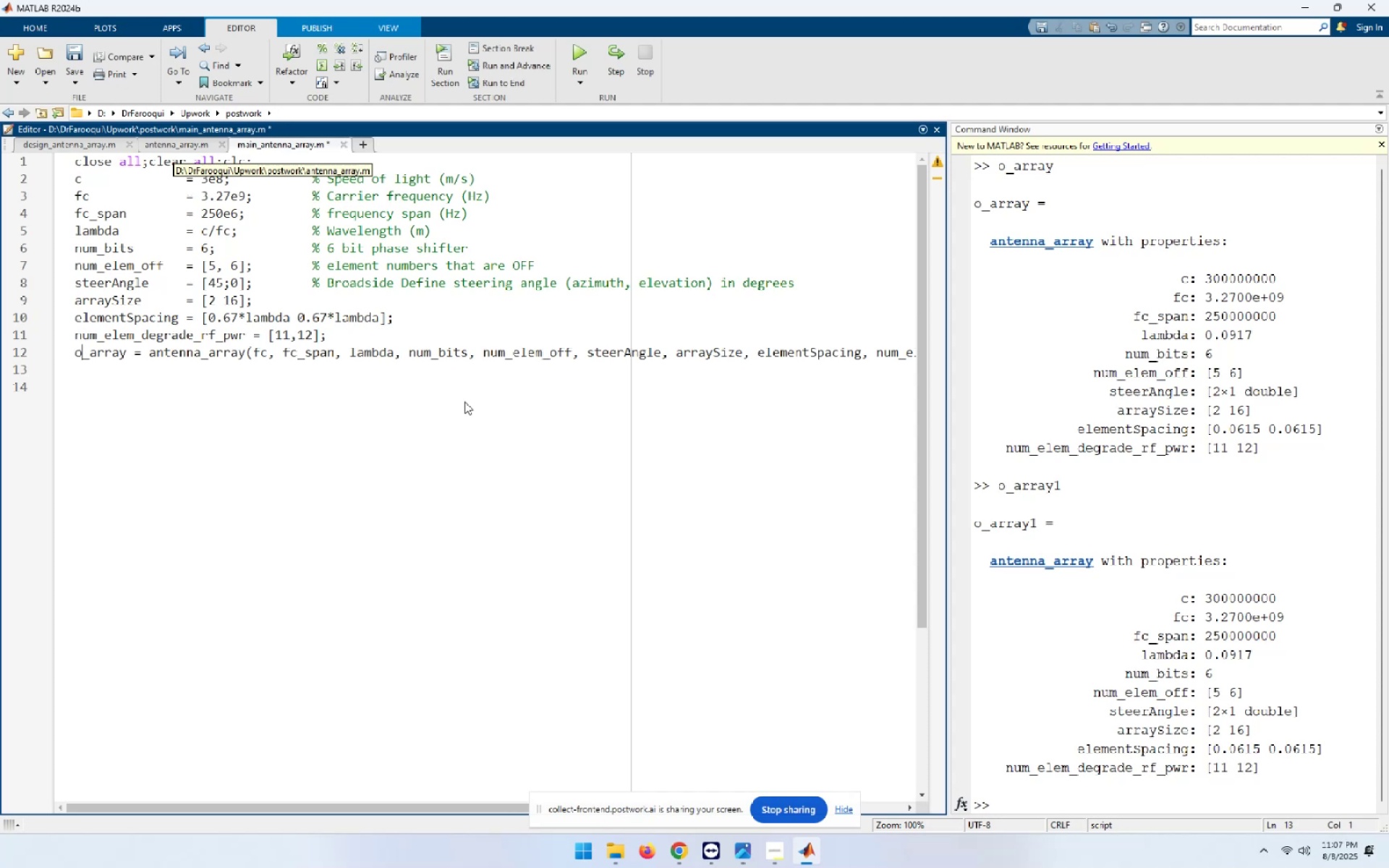 
hold_key(key=ArrowRight, duration=0.61)
 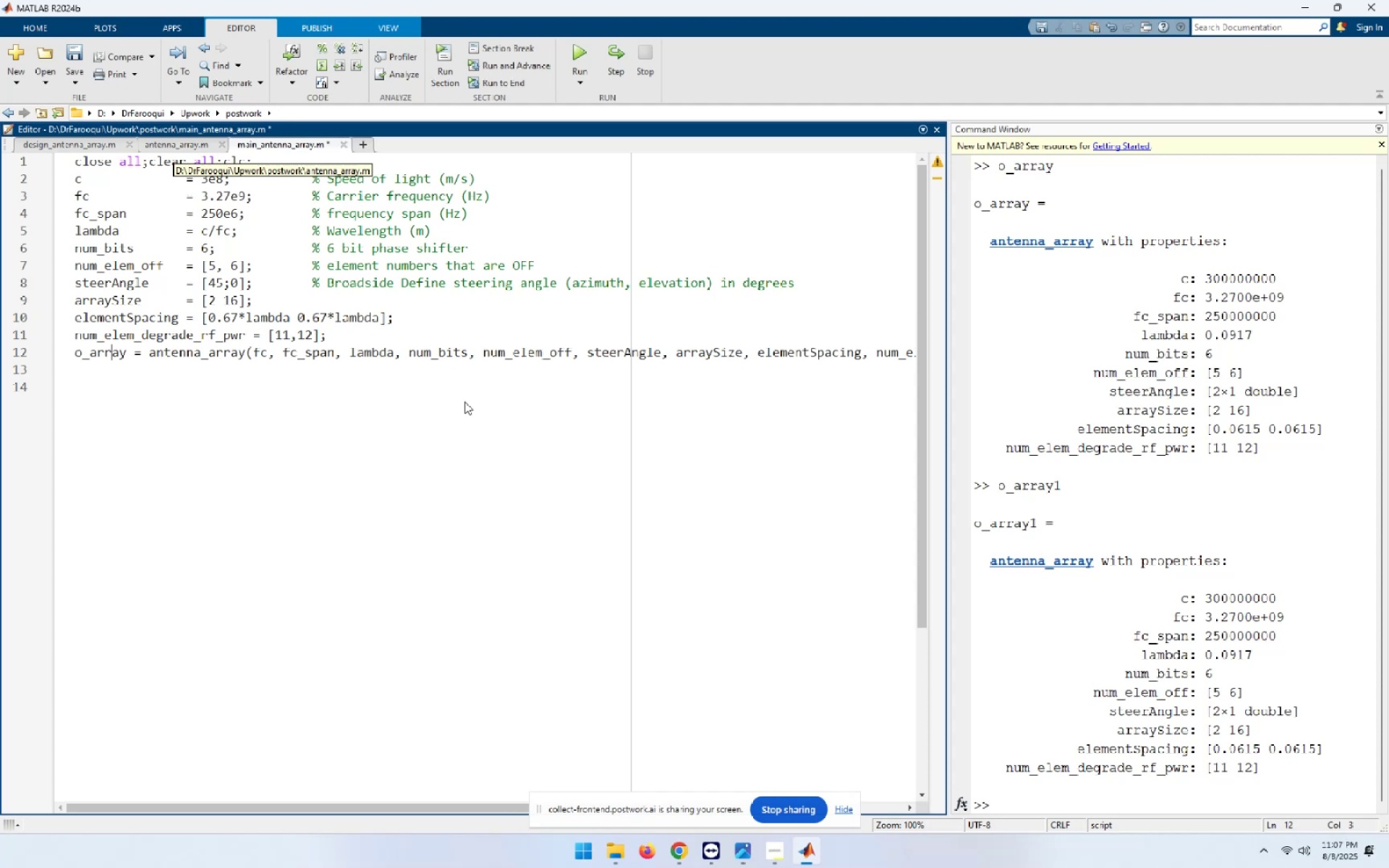 
key(ArrowLeft)
 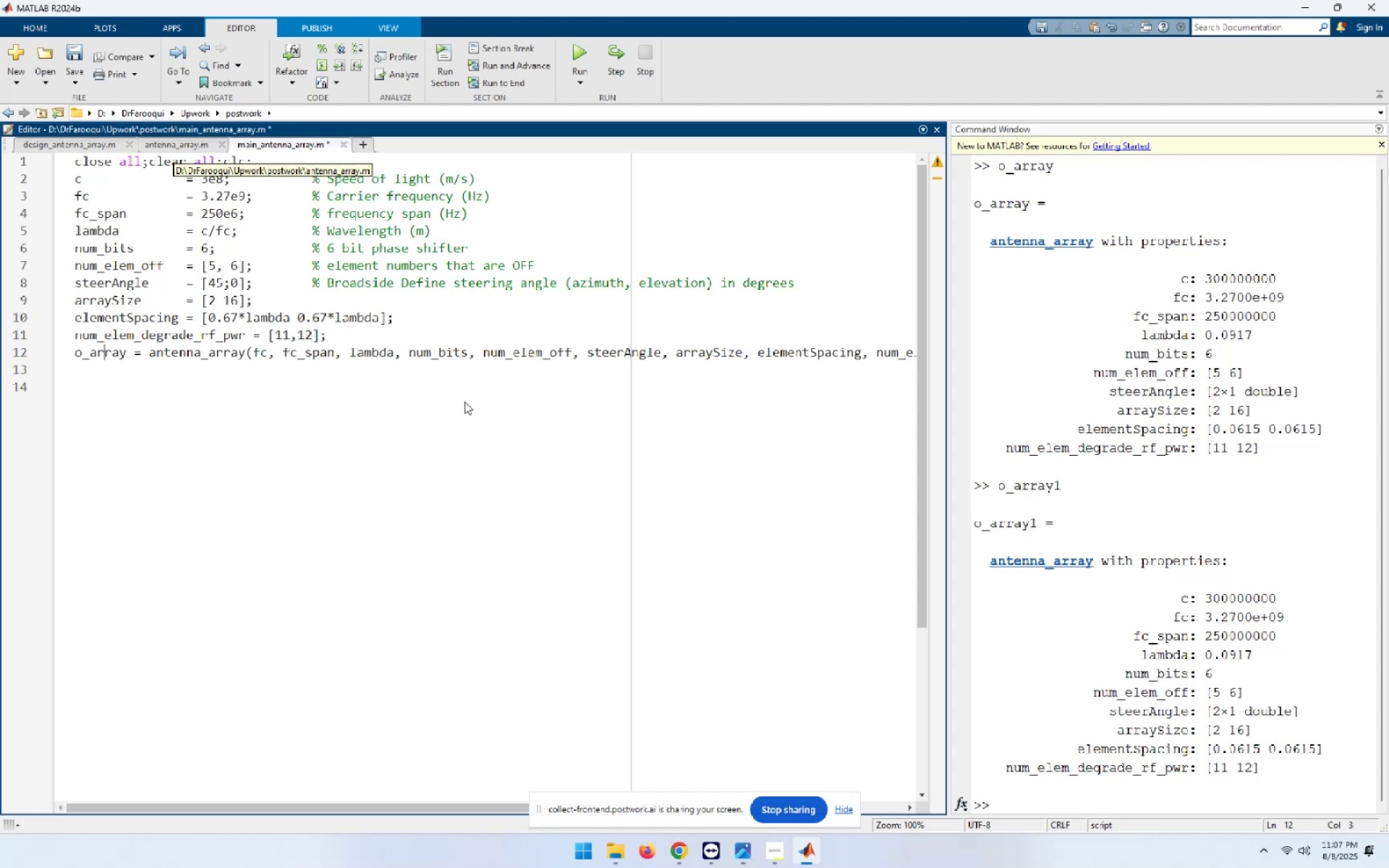 
key(ArrowLeft)
 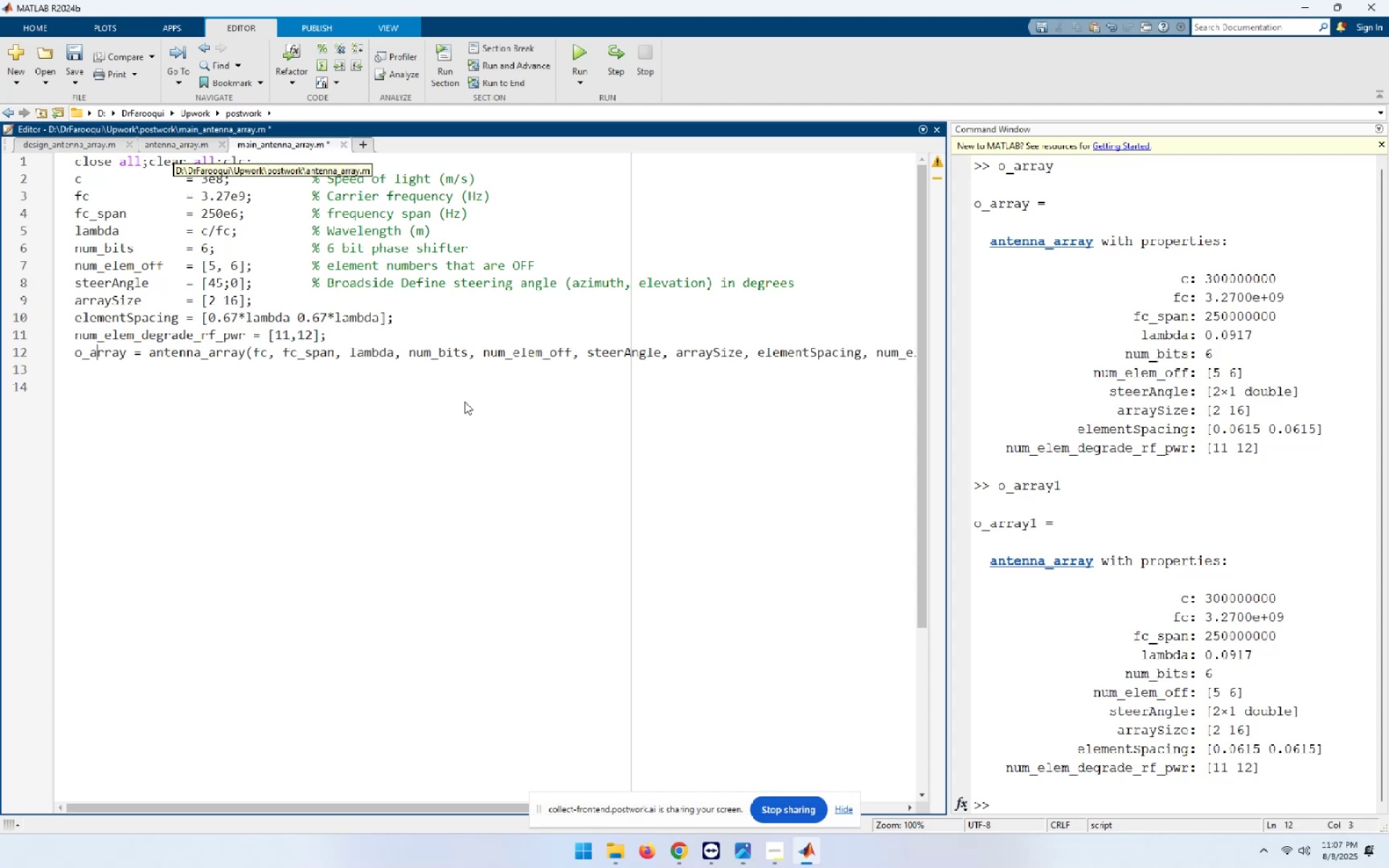 
hold_key(key=ArrowRight, duration=0.58)
 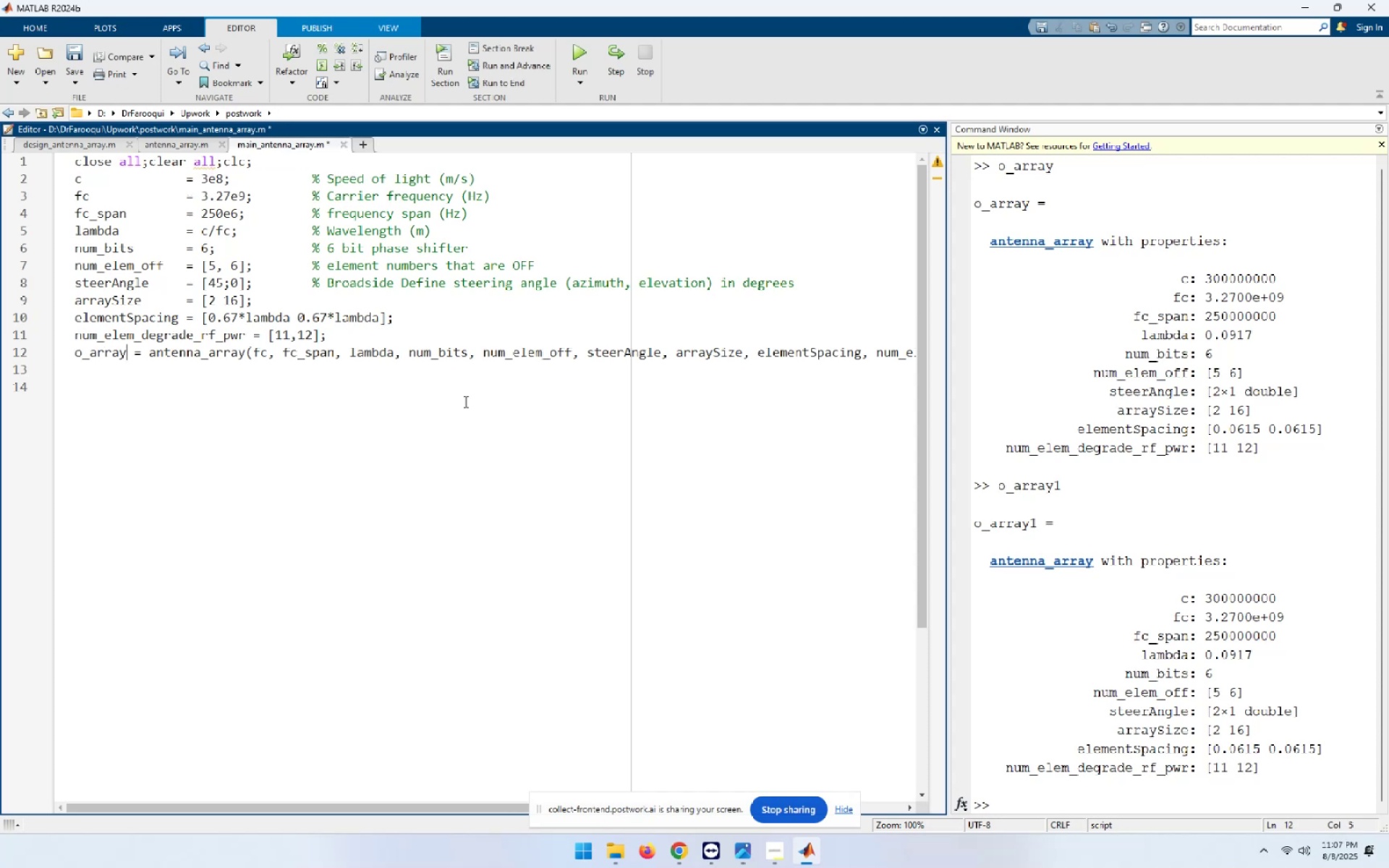 
type([Home]ant_arr[Home][End][F9][F9][Home])
 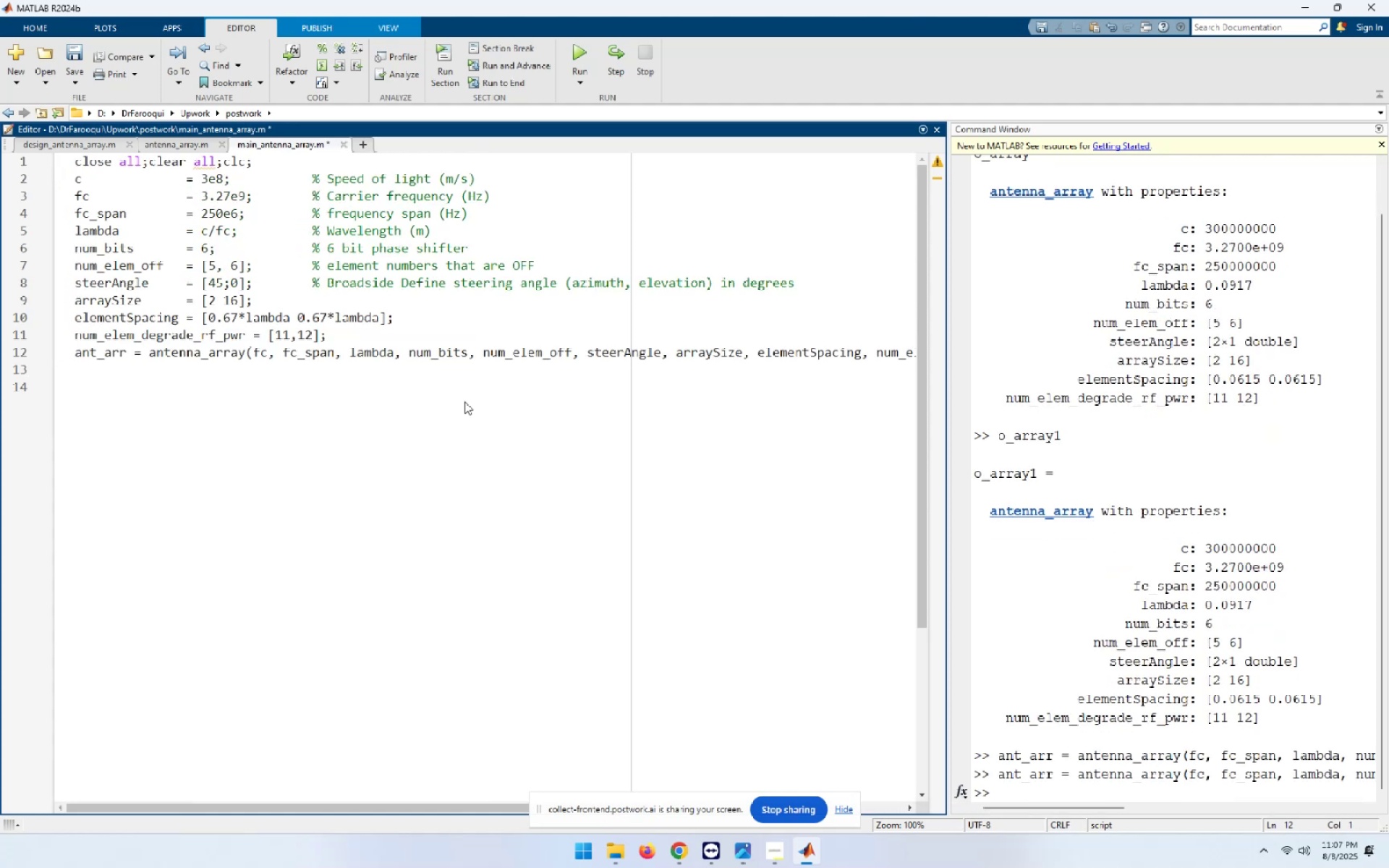 
key(End)
 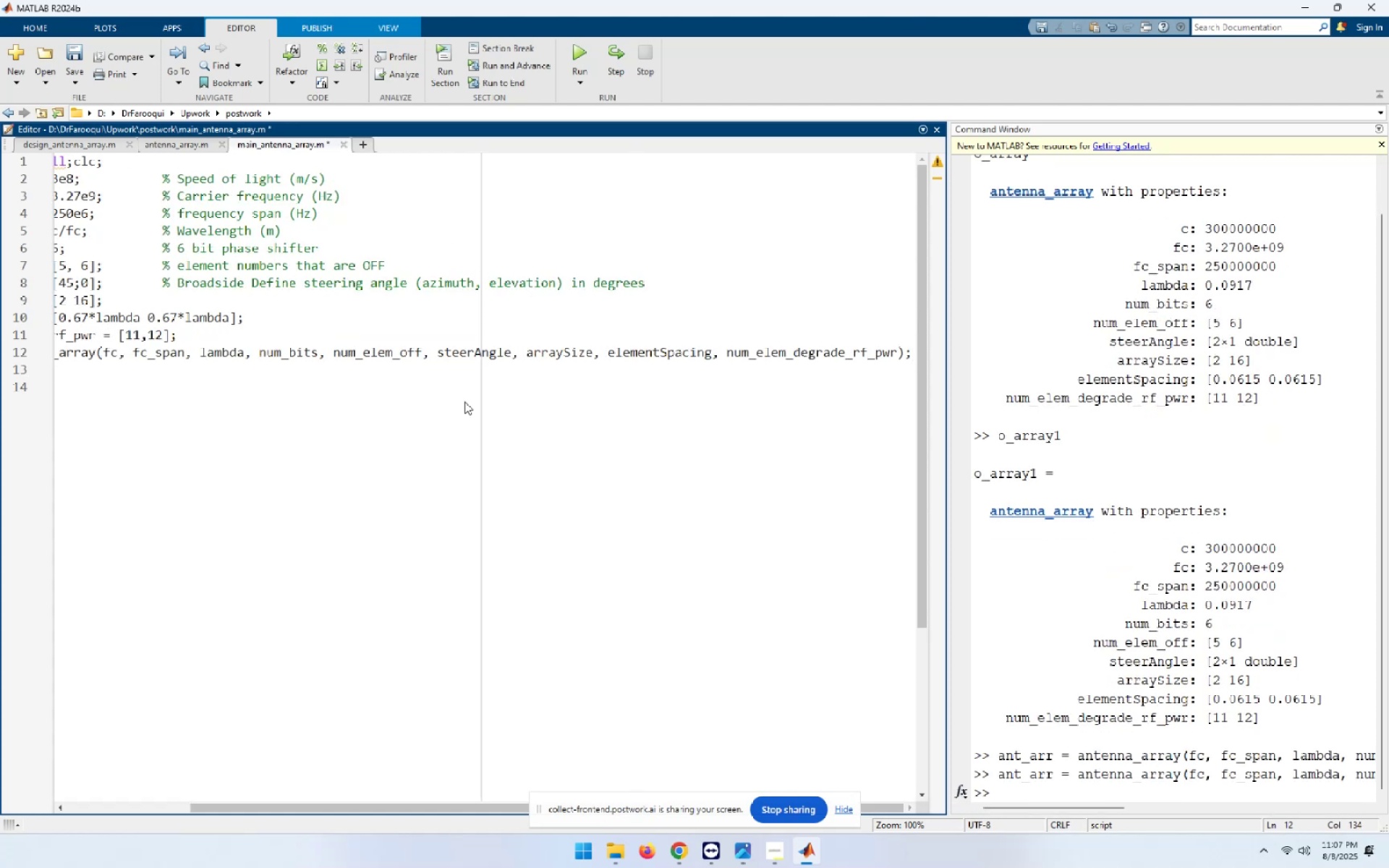 
key(NumpadEnter)
 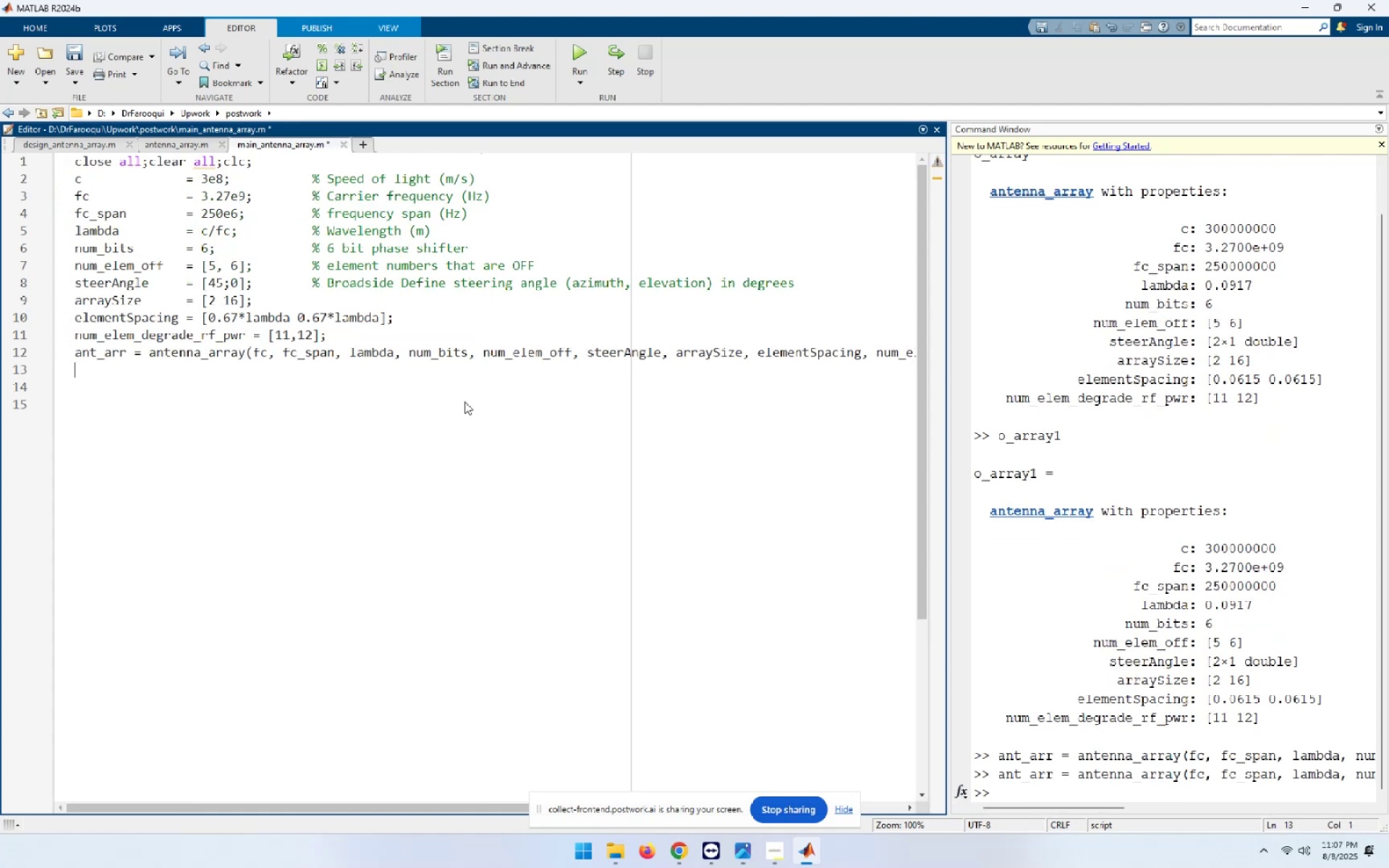 
key(ArrowUp)
 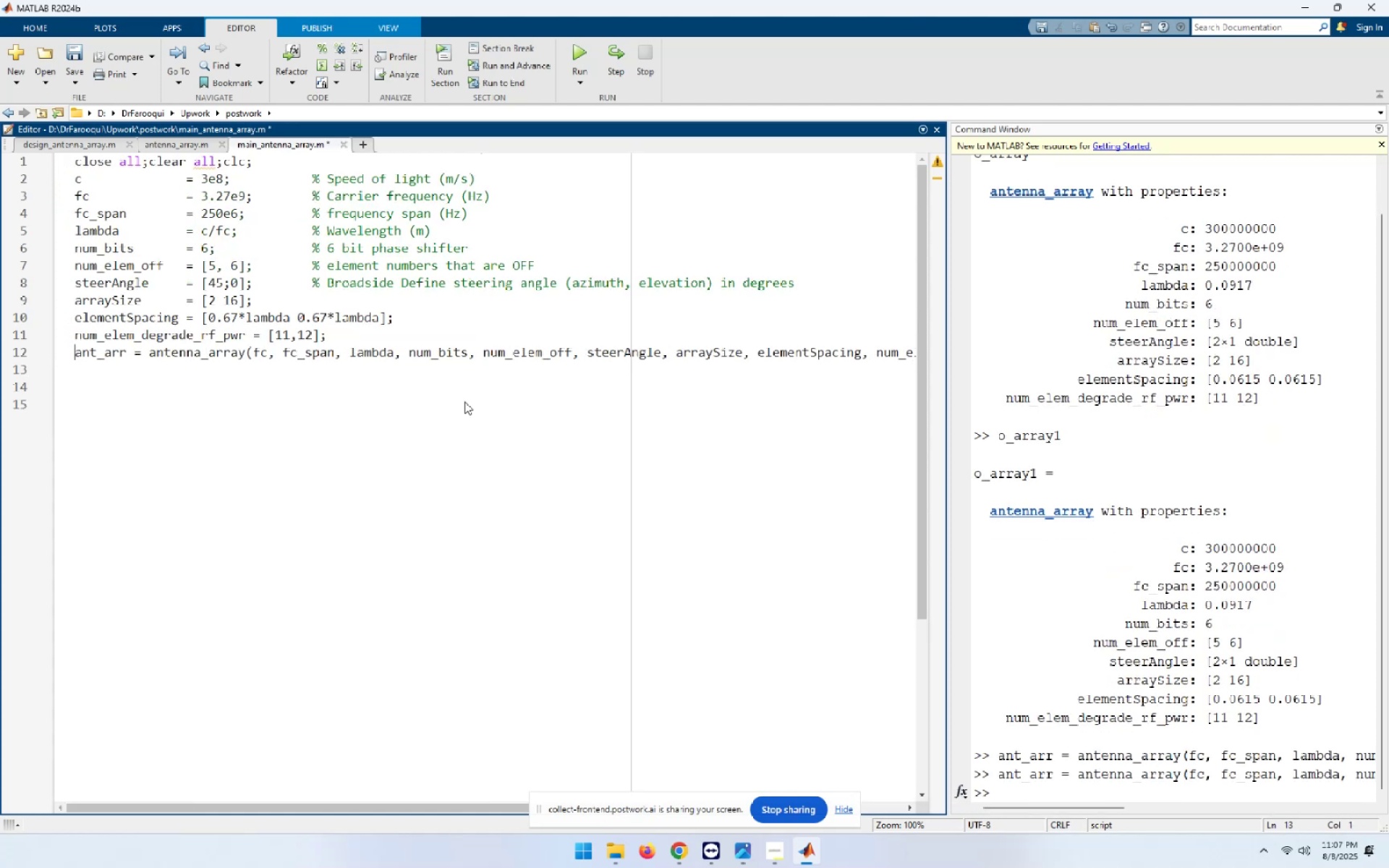 
hold_key(key=ArrowRight, duration=0.58)
 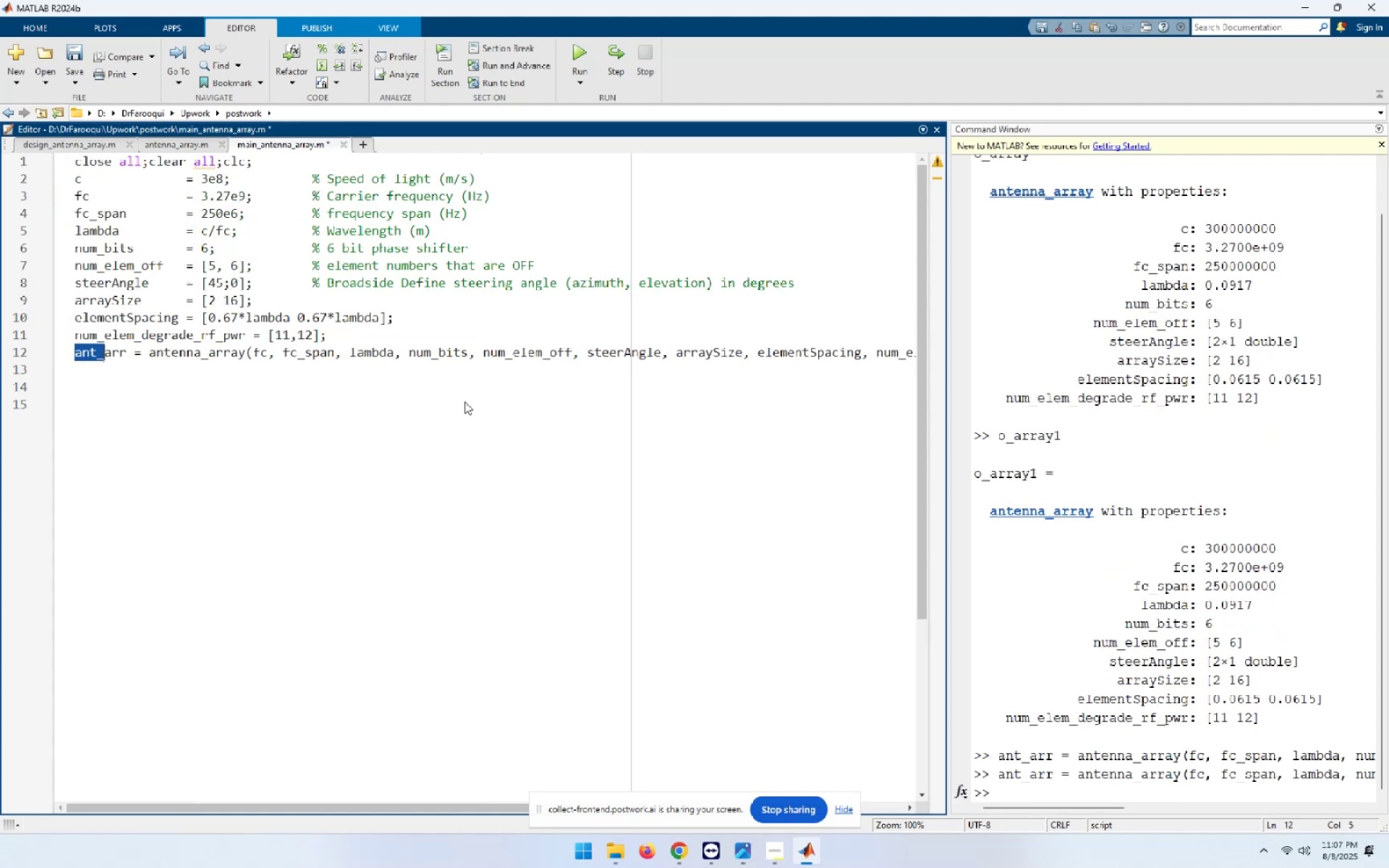 
key(Shift+ArrowRight)
 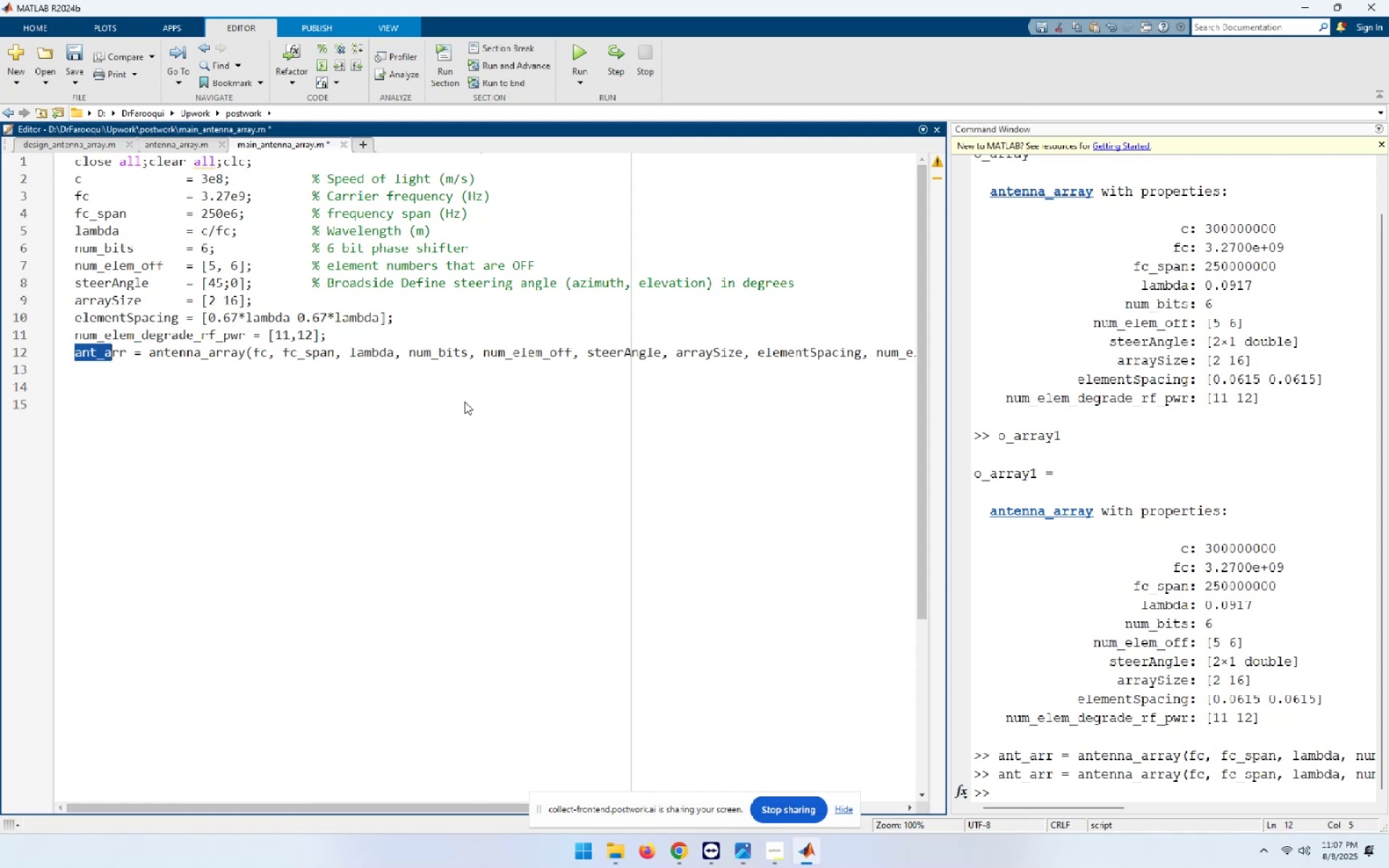 
key(Shift+ArrowRight)
 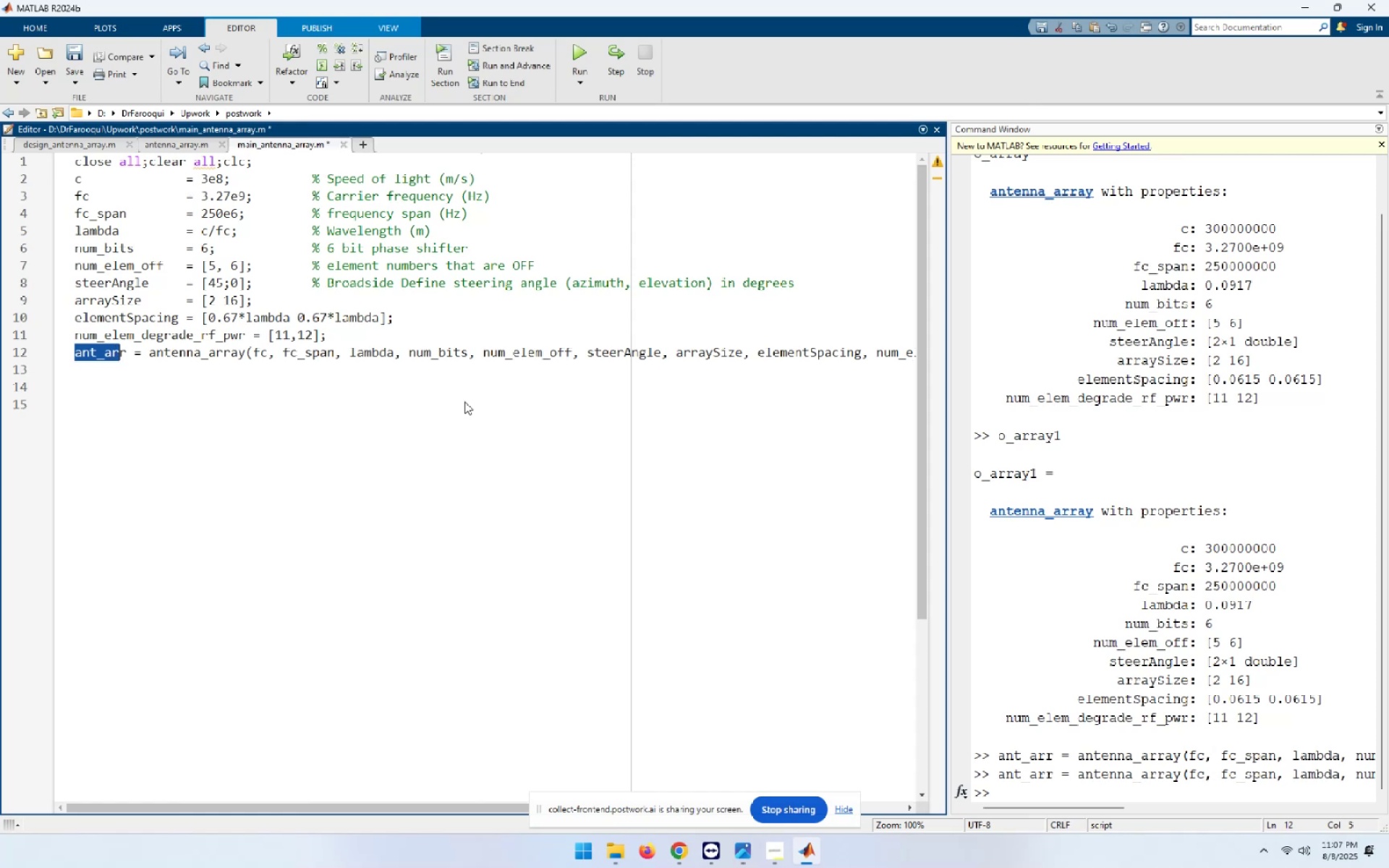 
key(Shift+ArrowRight)
 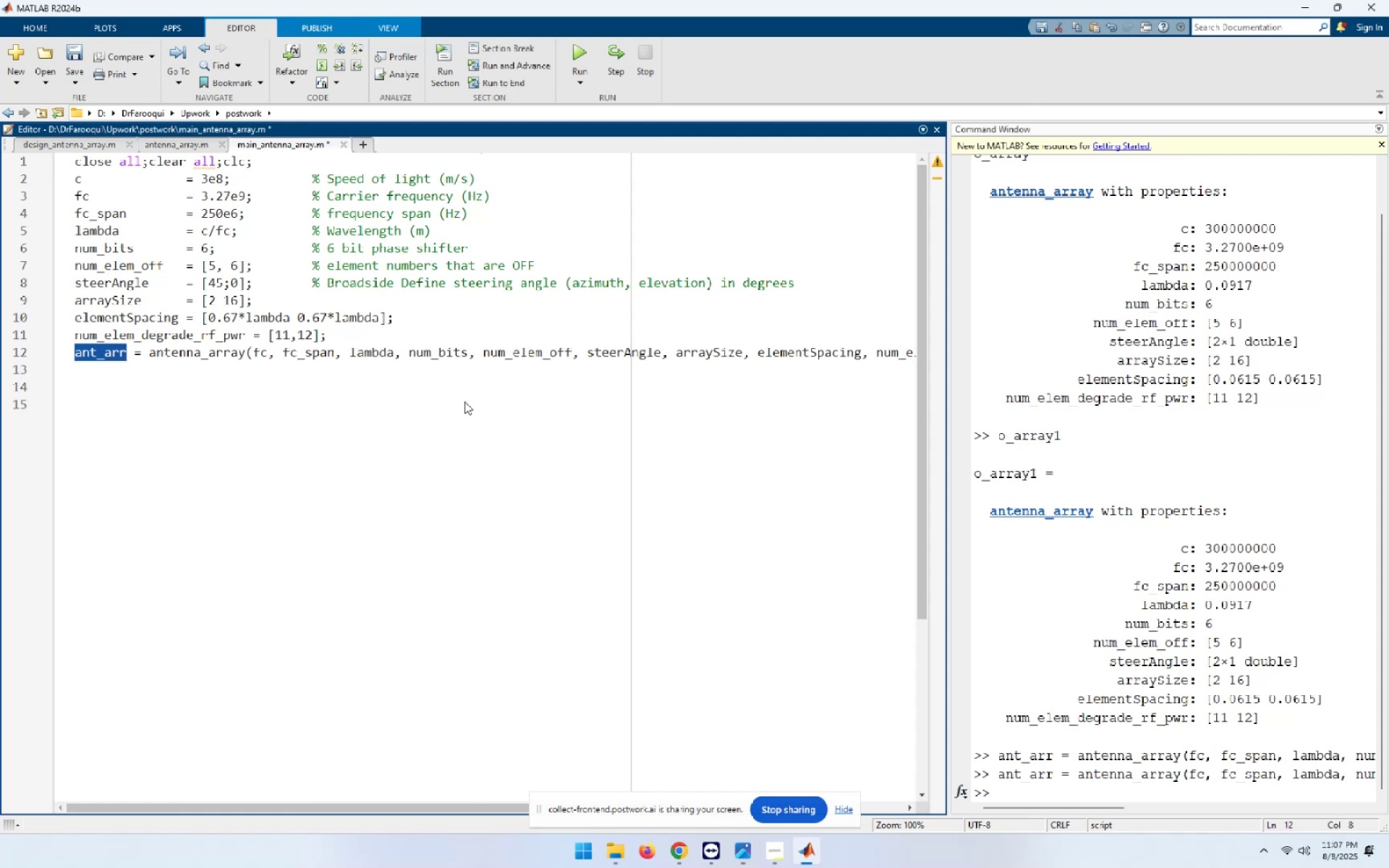 
key(Control+C)
 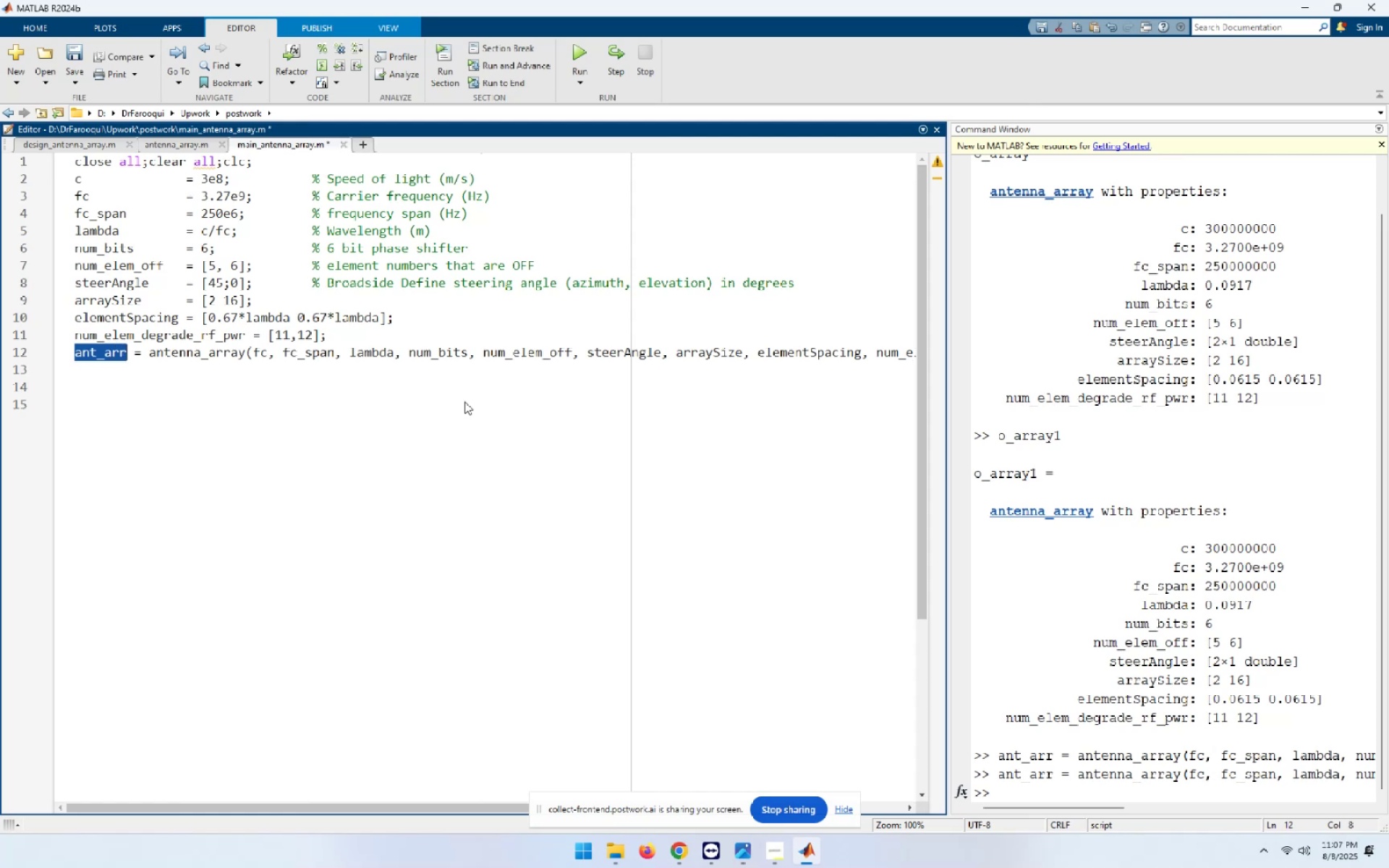 
key(ArrowDown)
 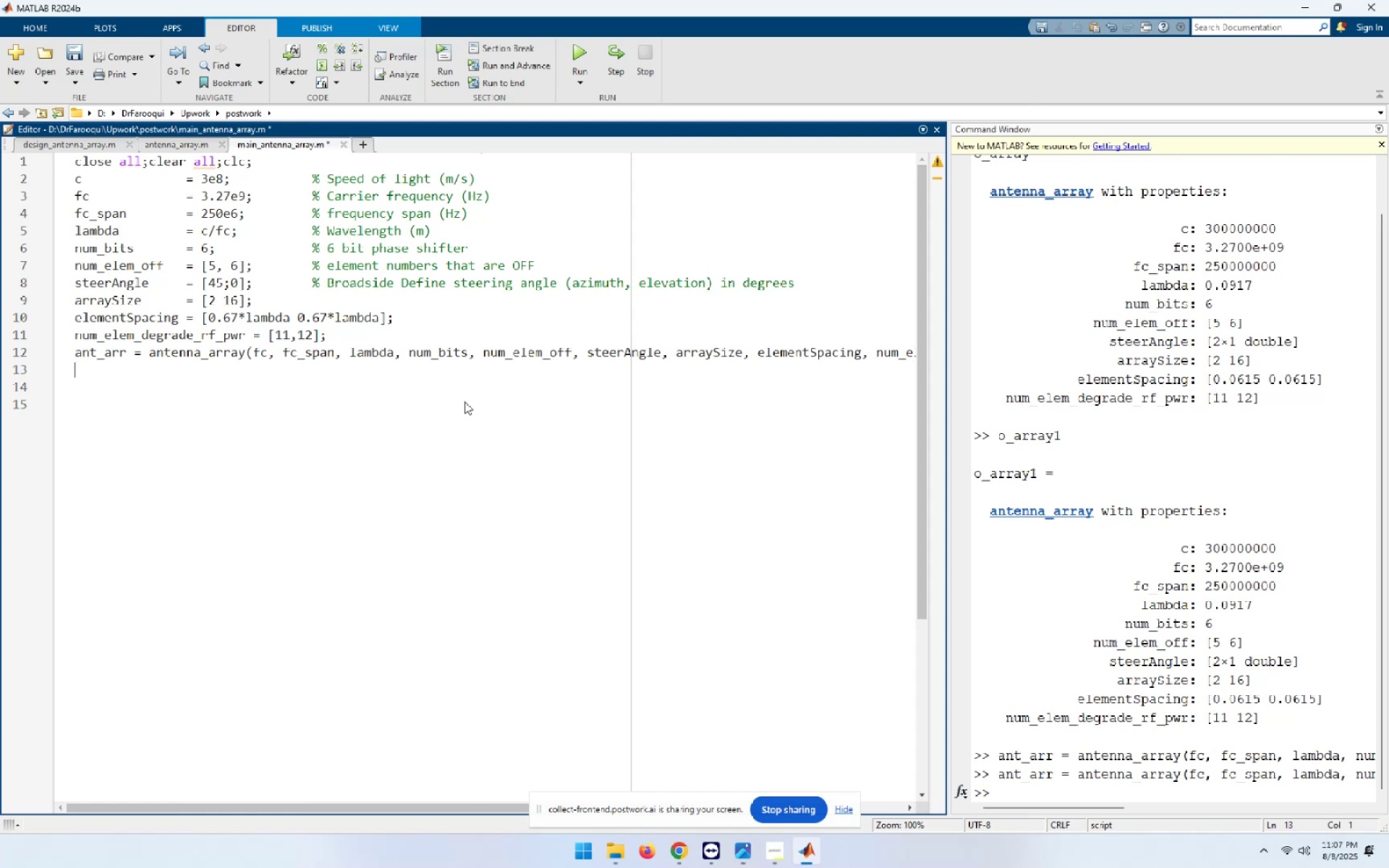 
key(Control+ControlLeft)
 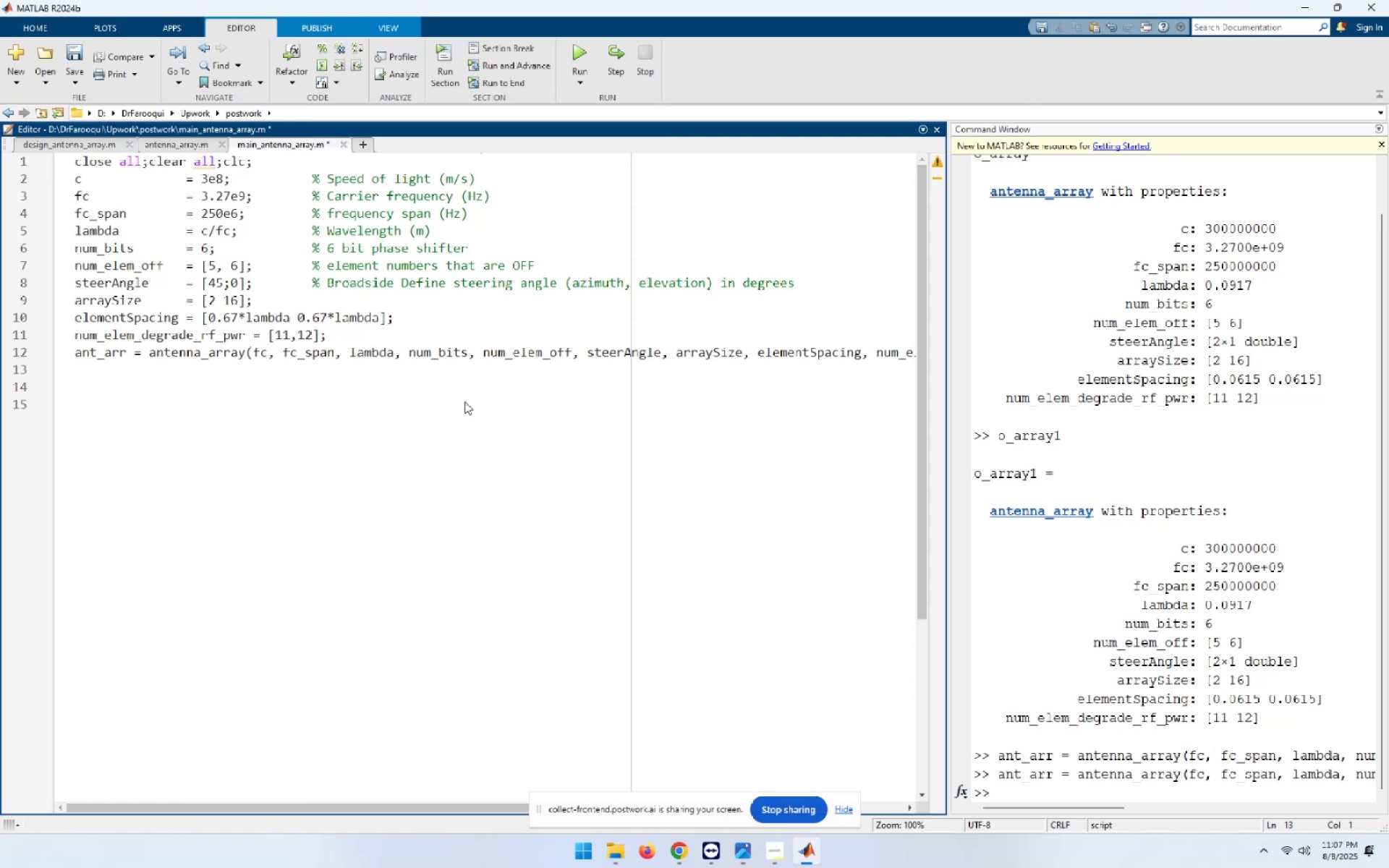 
key(Control+V)
 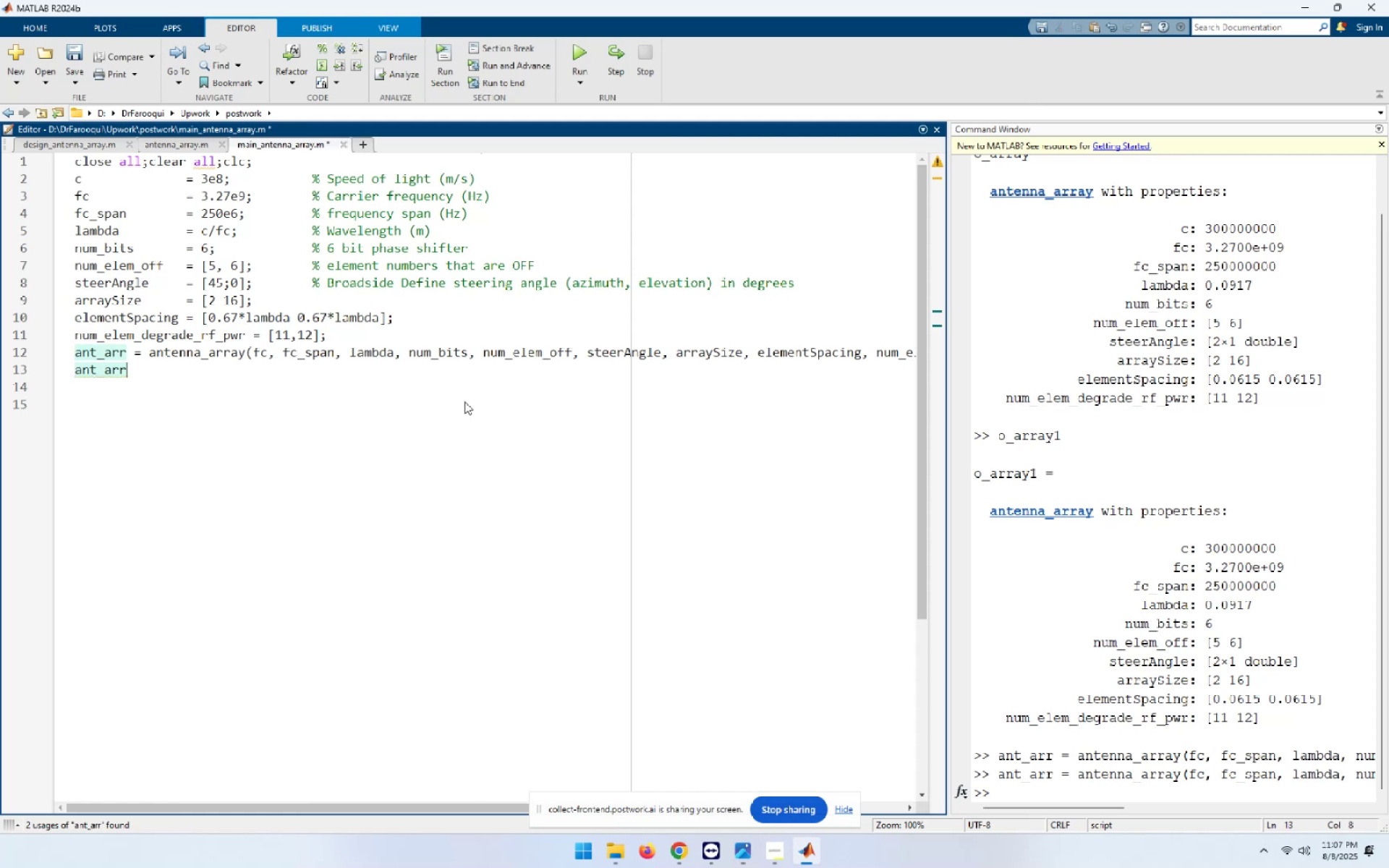 
key(Period)
 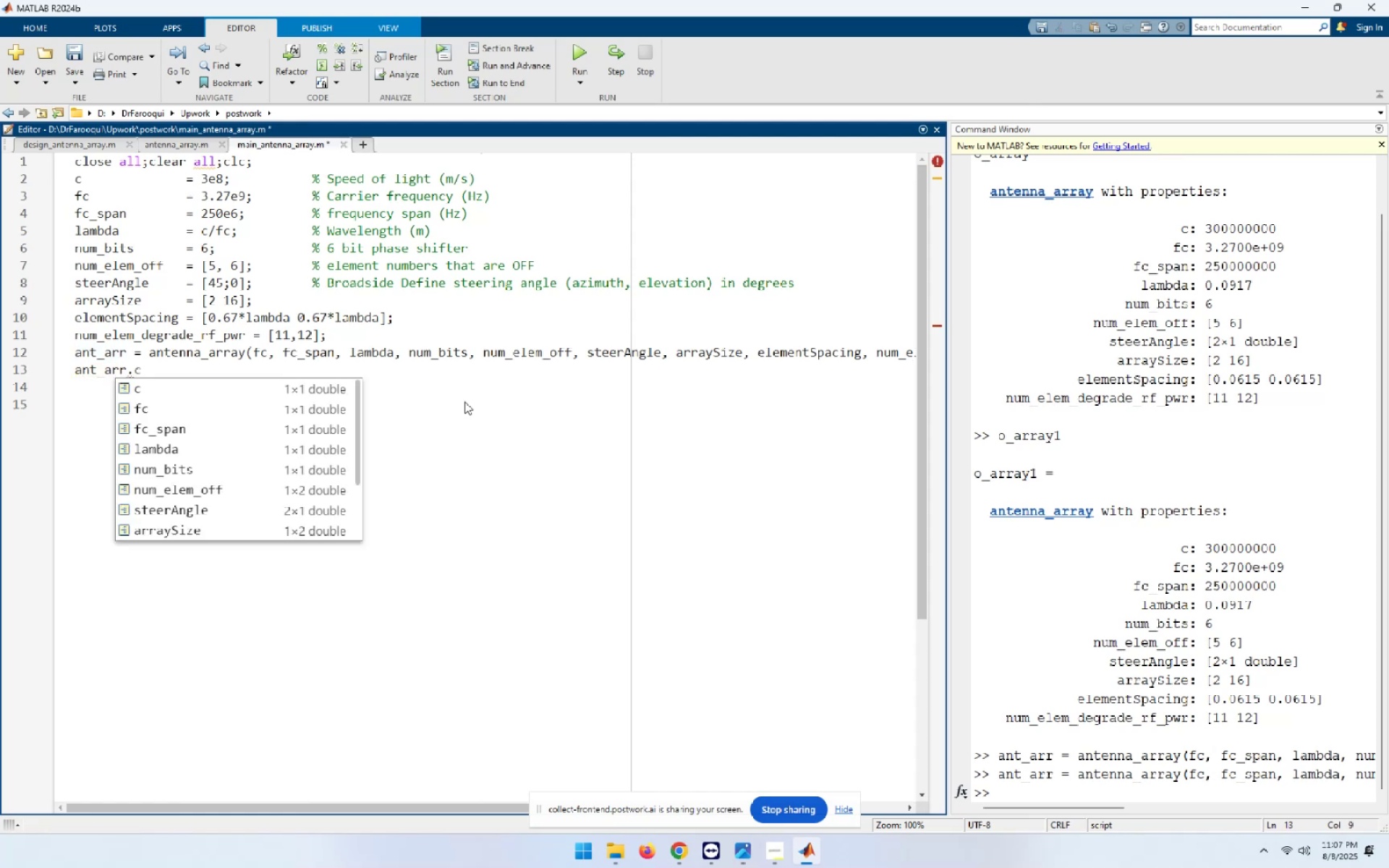 
wait(5.54)
 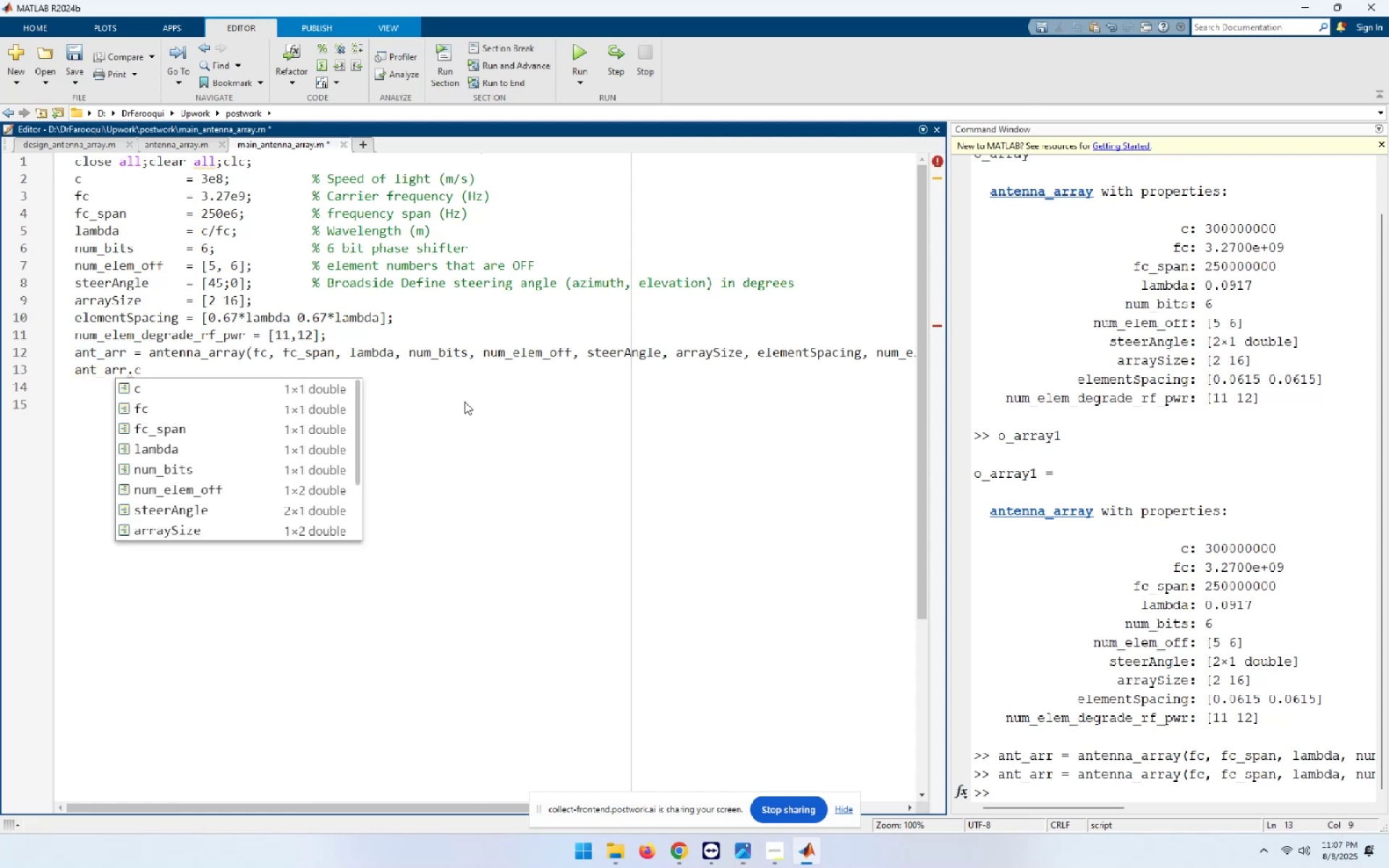 
key(Backspace)
type(P)
key(Backspace)
type(.p)
key(Tab)
type(())
 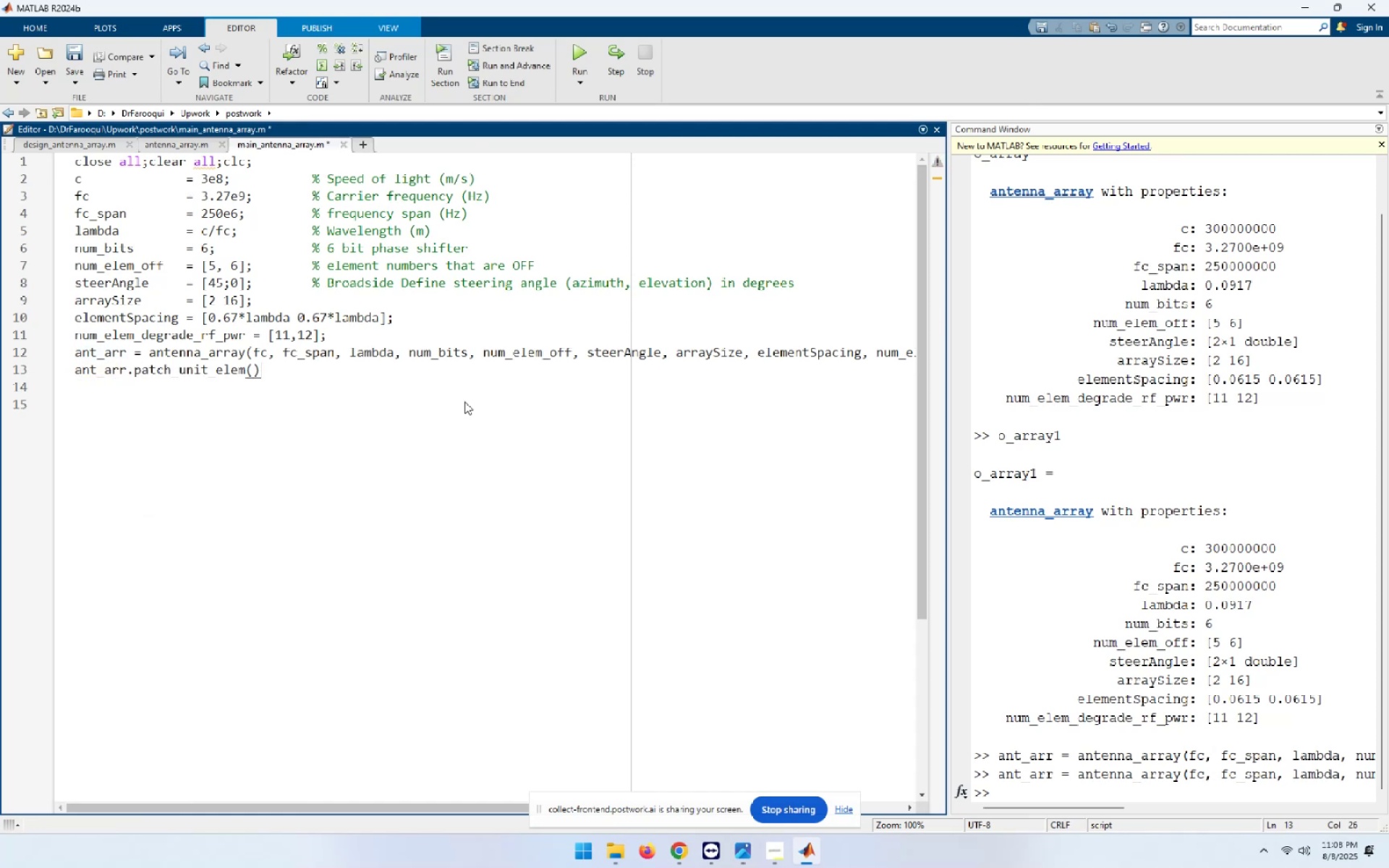 
key(ArrowLeft)
 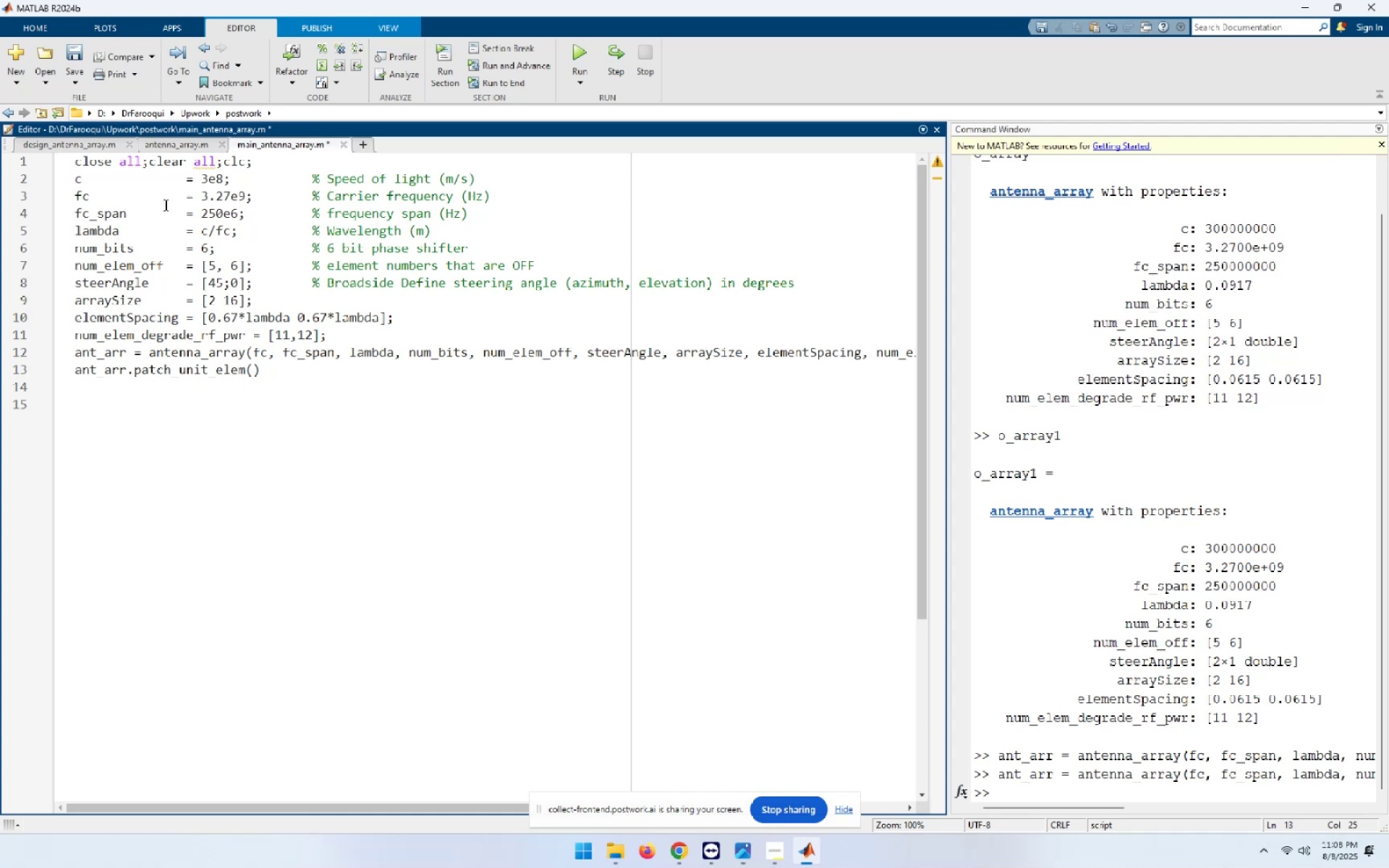 
double_click([88, 229])
 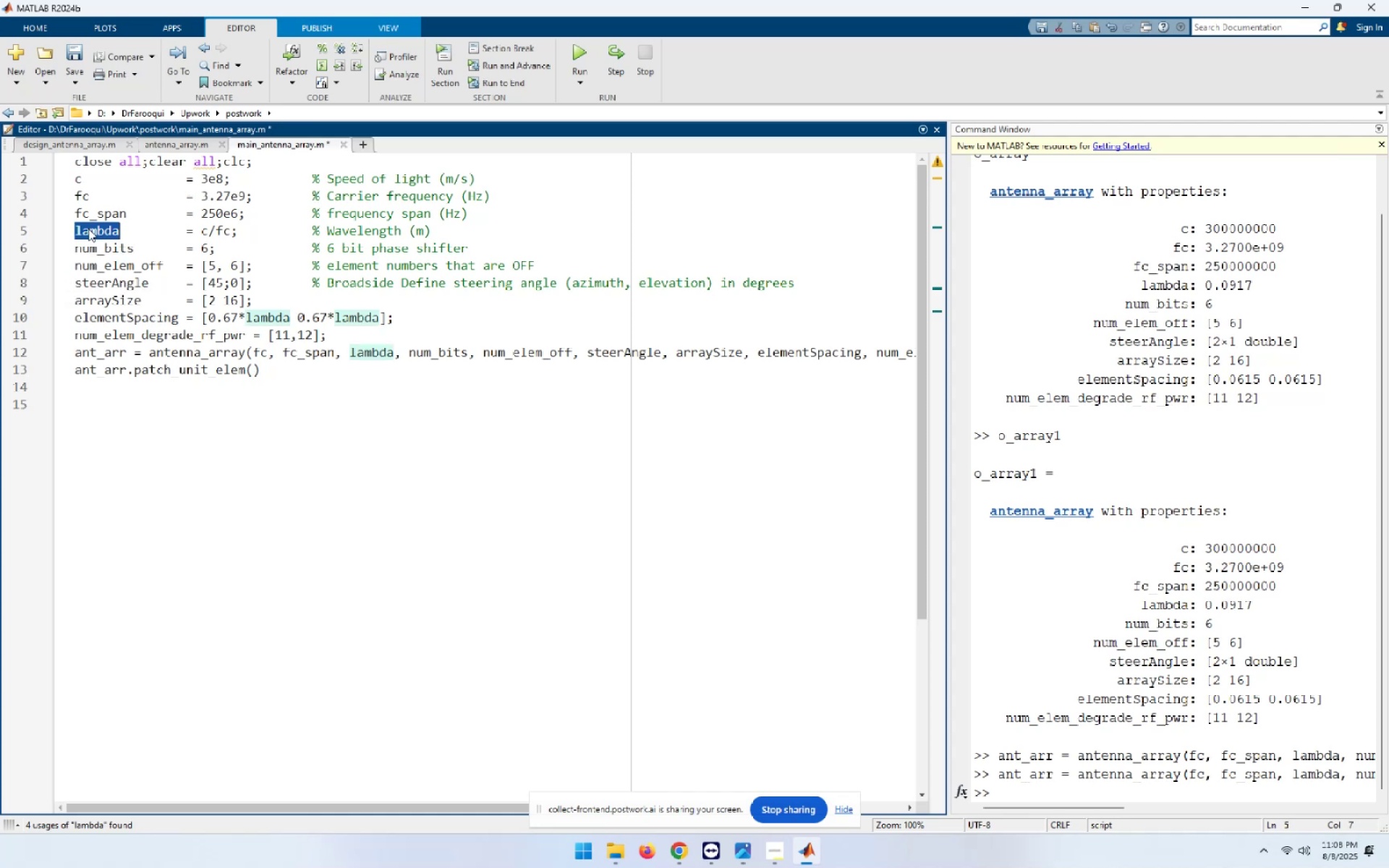 
key(Control+C)
 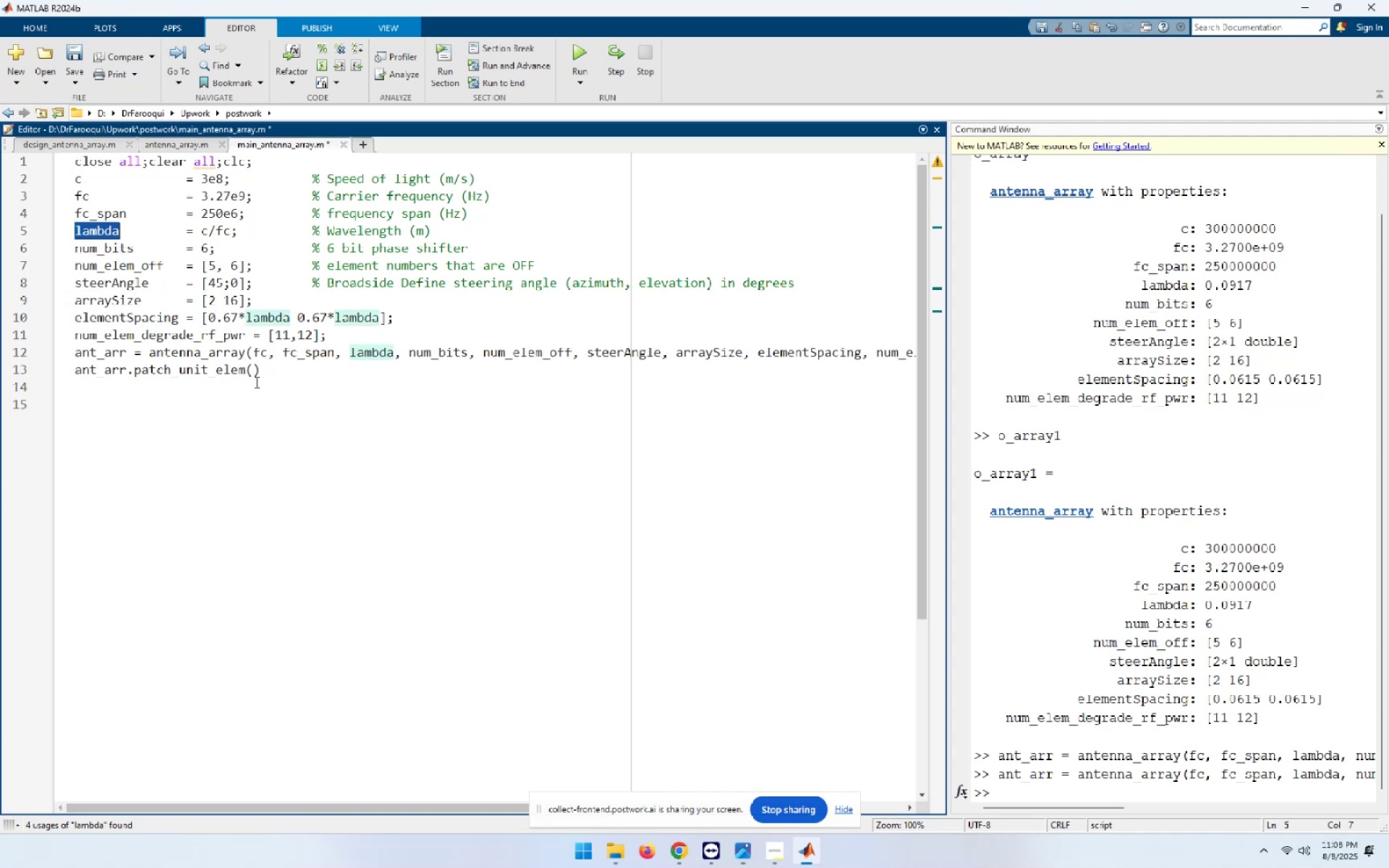 
left_click([254, 374])
 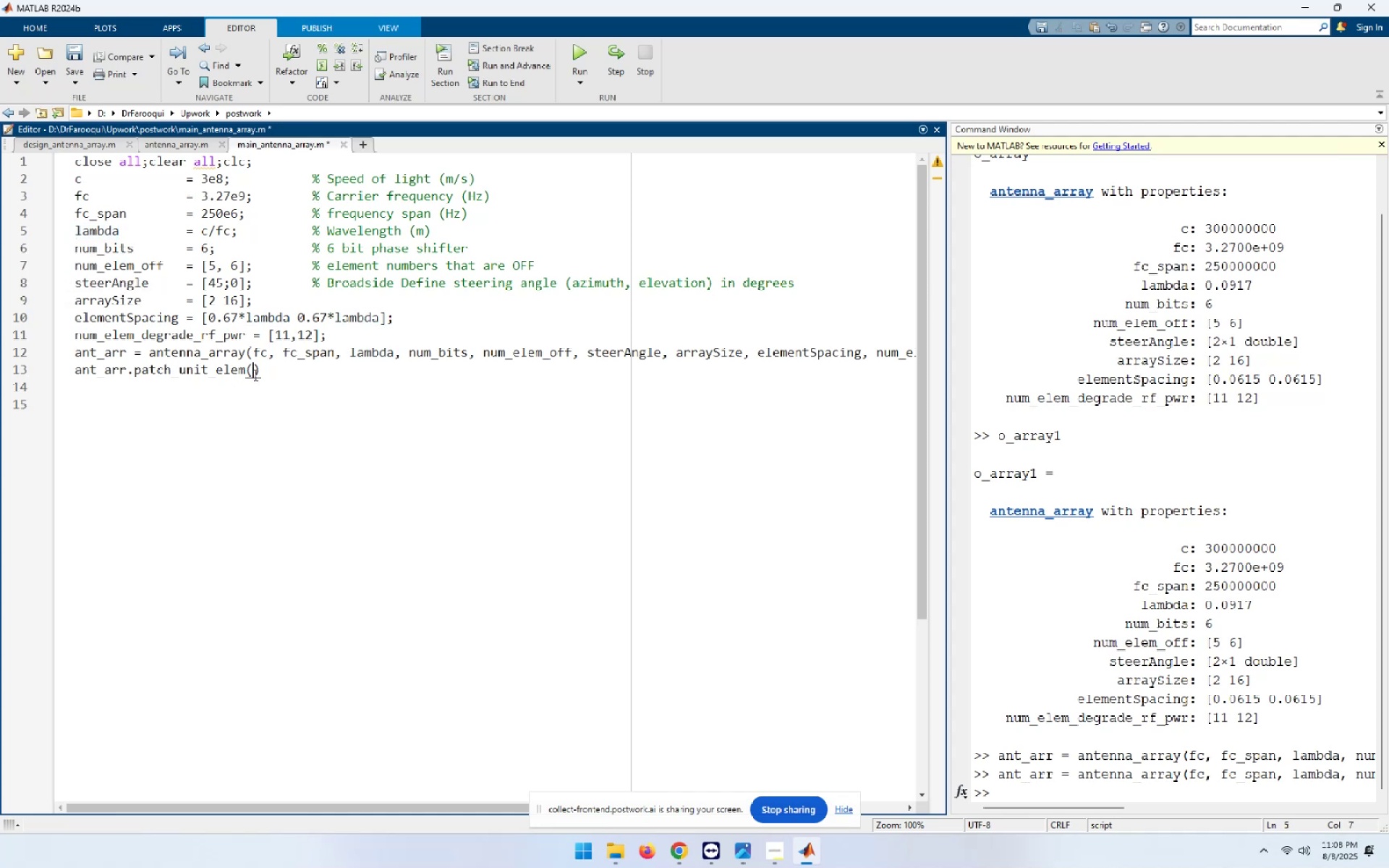 
key(Control+ControlLeft)
 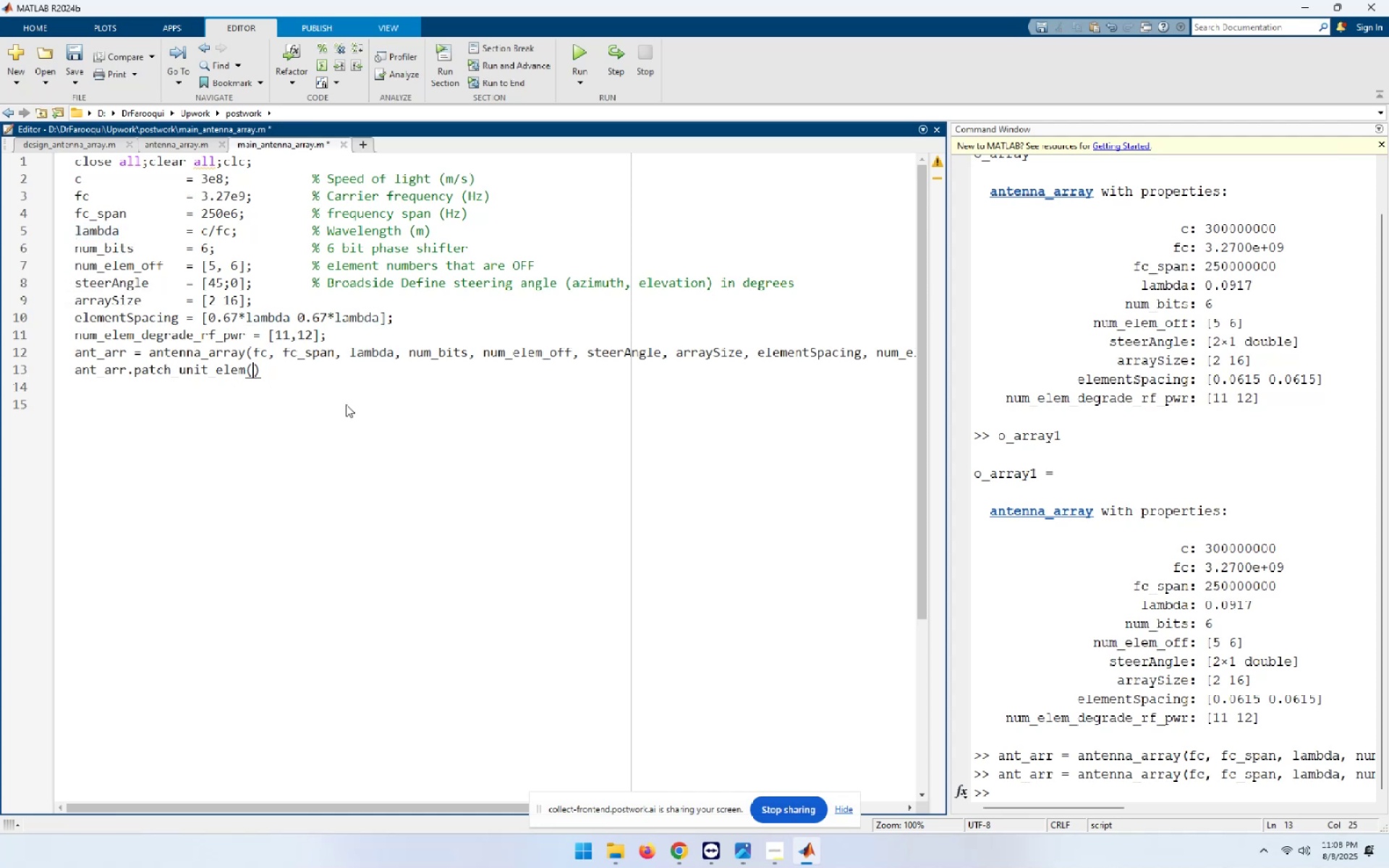 
key(Control+V)
 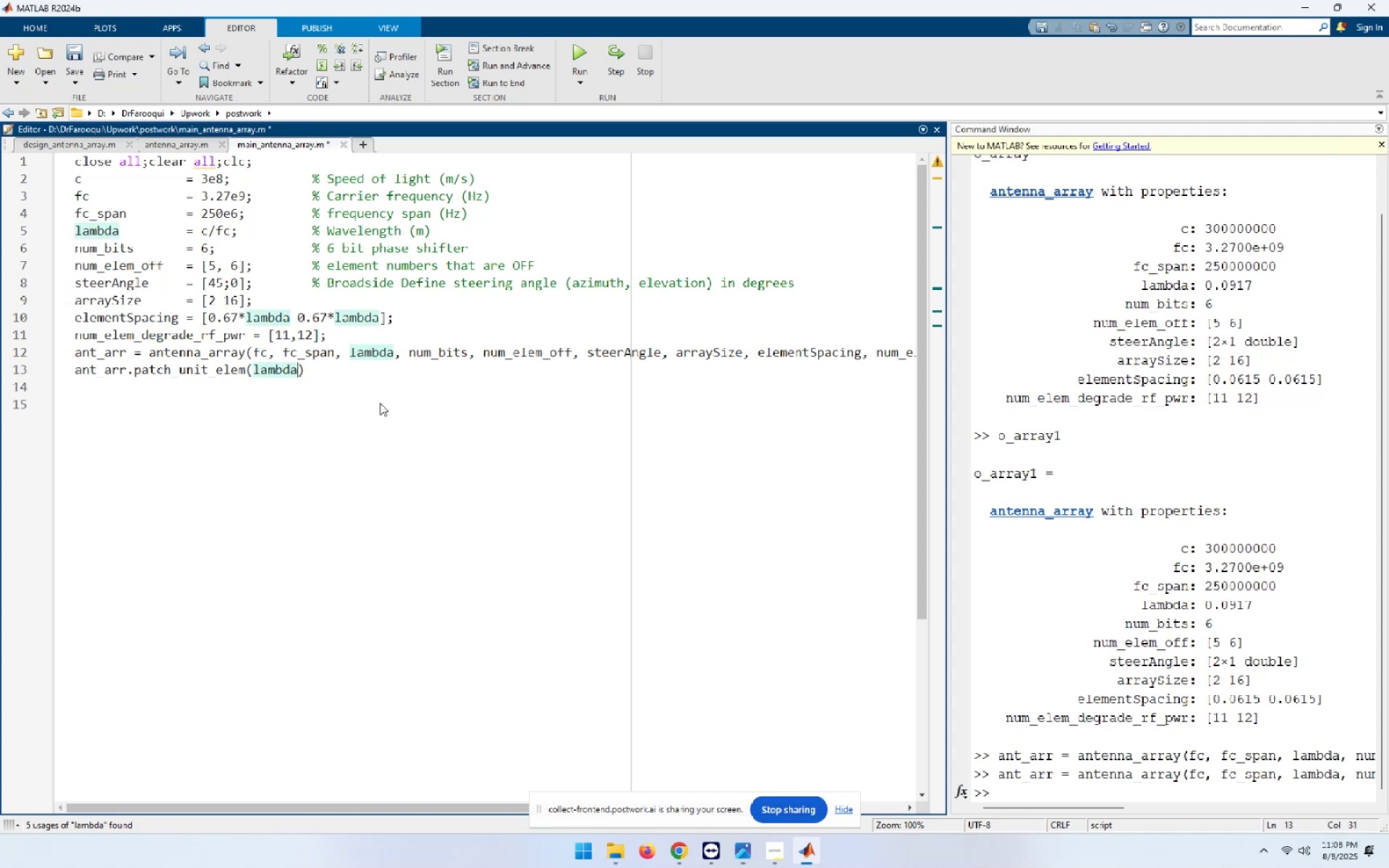 
key(Slash)
 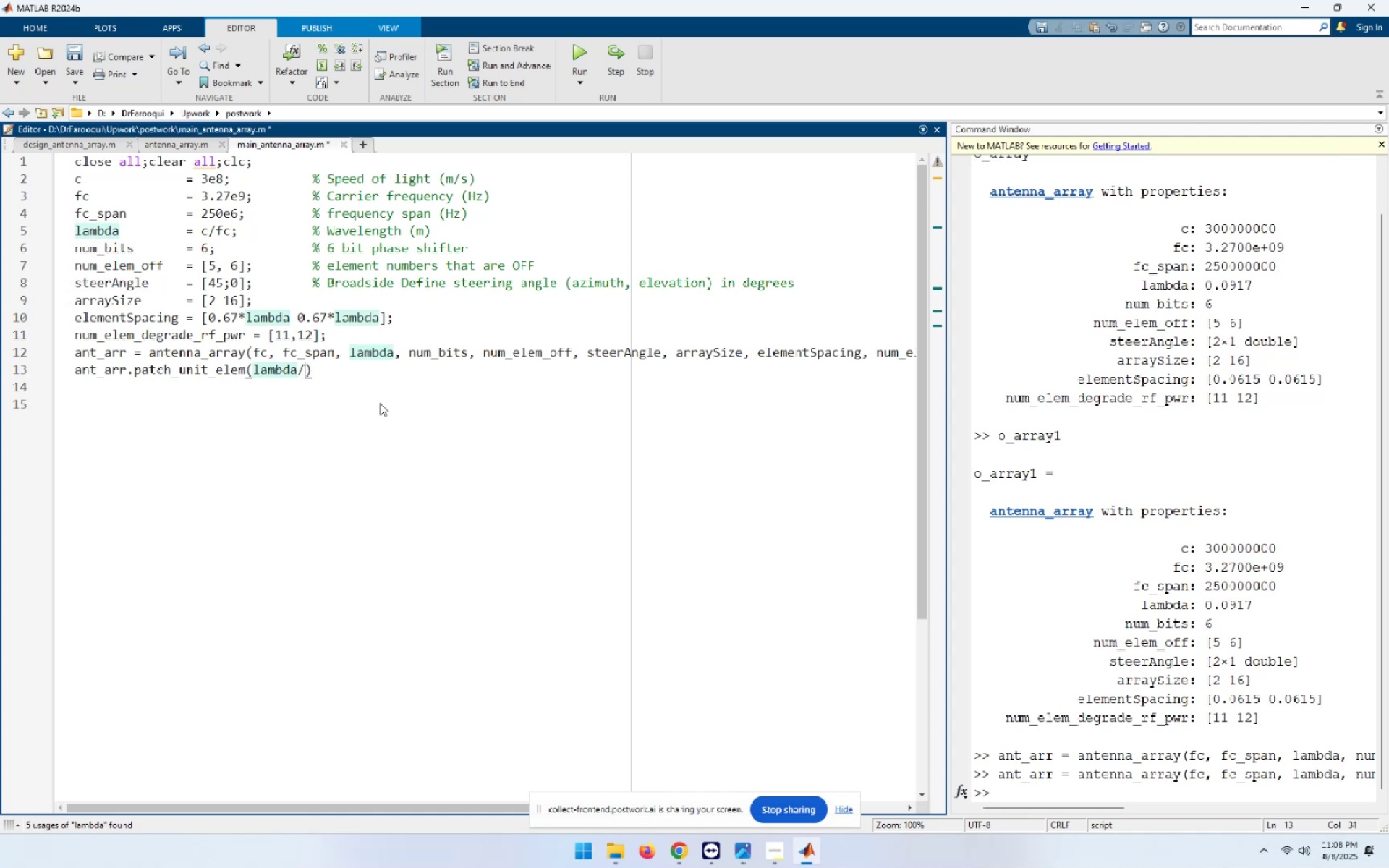 
key(2)
 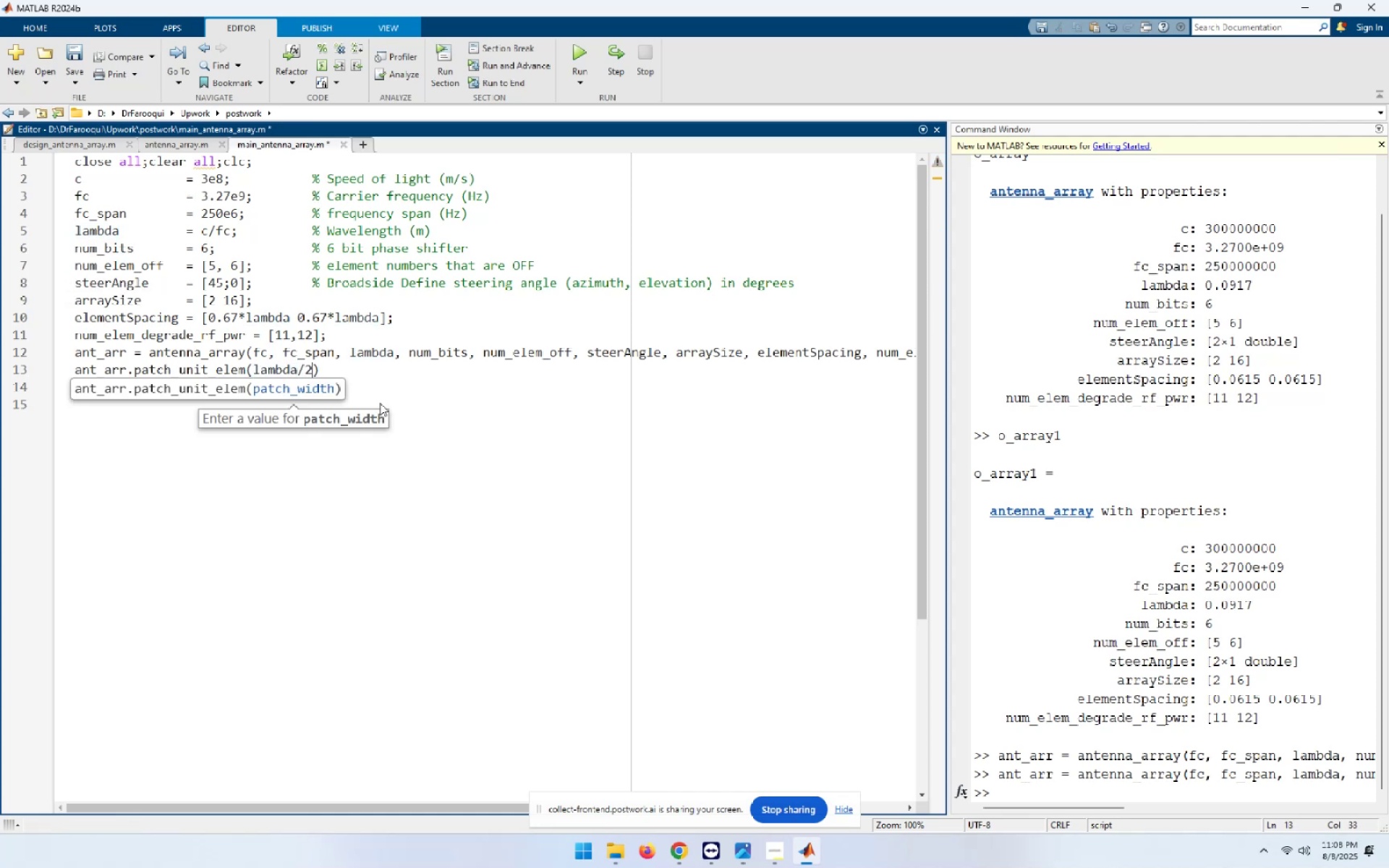 
key(Comma)
 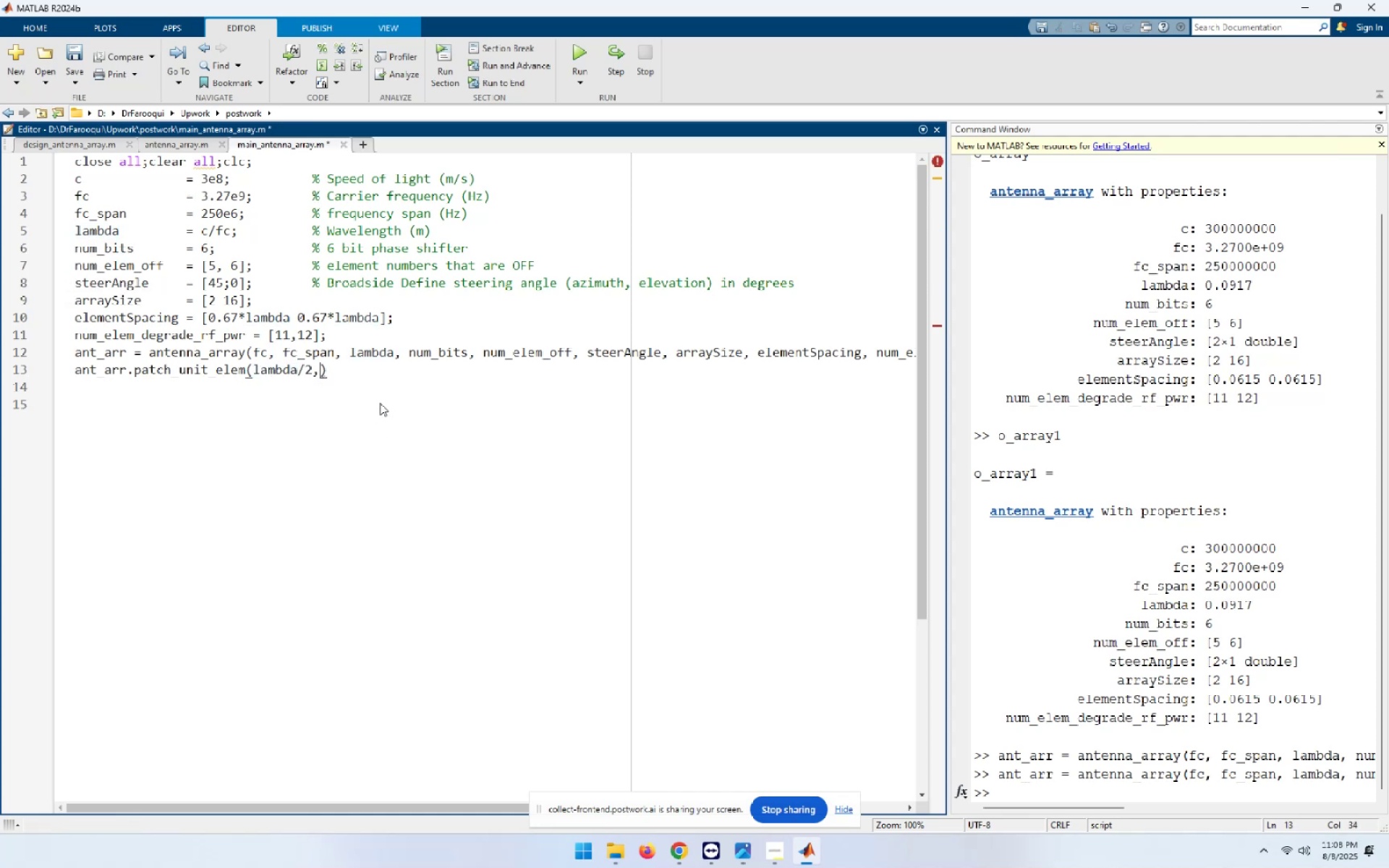 
key(Control+ControlLeft)
 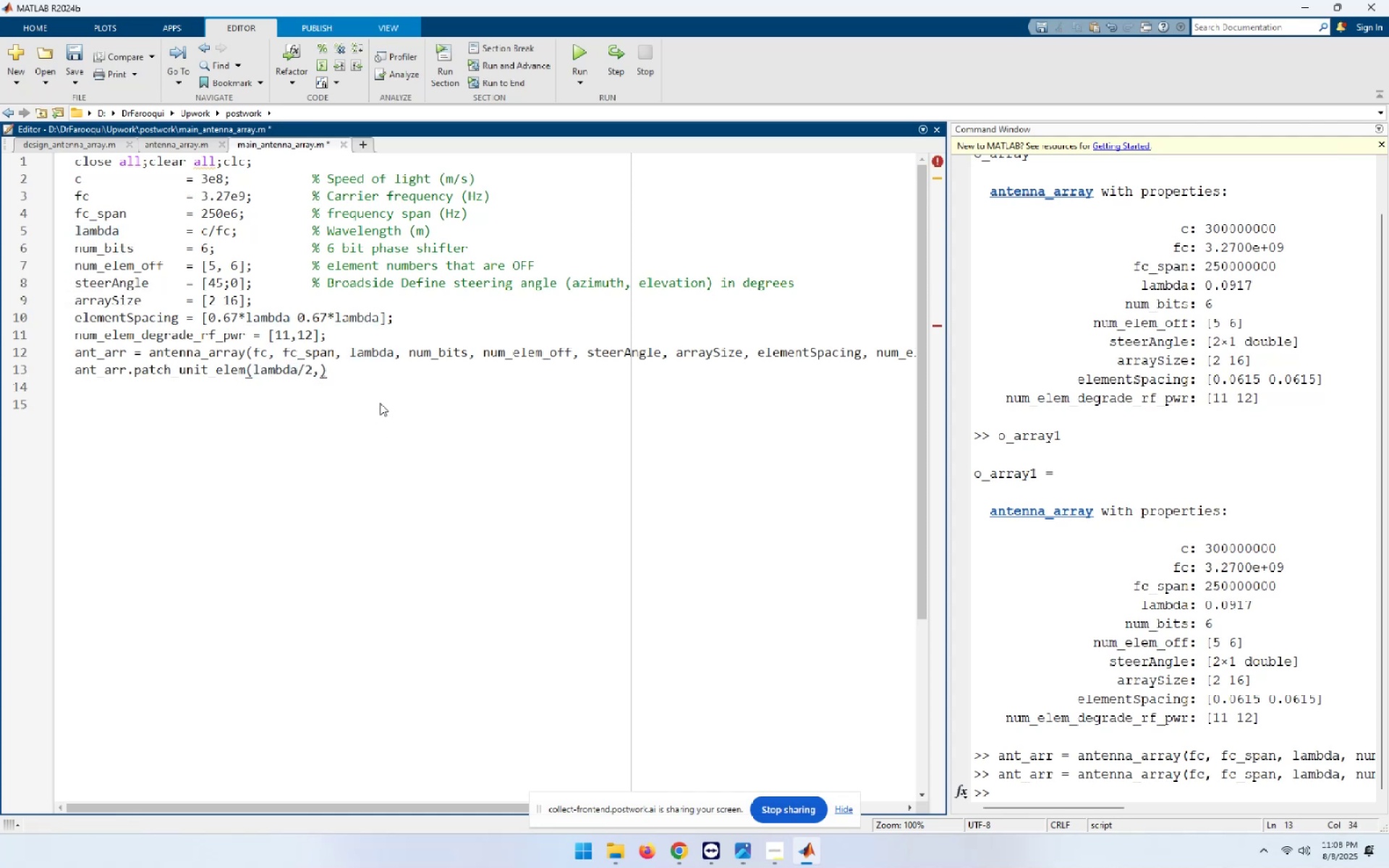 
key(Control+V)
 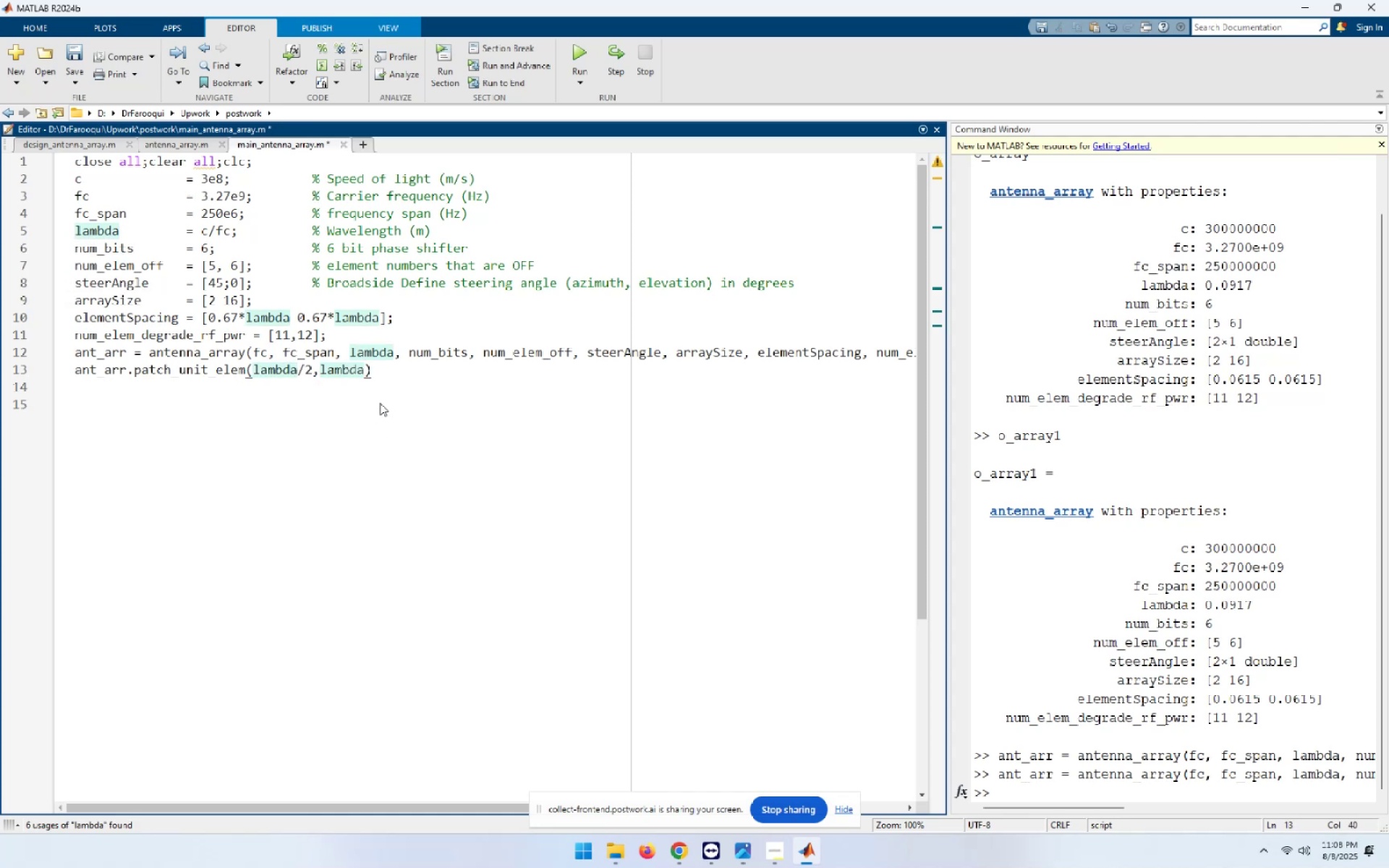 
key(Slash)
 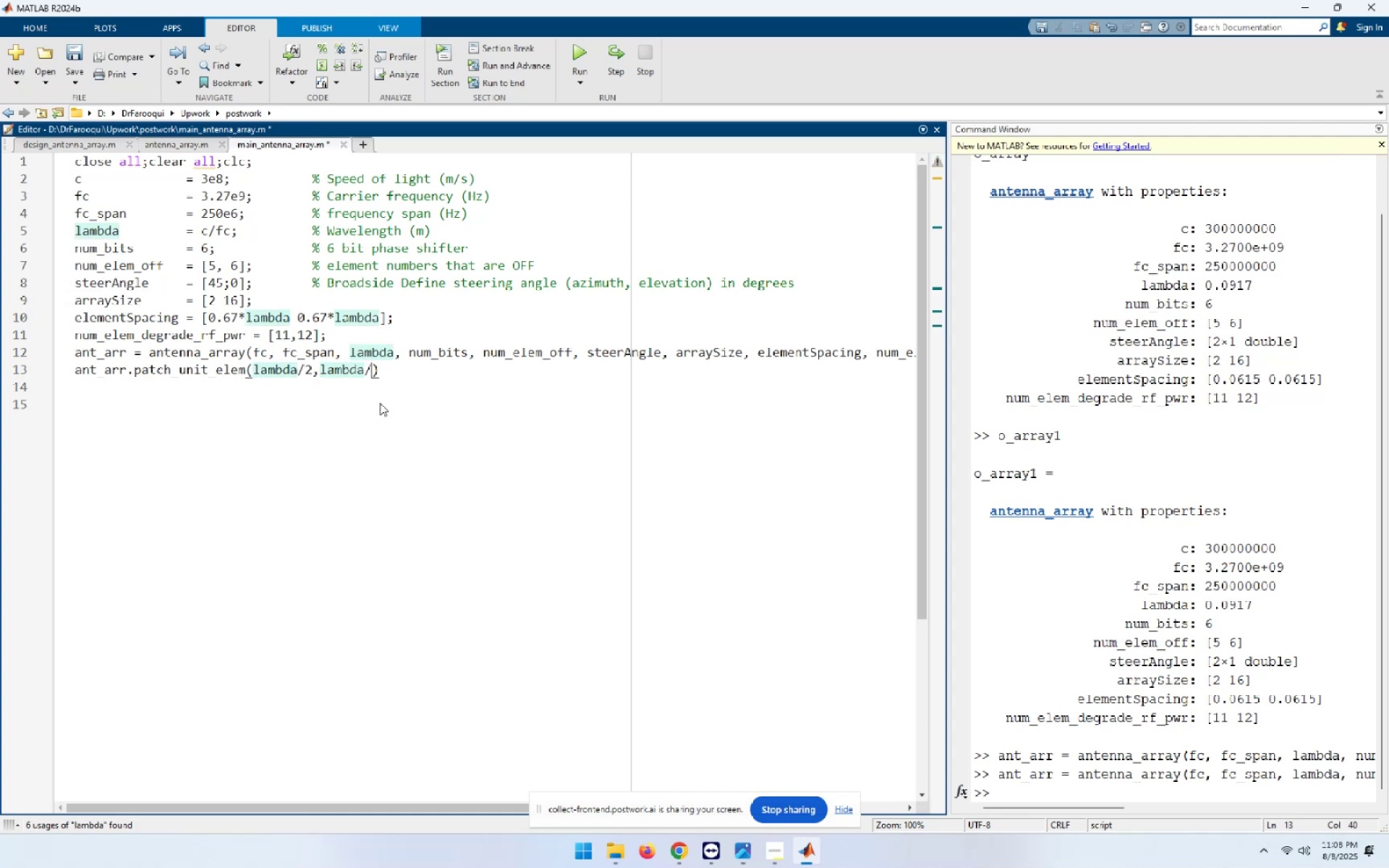 
key(2)
 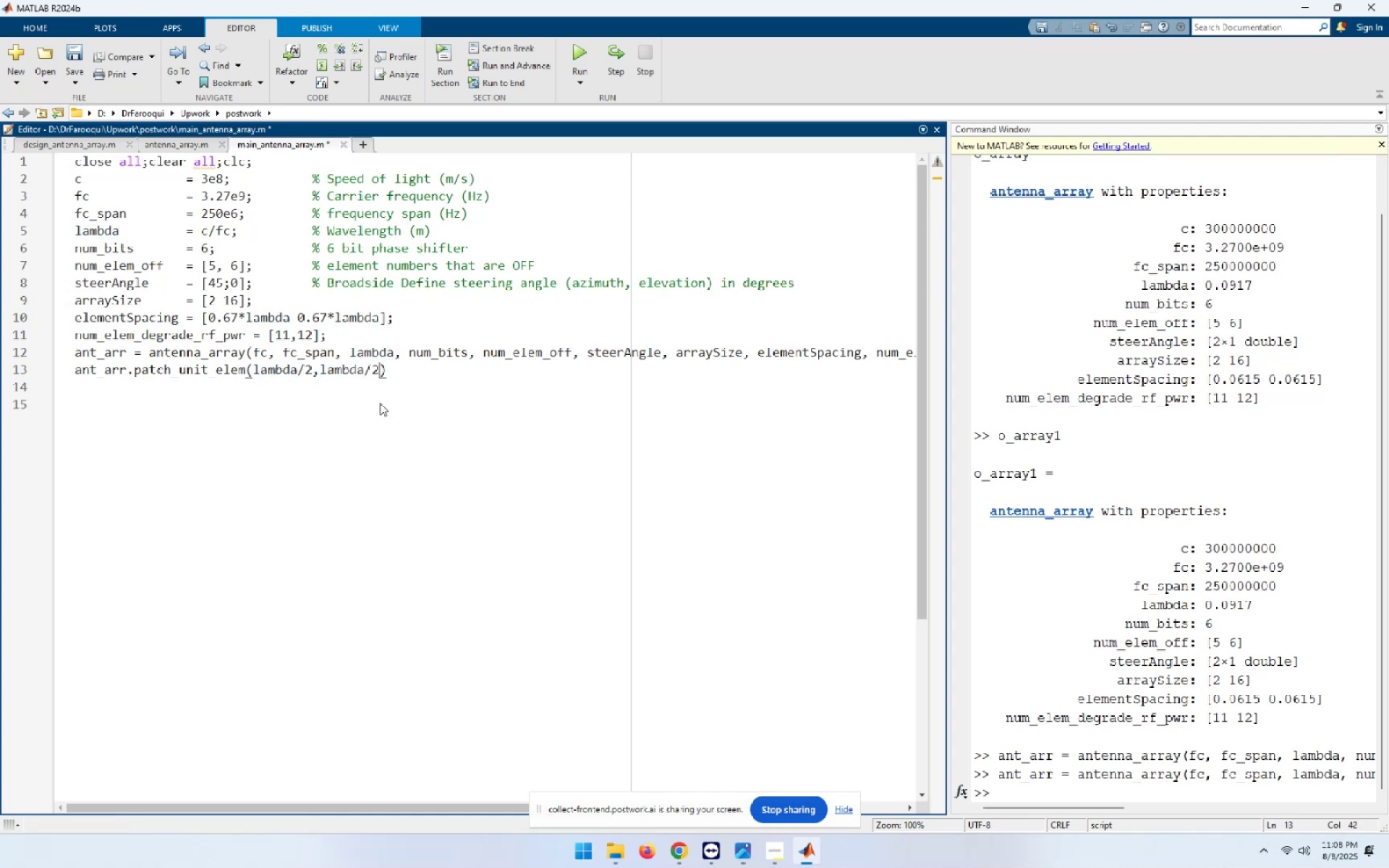 
key(Home)
 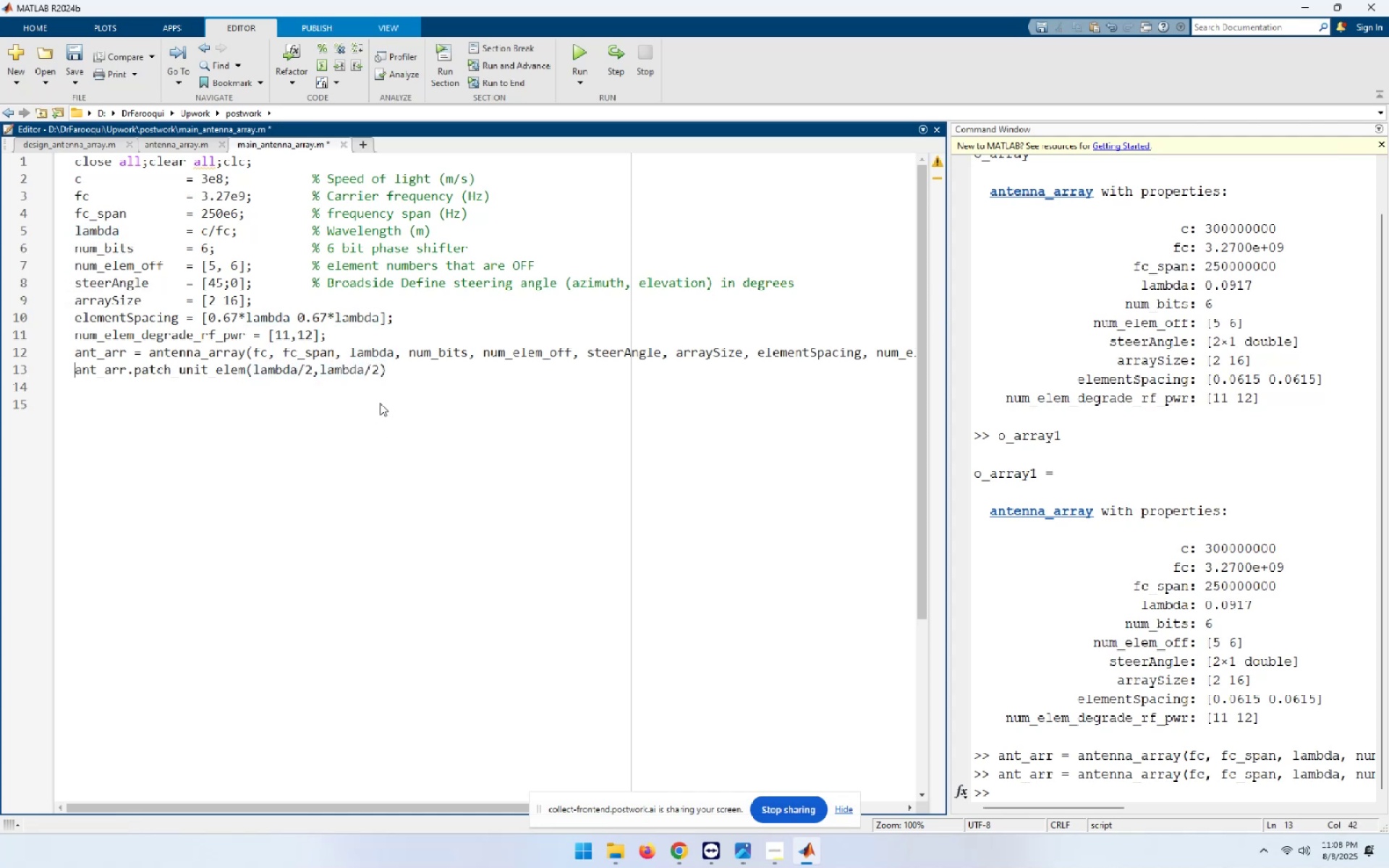 
key(Shift+ShiftLeft)
 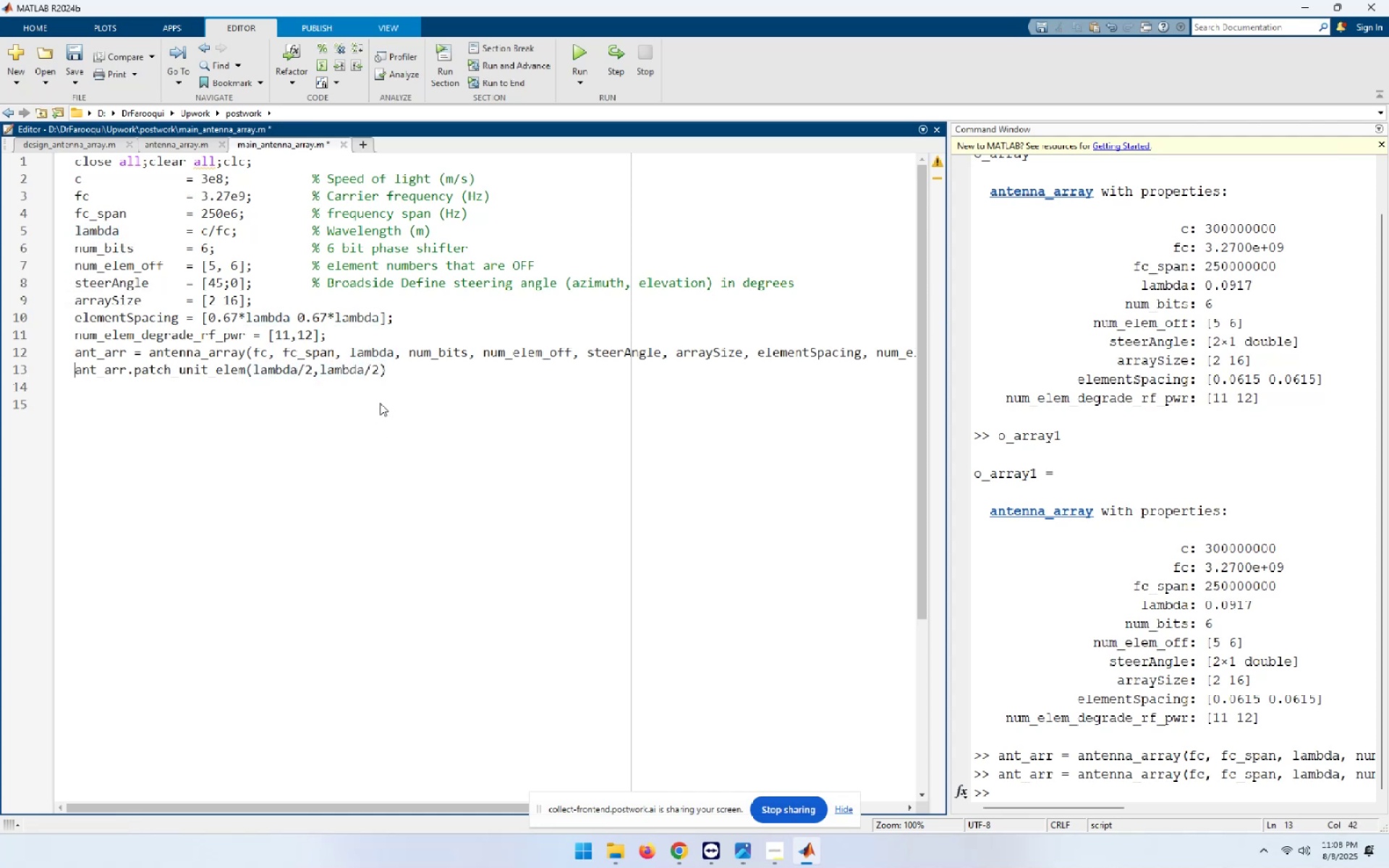 
key(Shift+End)
 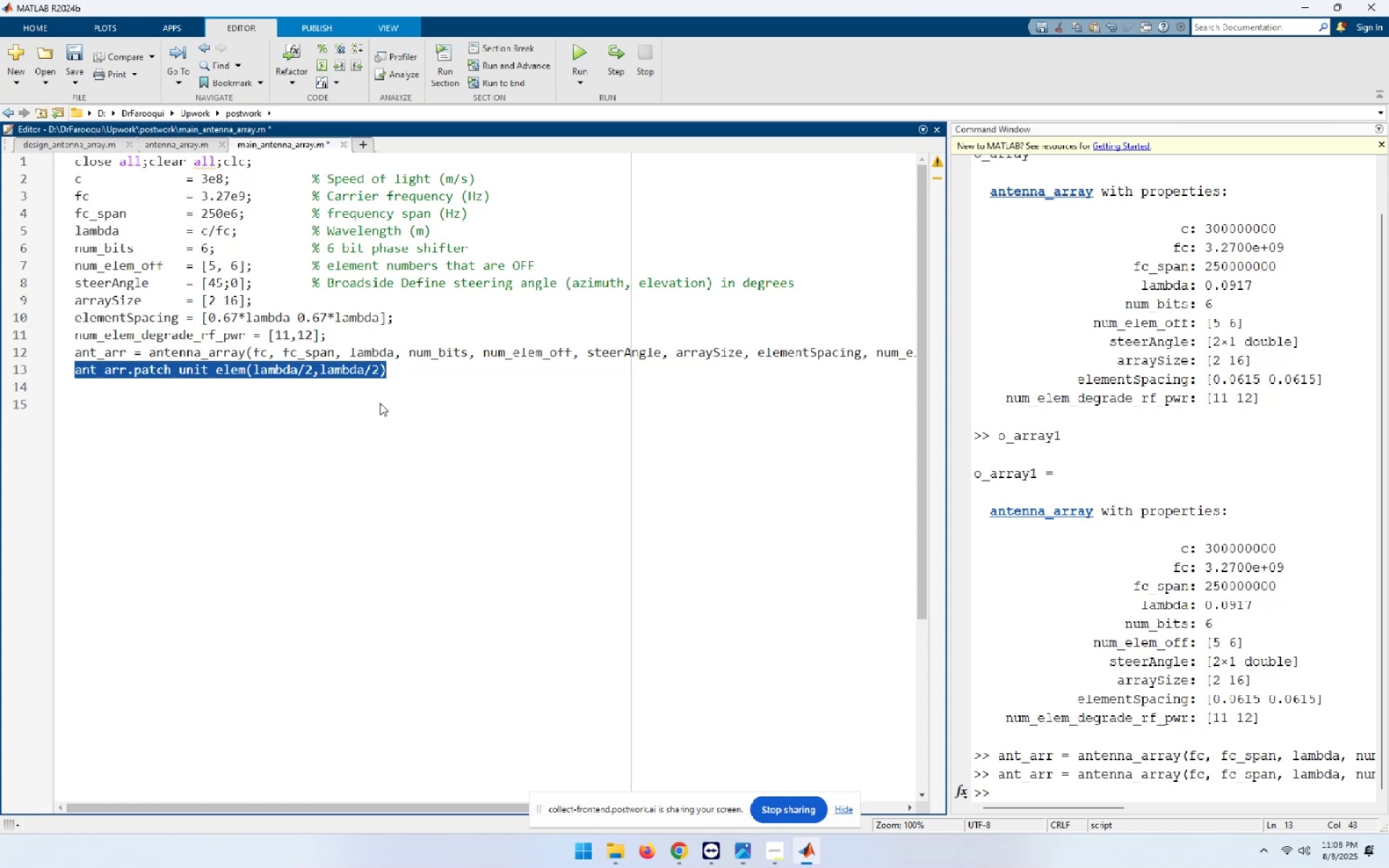 
key(F9)
 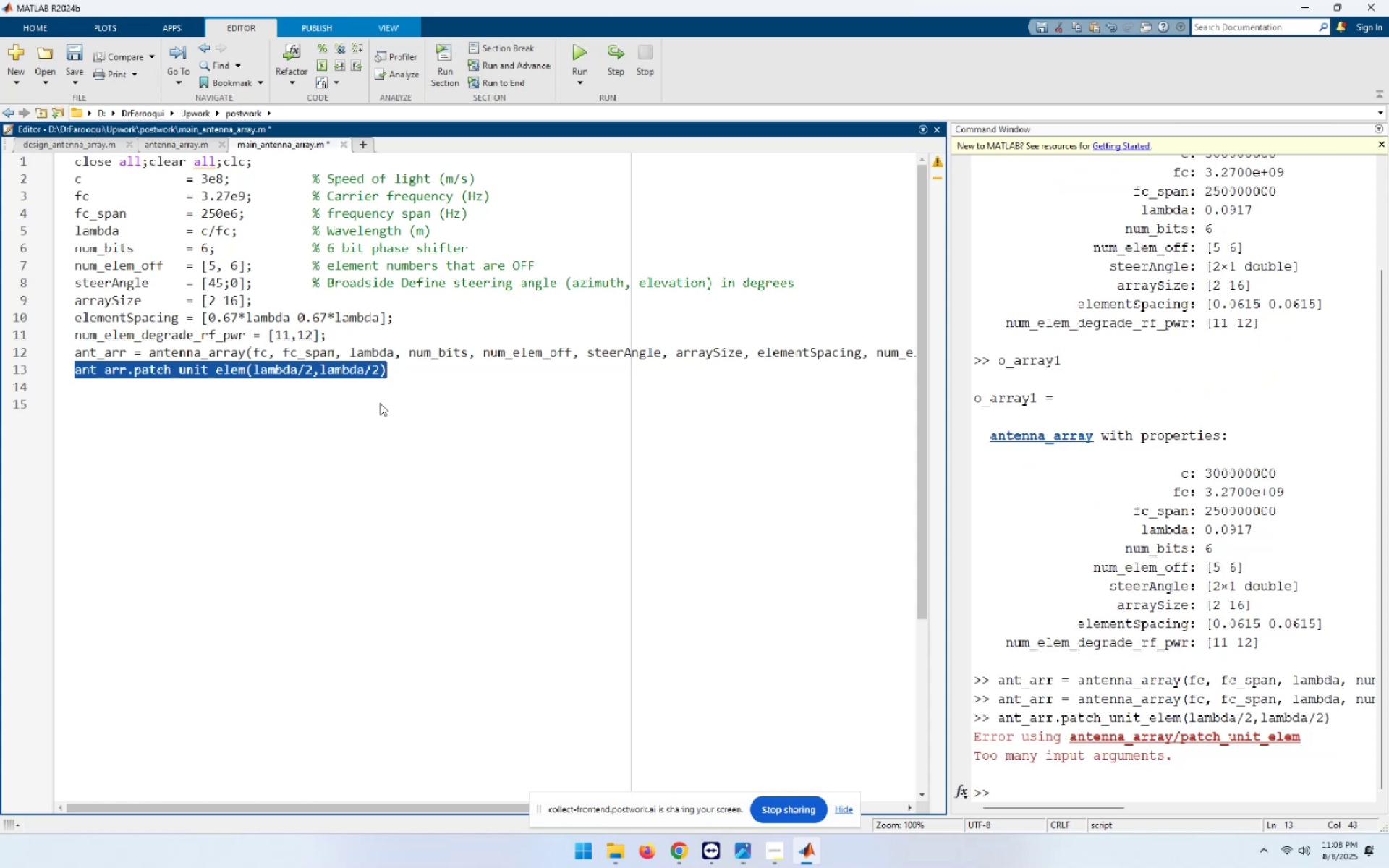 
left_click([300, 459])
 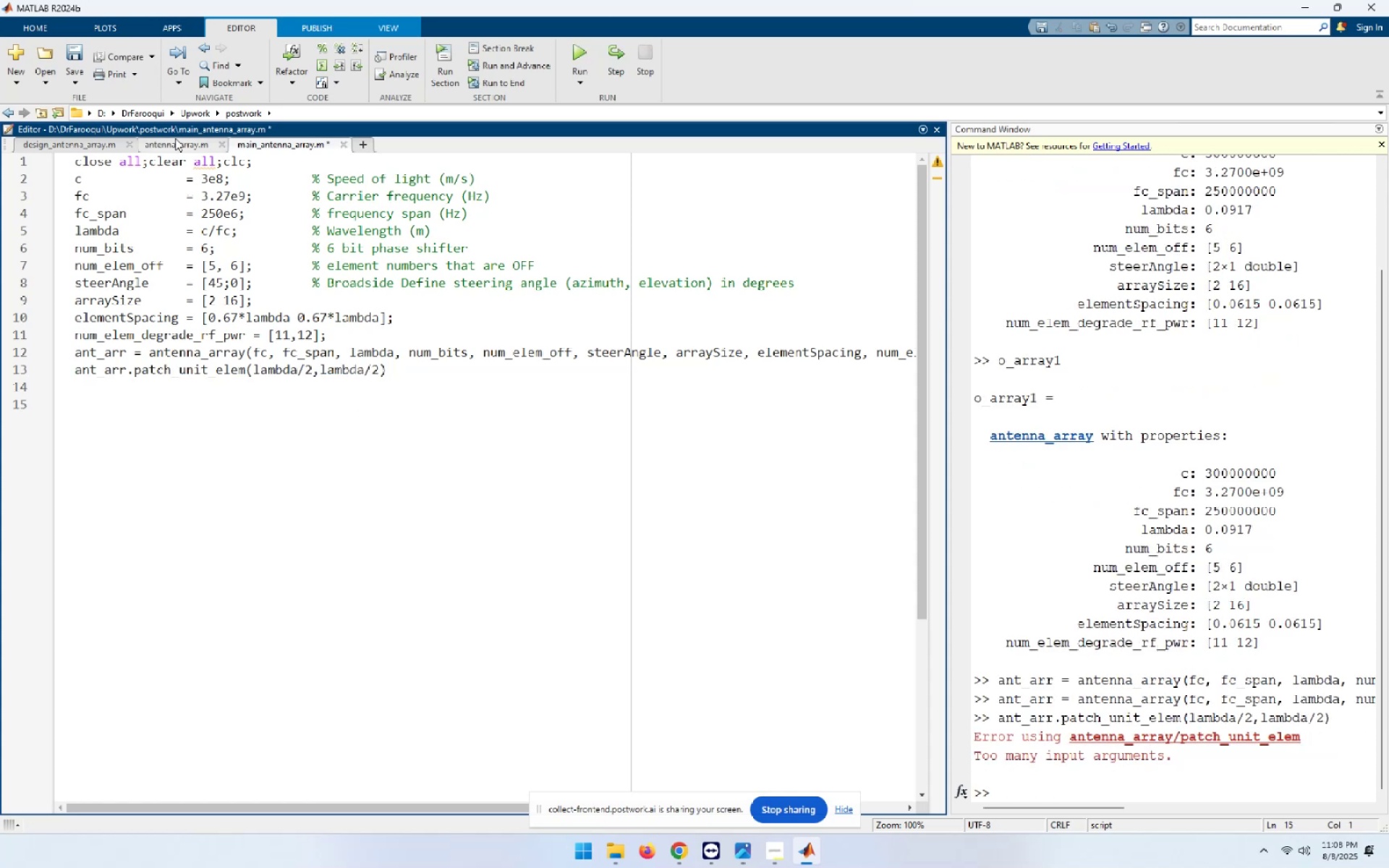 
left_click([174, 145])
 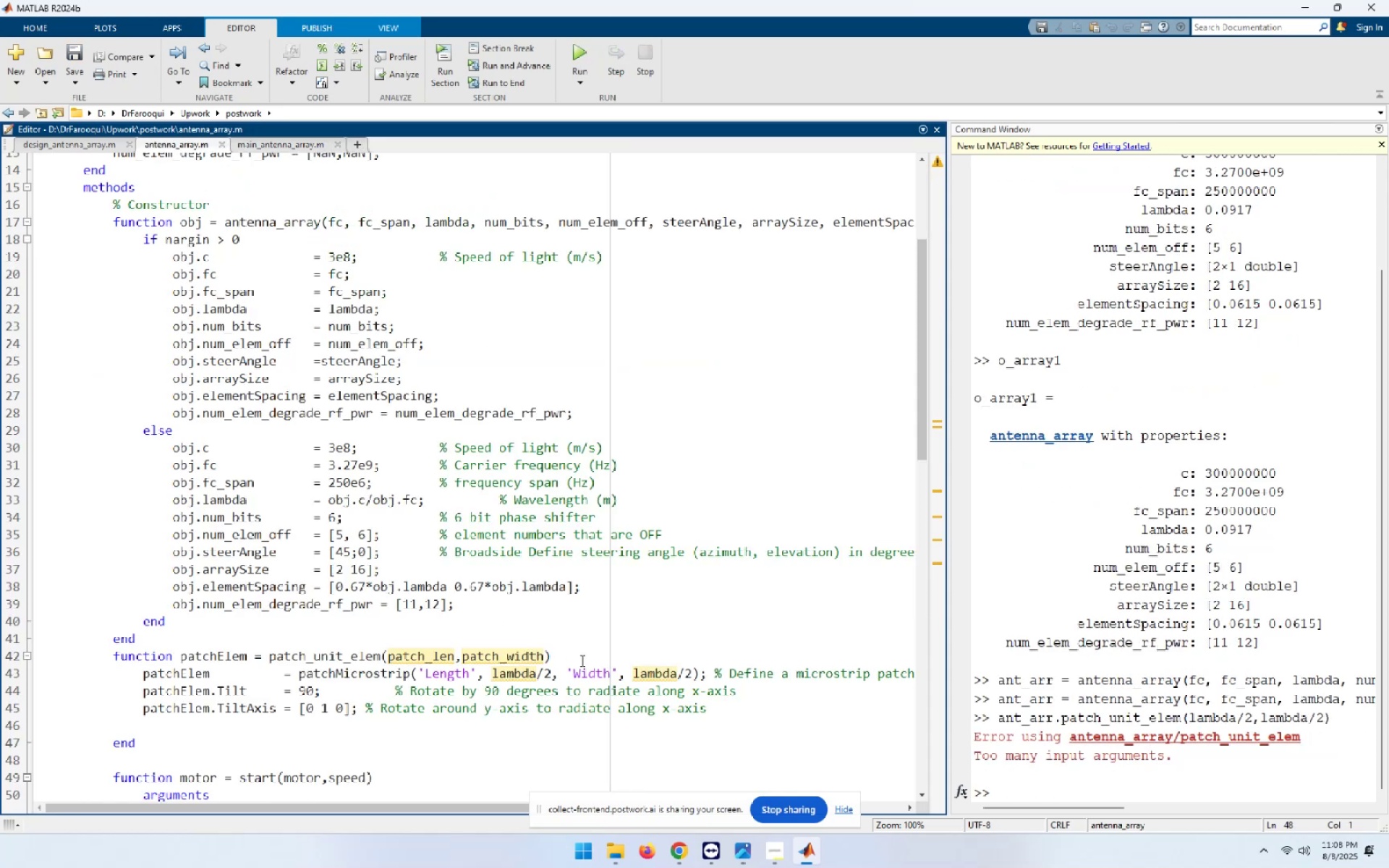 
left_click([576, 647])
 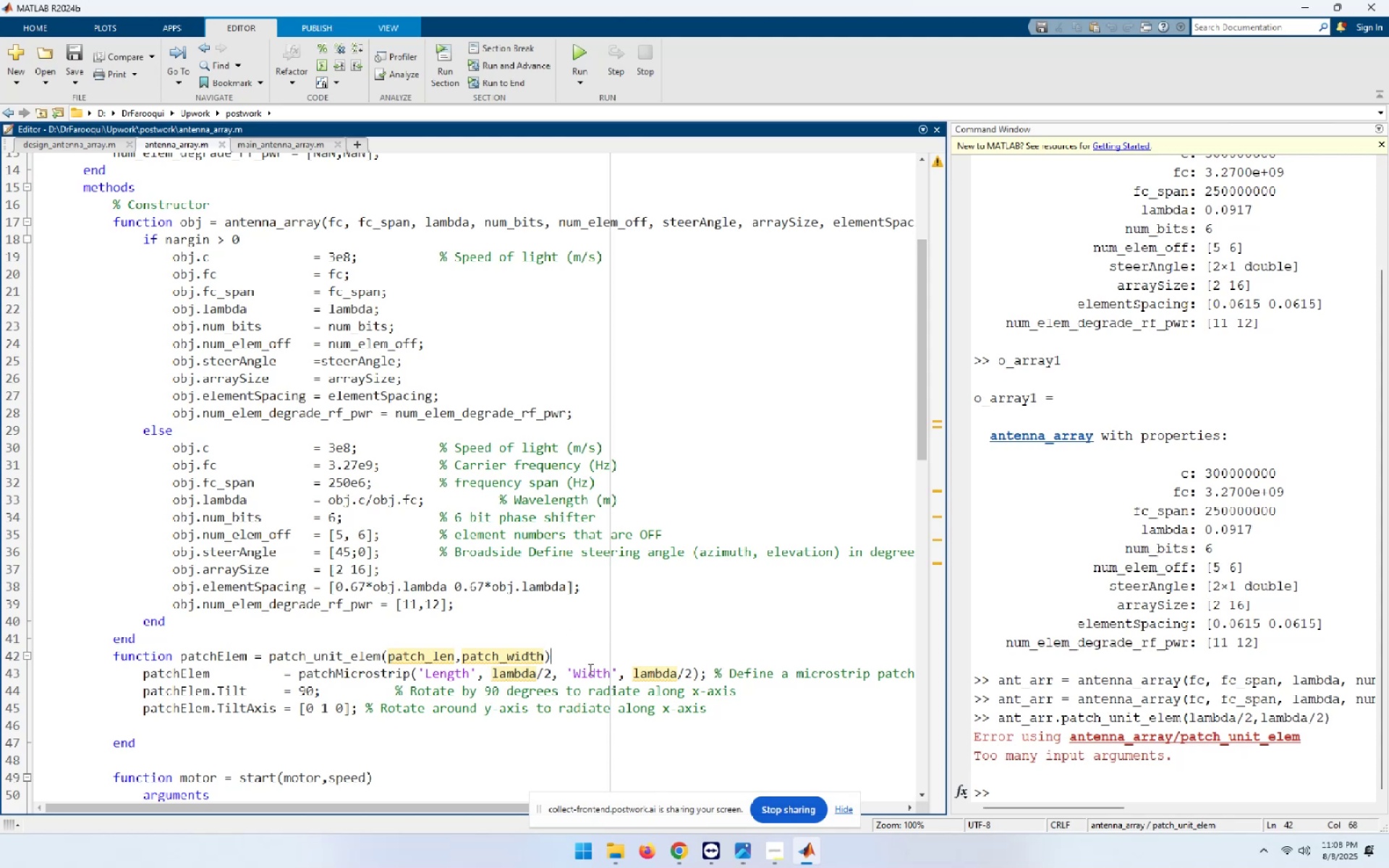 
wait(5.48)
 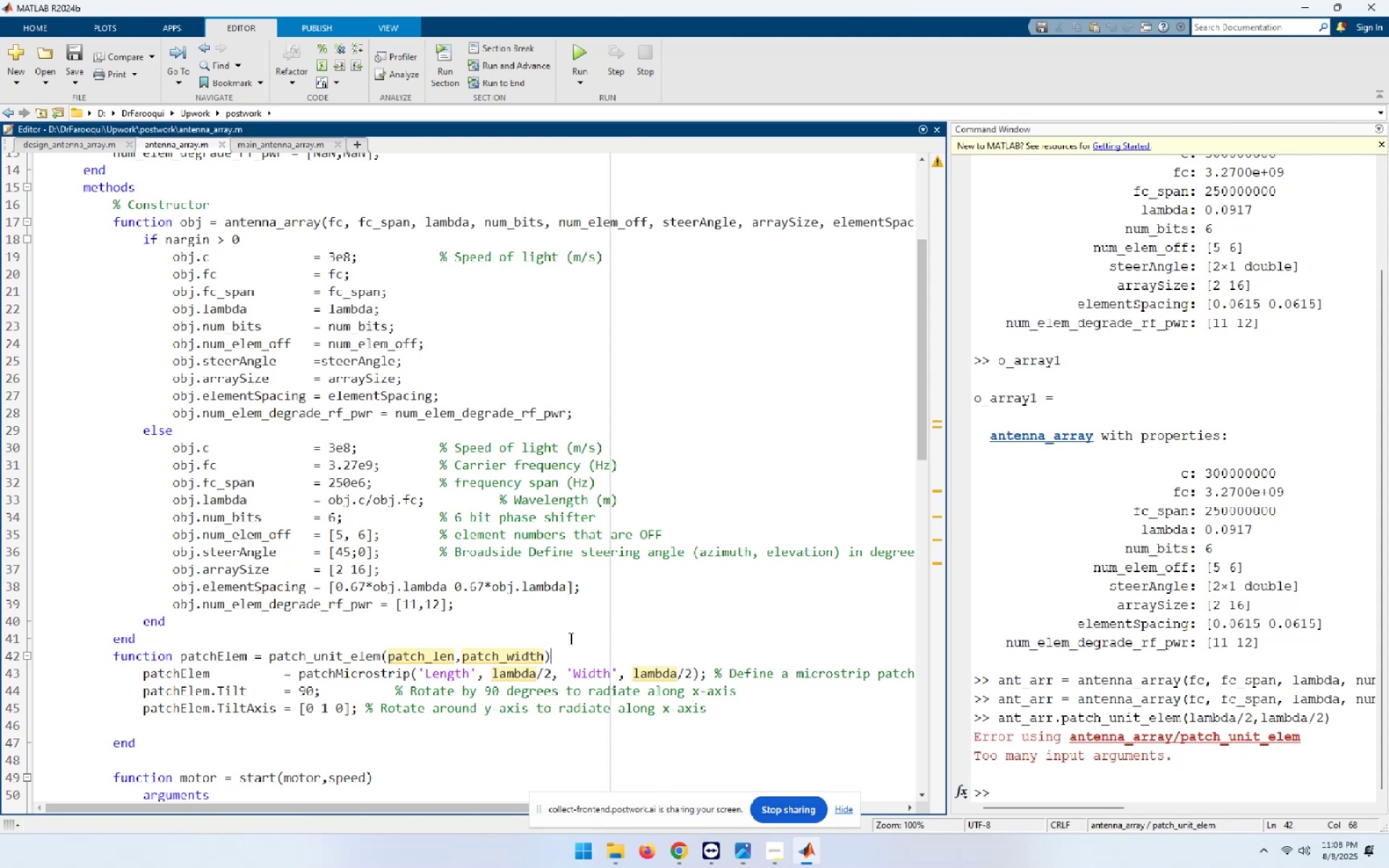 
left_click_drag(start_coordinate=[182, 659], to_coordinate=[561, 655])
 